 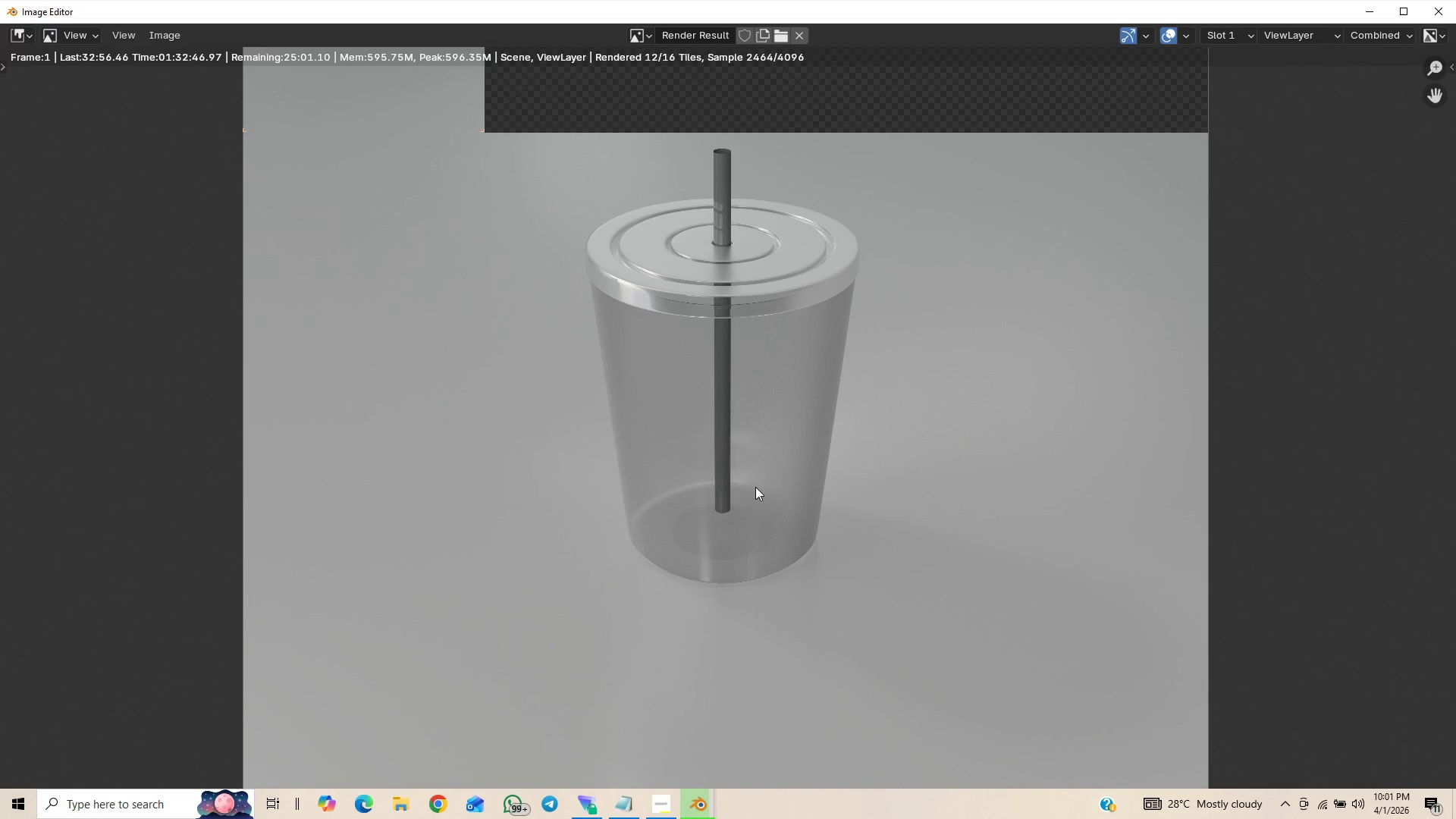 
scroll: coordinate [755, 486], scroll_direction: down, amount: 1.0
 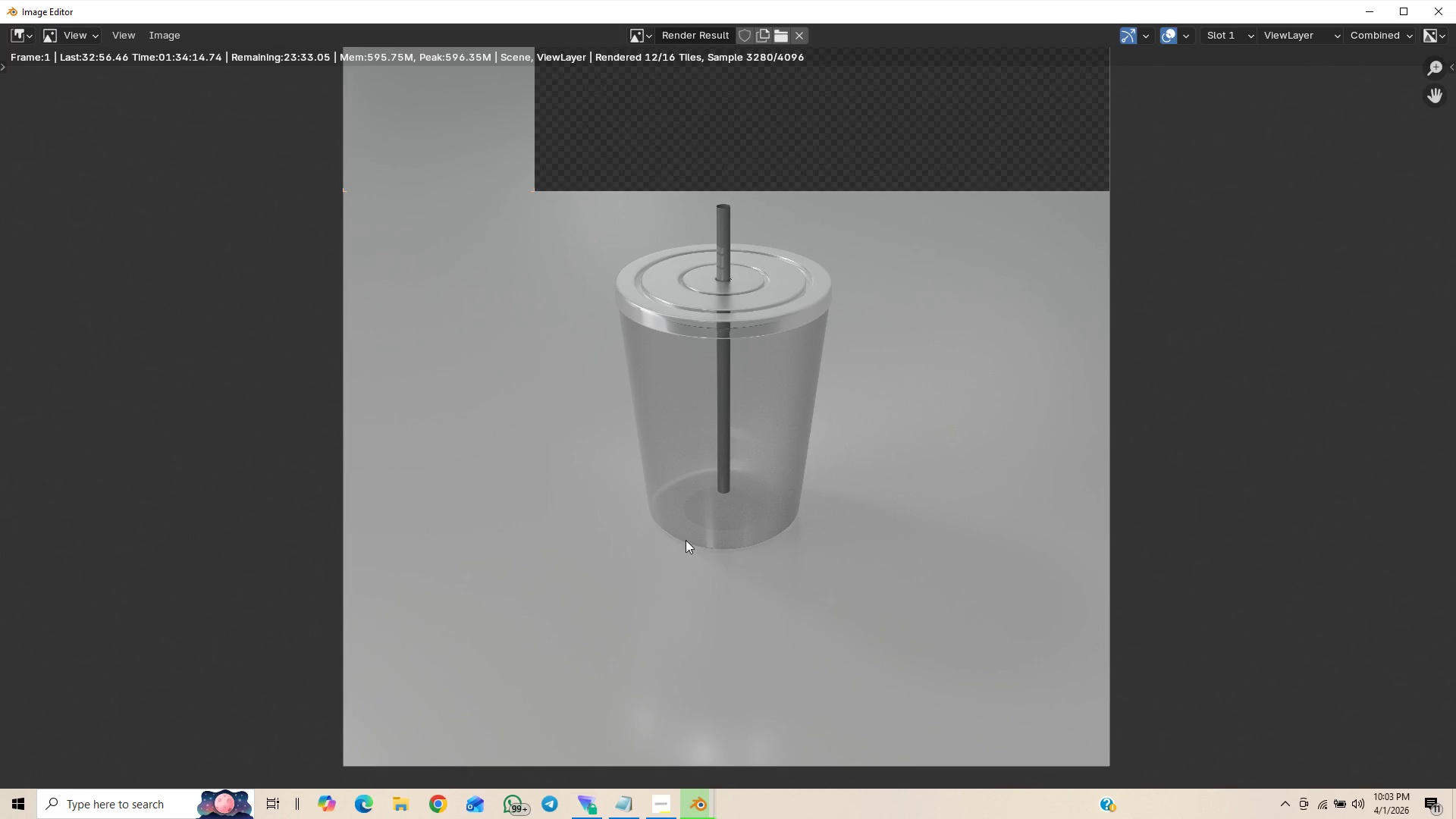 
wait(91.55)
 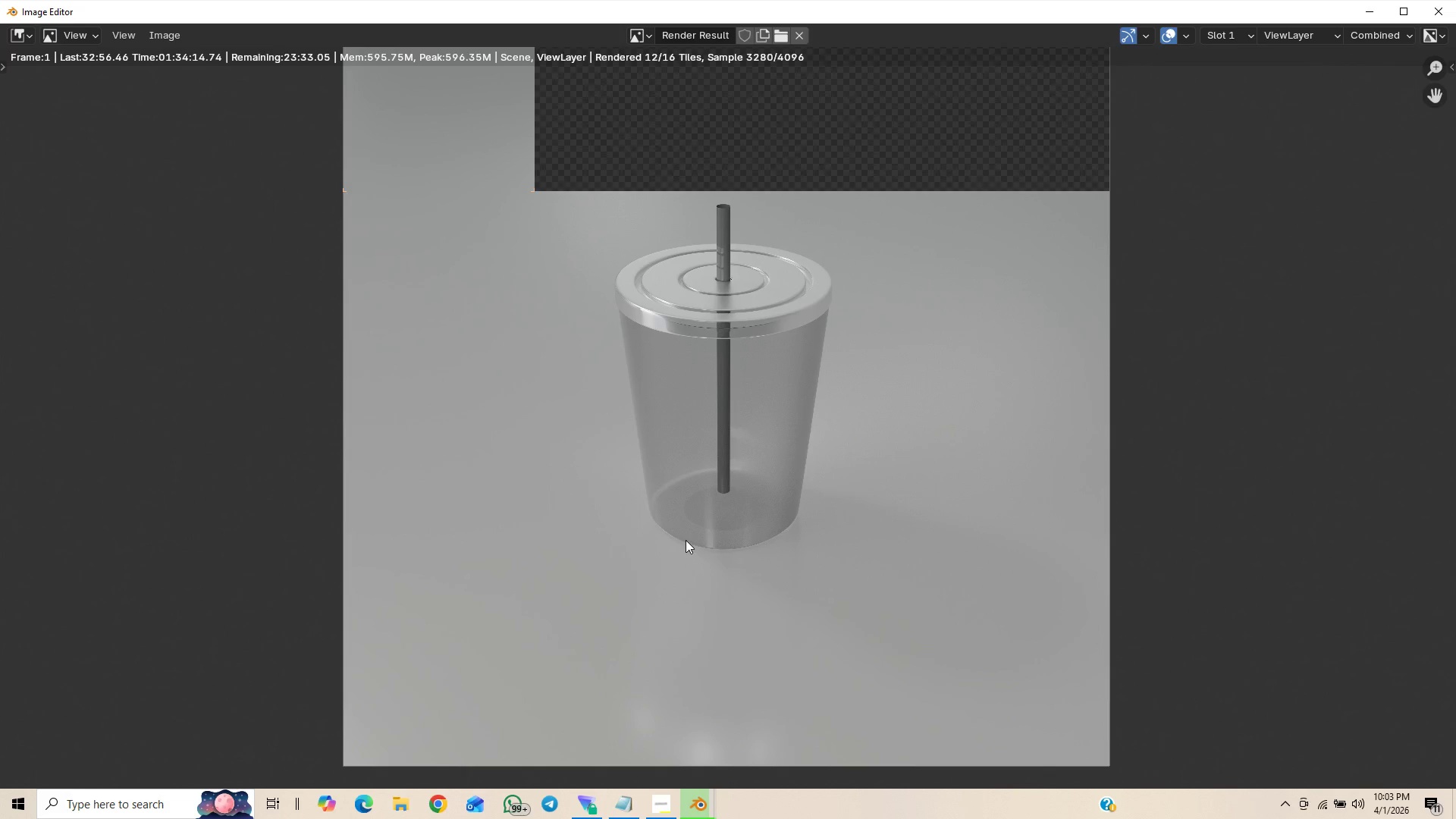 
scroll: coordinate [795, 542], scroll_direction: up, amount: 23.0
 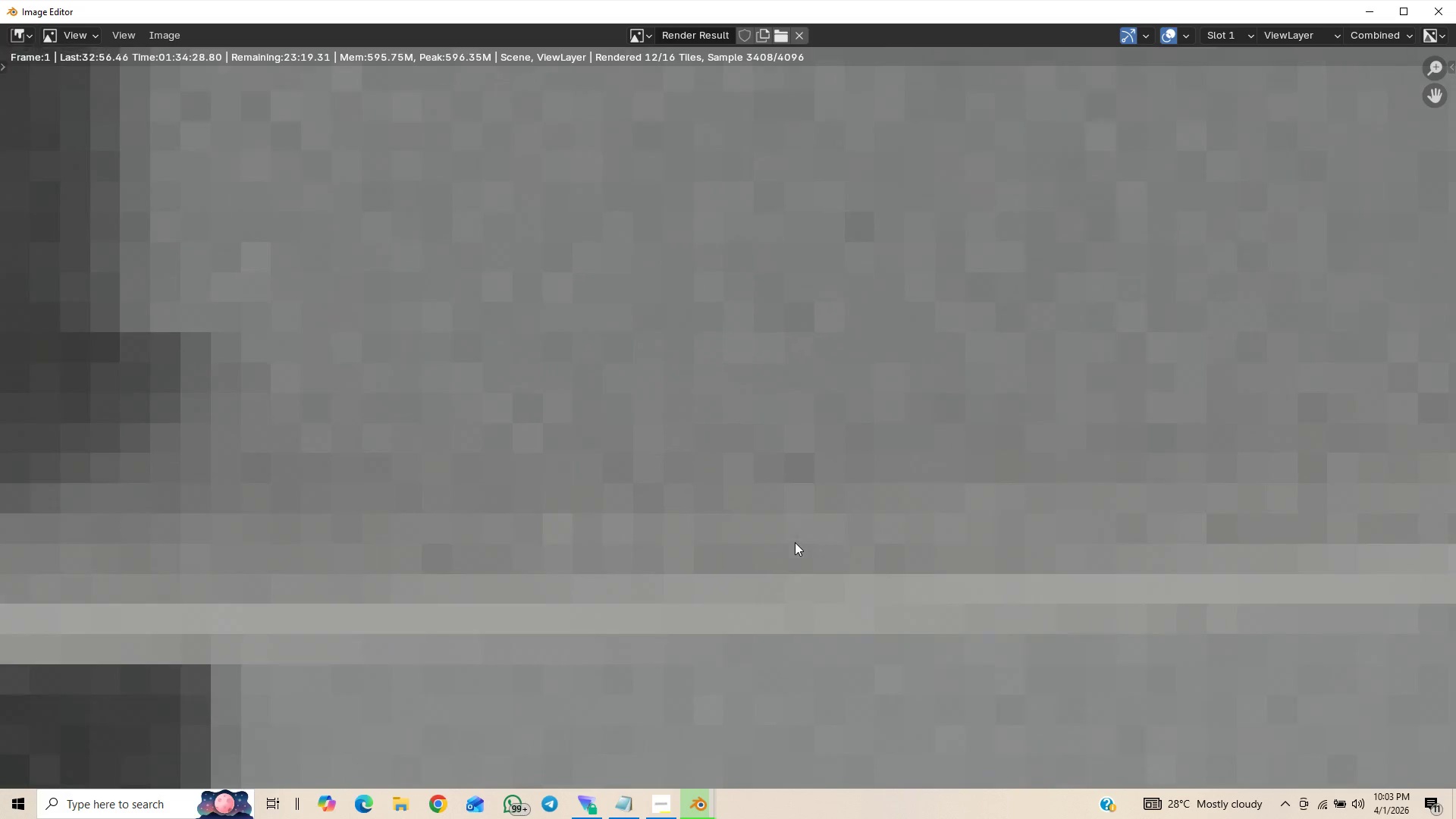 
scroll: coordinate [795, 532], scroll_direction: down, amount: 23.0
 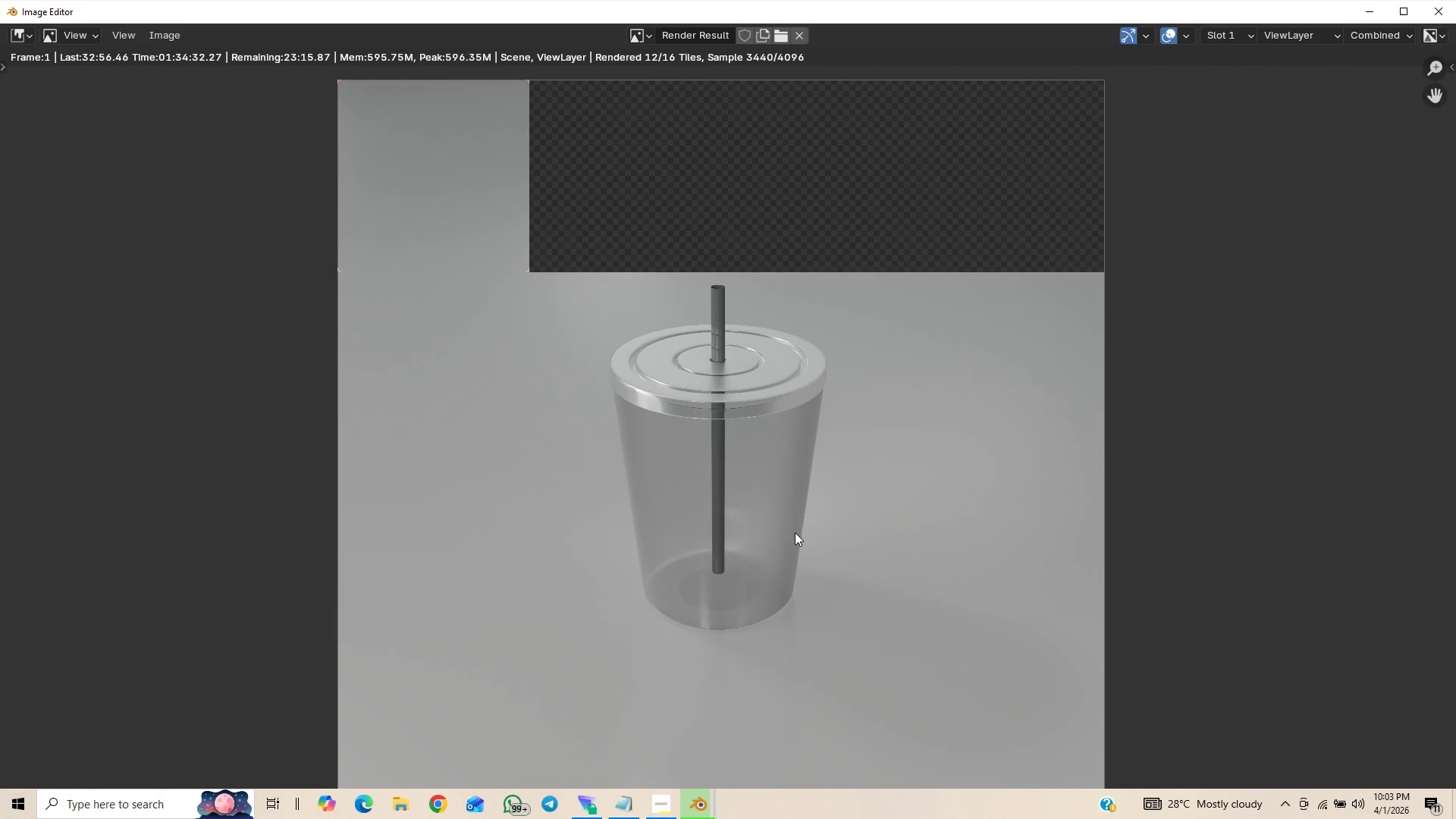 
scroll: coordinate [784, 515], scroll_direction: up, amount: 6.0
 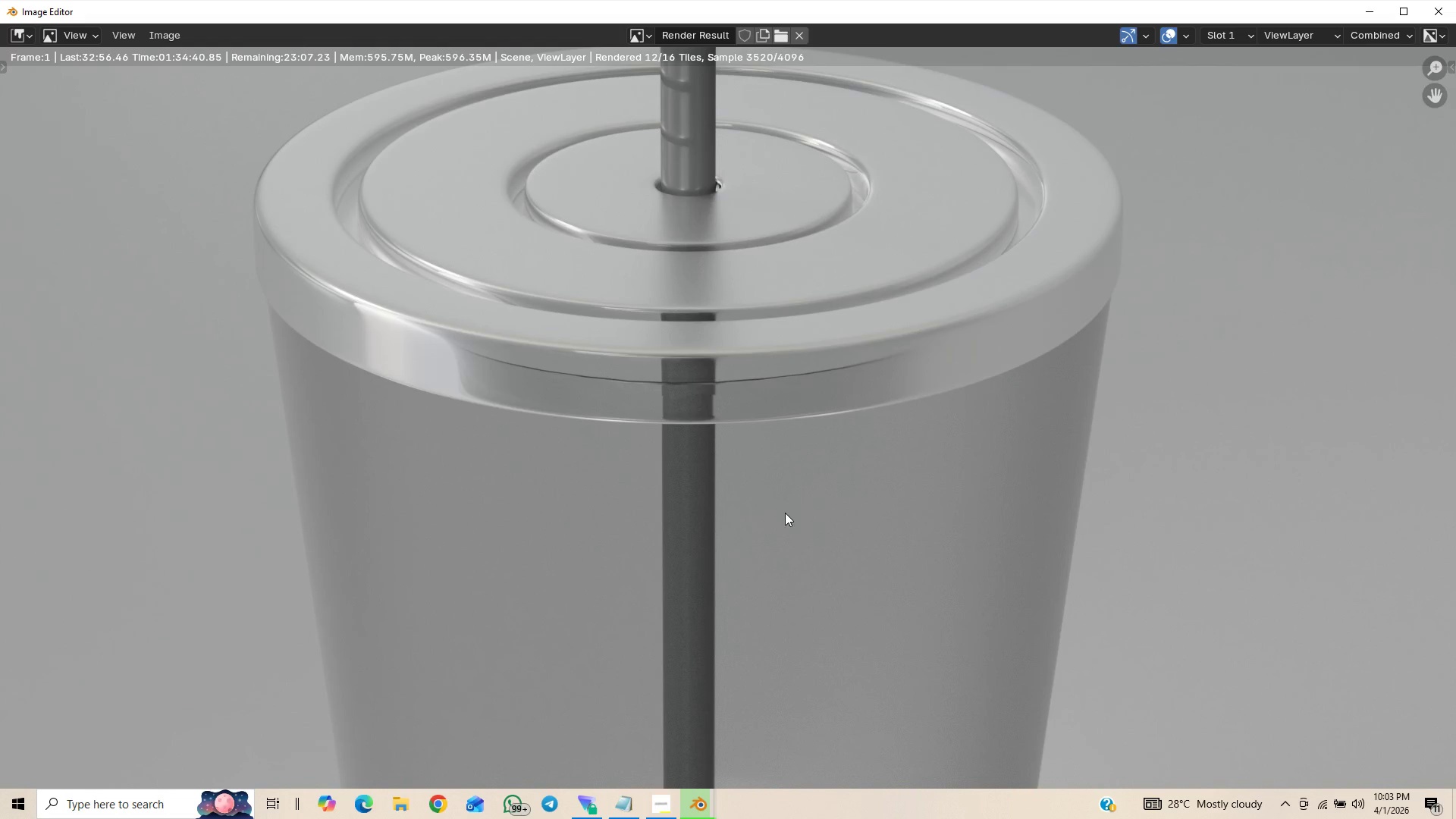 
scroll: coordinate [789, 511], scroll_direction: down, amount: 4.0
 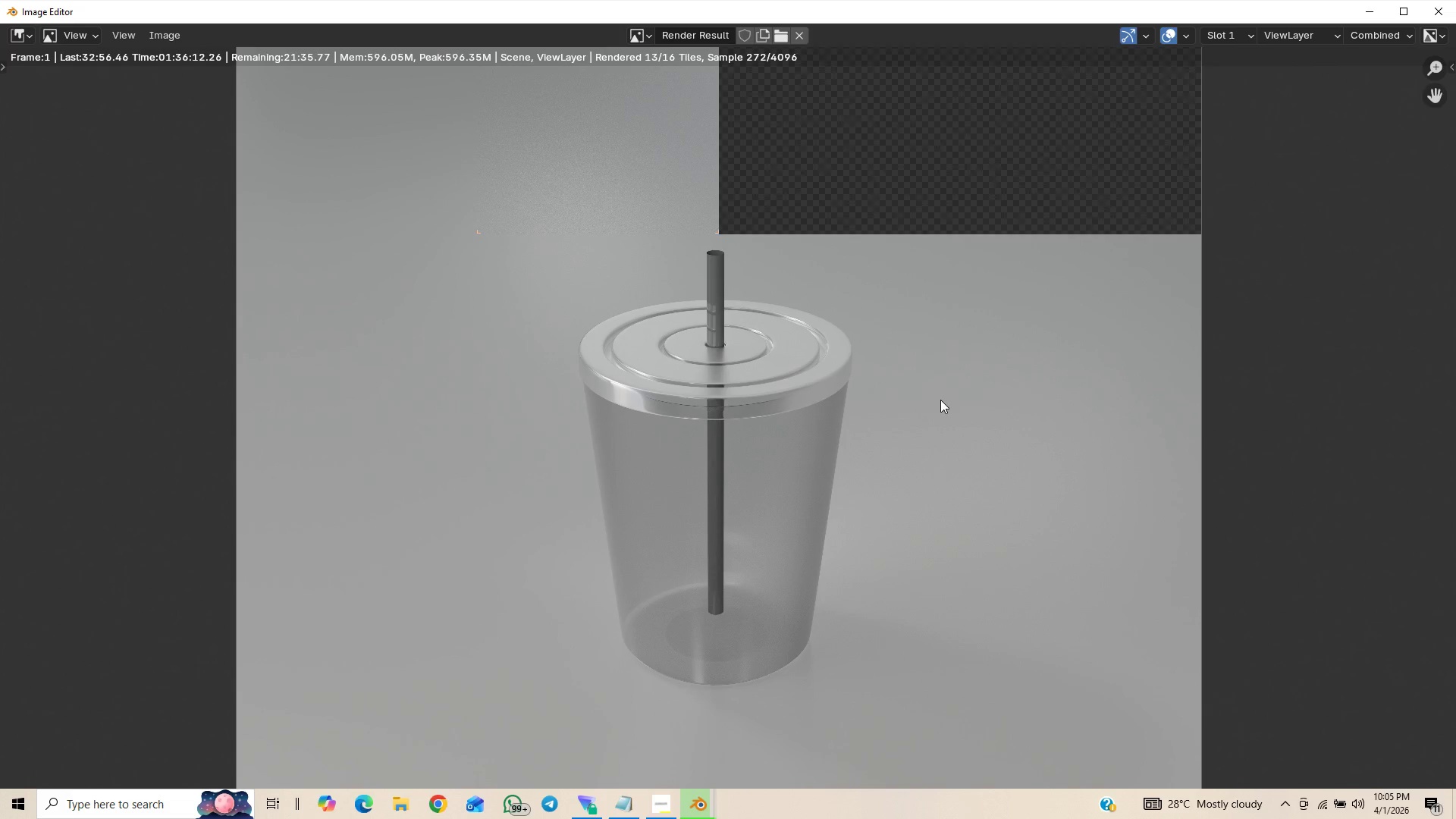 
wait(88.41)
 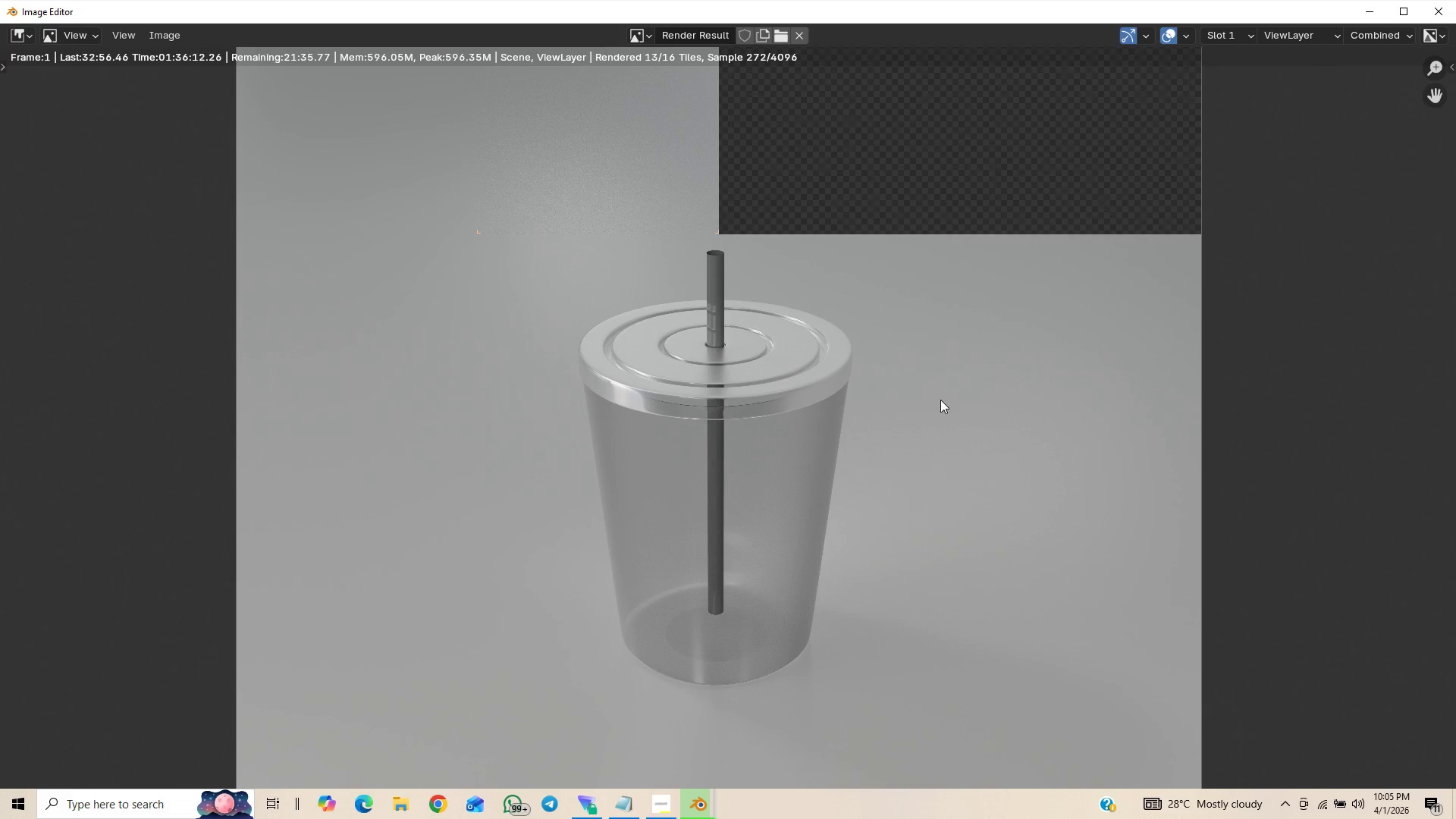 
scroll: coordinate [878, 412], scroll_direction: up, amount: 2.0
 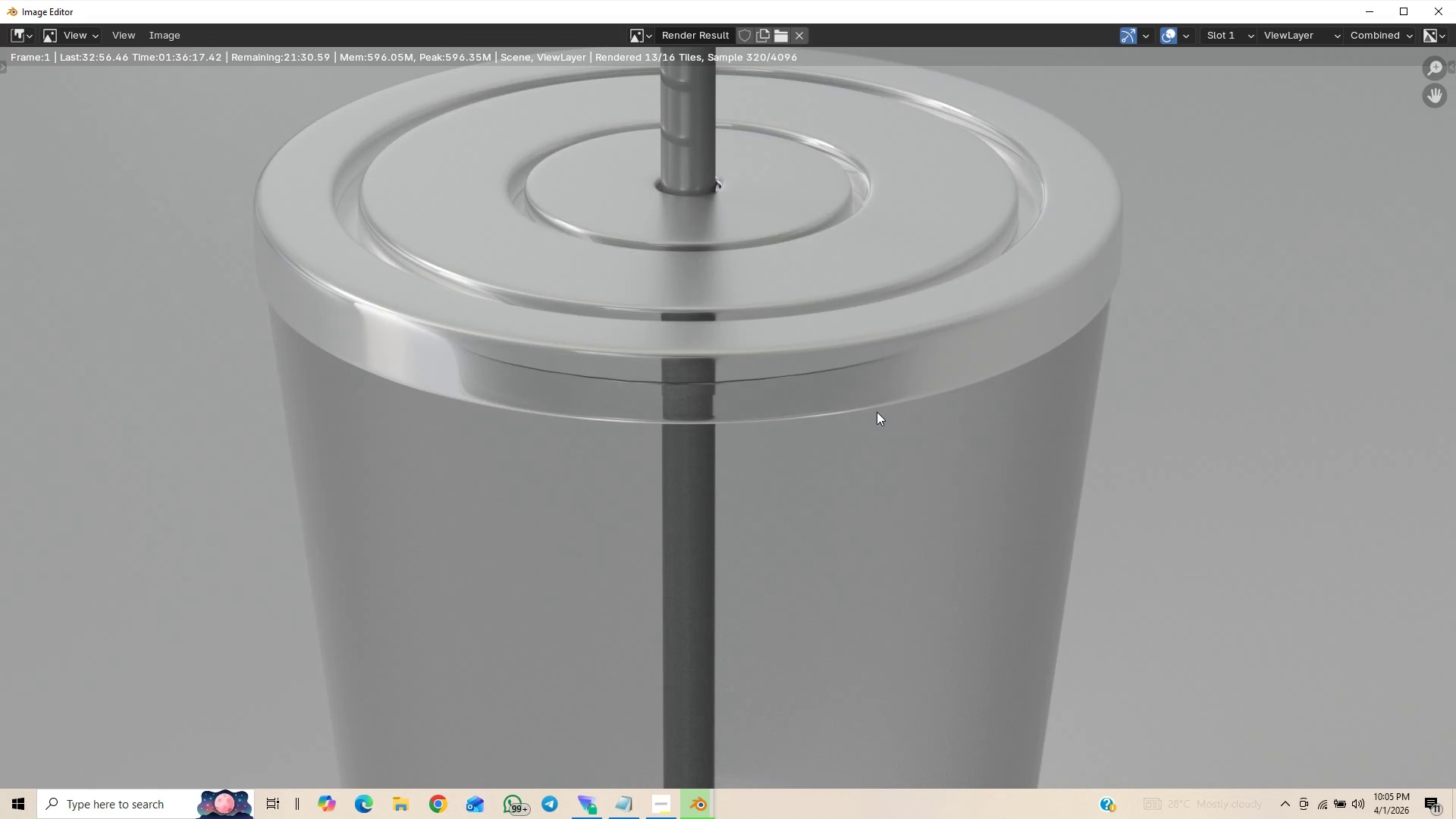 
scroll: coordinate [869, 371], scroll_direction: down, amount: 3.0
 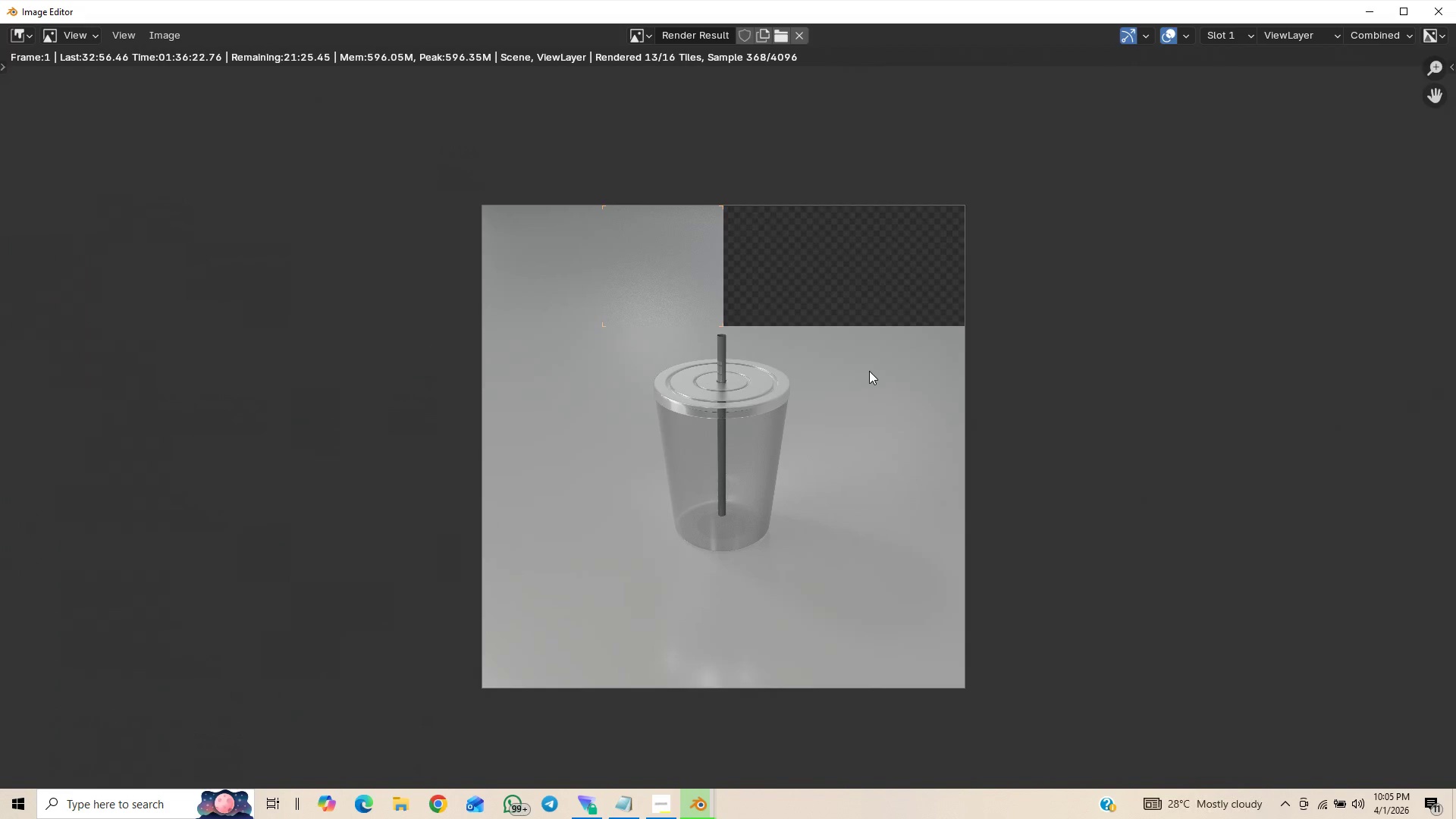 
scroll: coordinate [868, 372], scroll_direction: up, amount: 4.0
 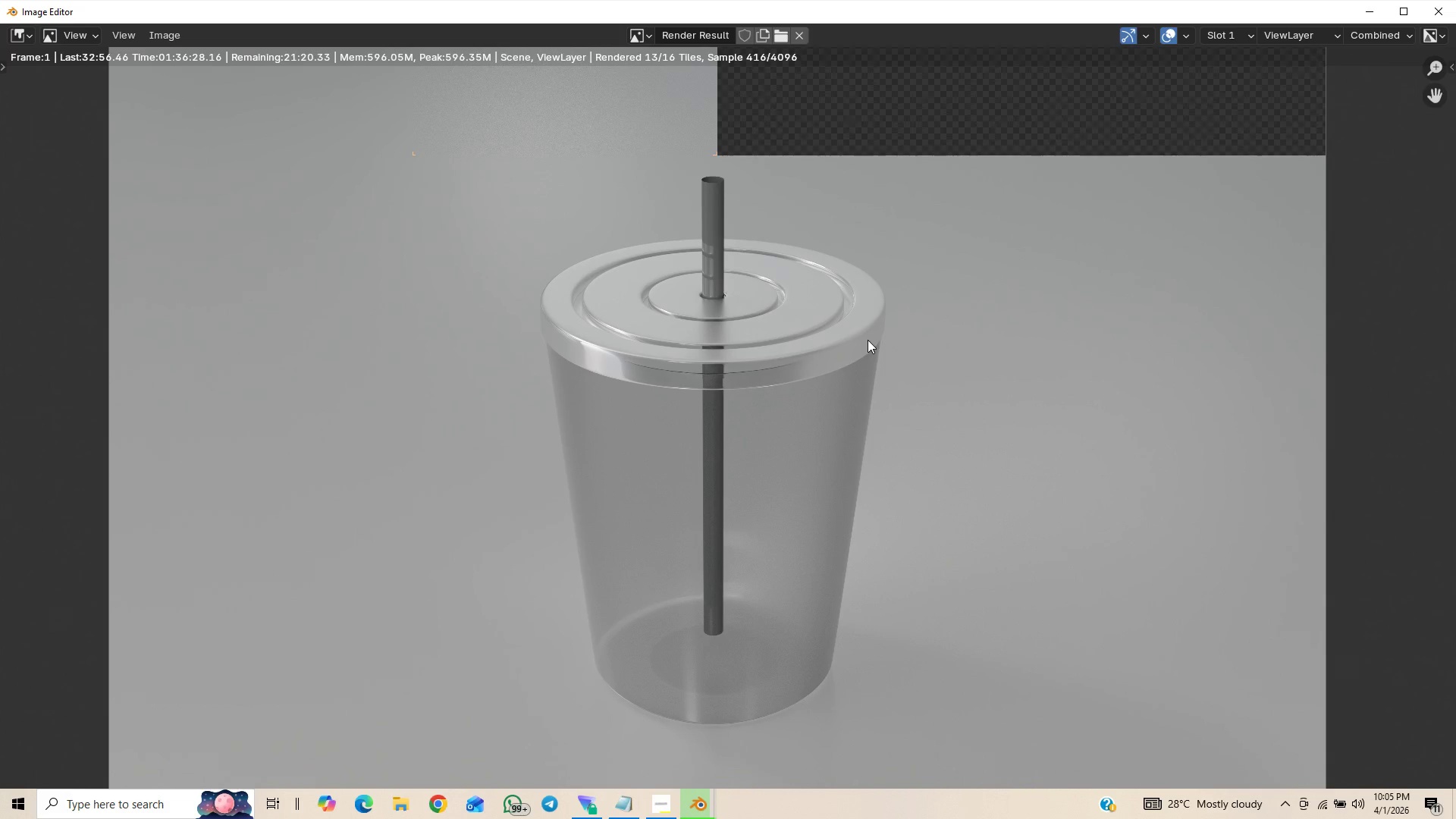 
wait(9.88)
 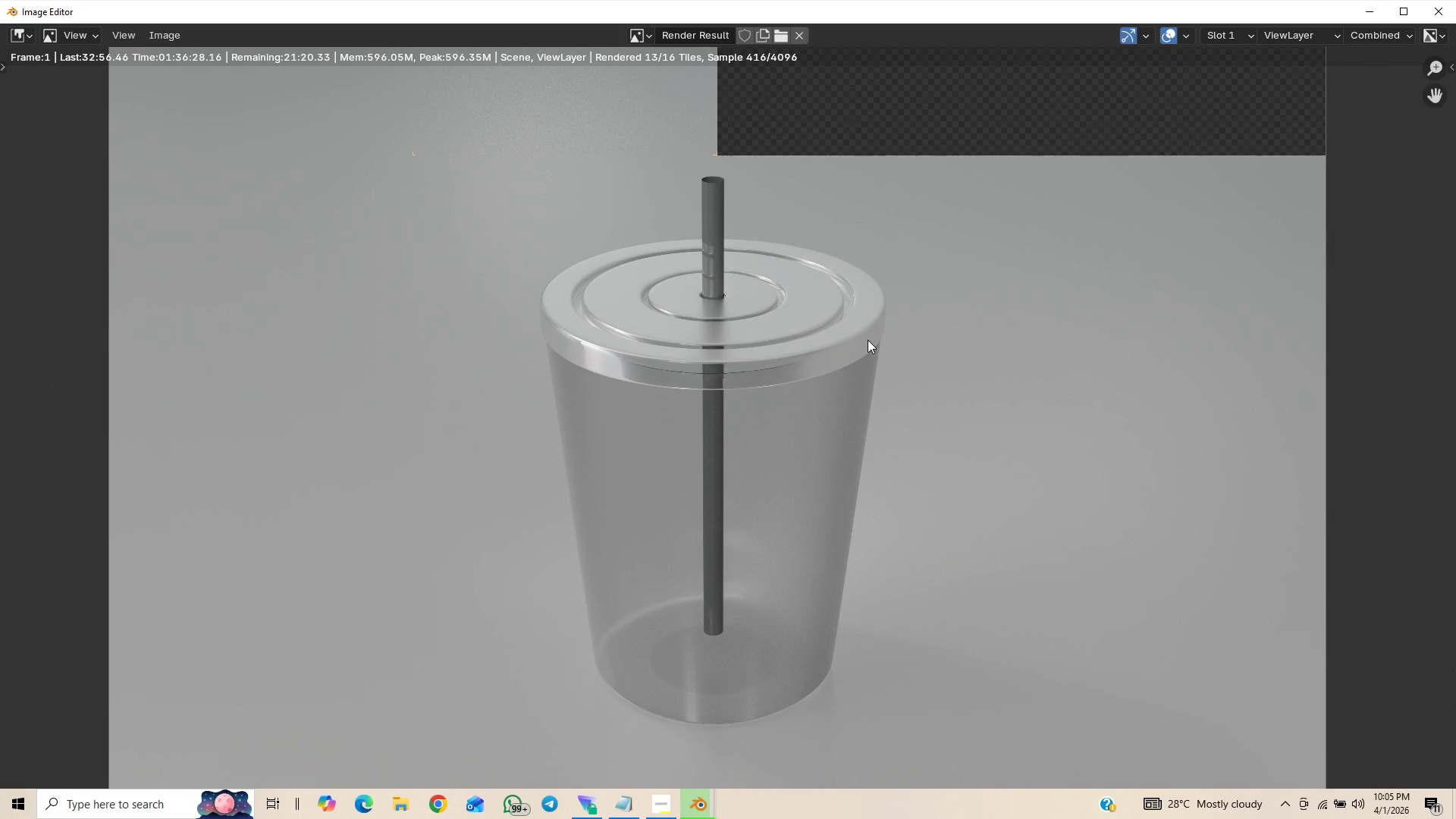 
scroll: coordinate [1008, 300], scroll_direction: down, amount: 1.0
 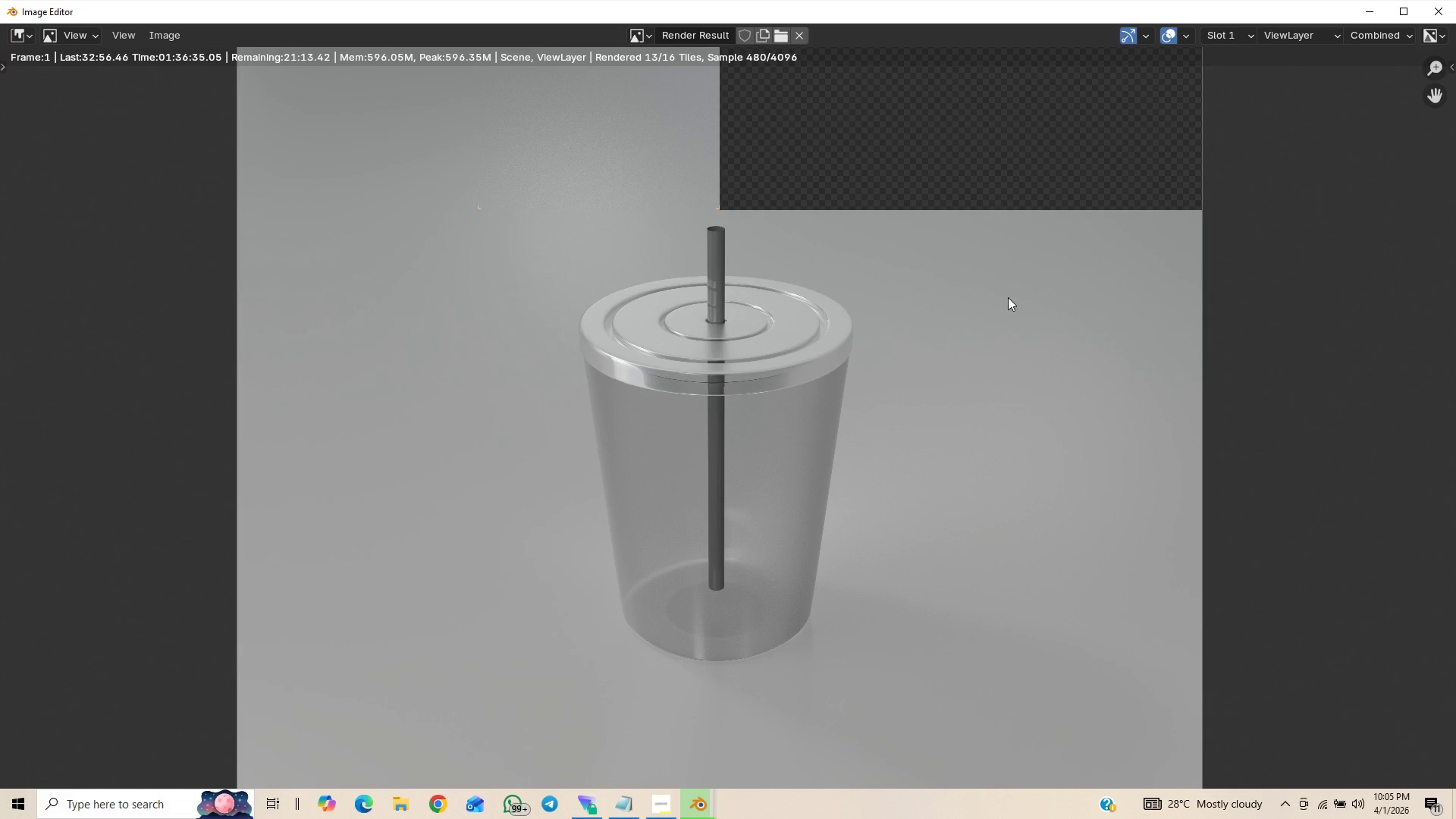 
scroll: coordinate [1008, 297], scroll_direction: up, amount: 1.0
 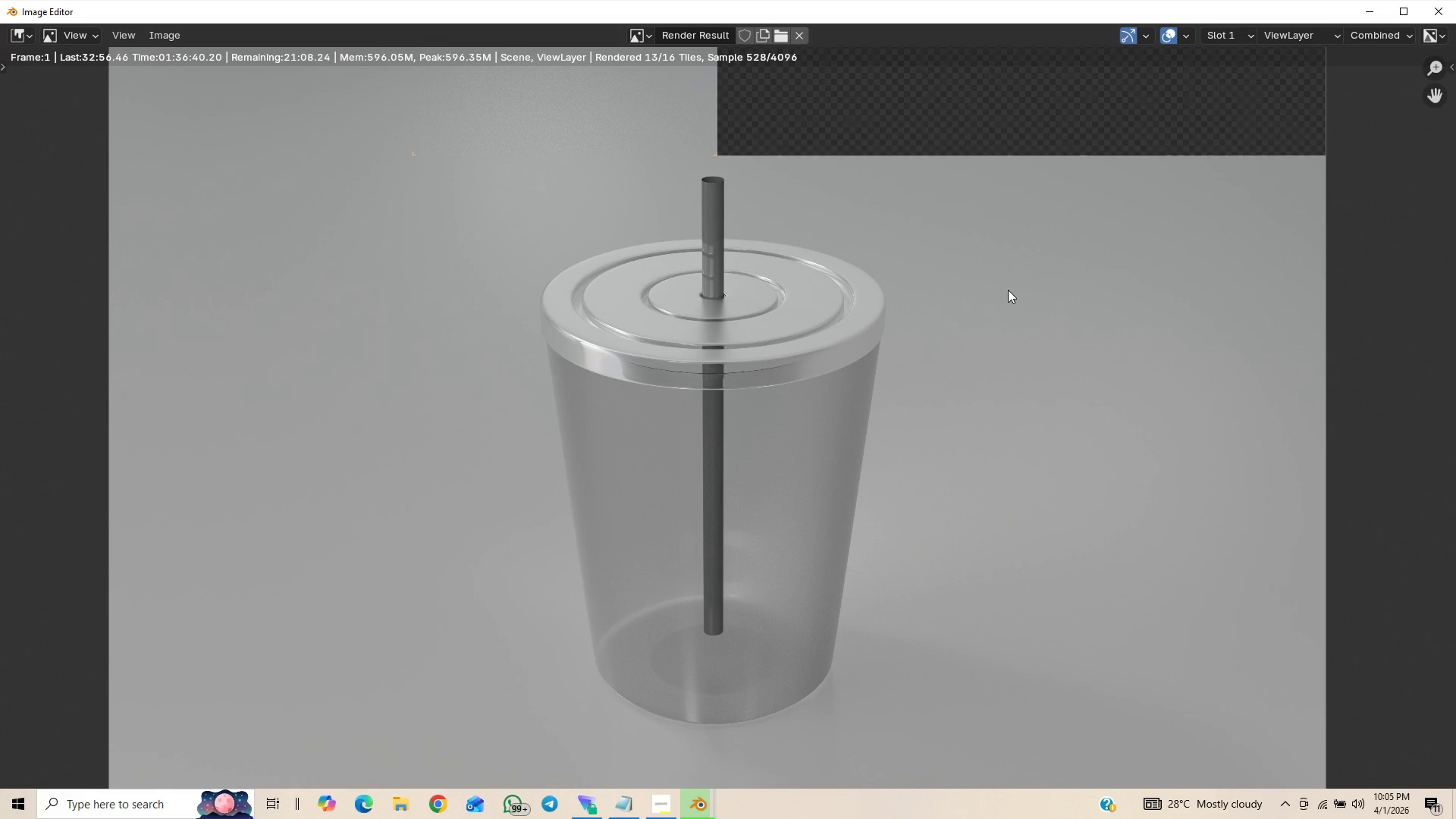 
wait(9.56)
 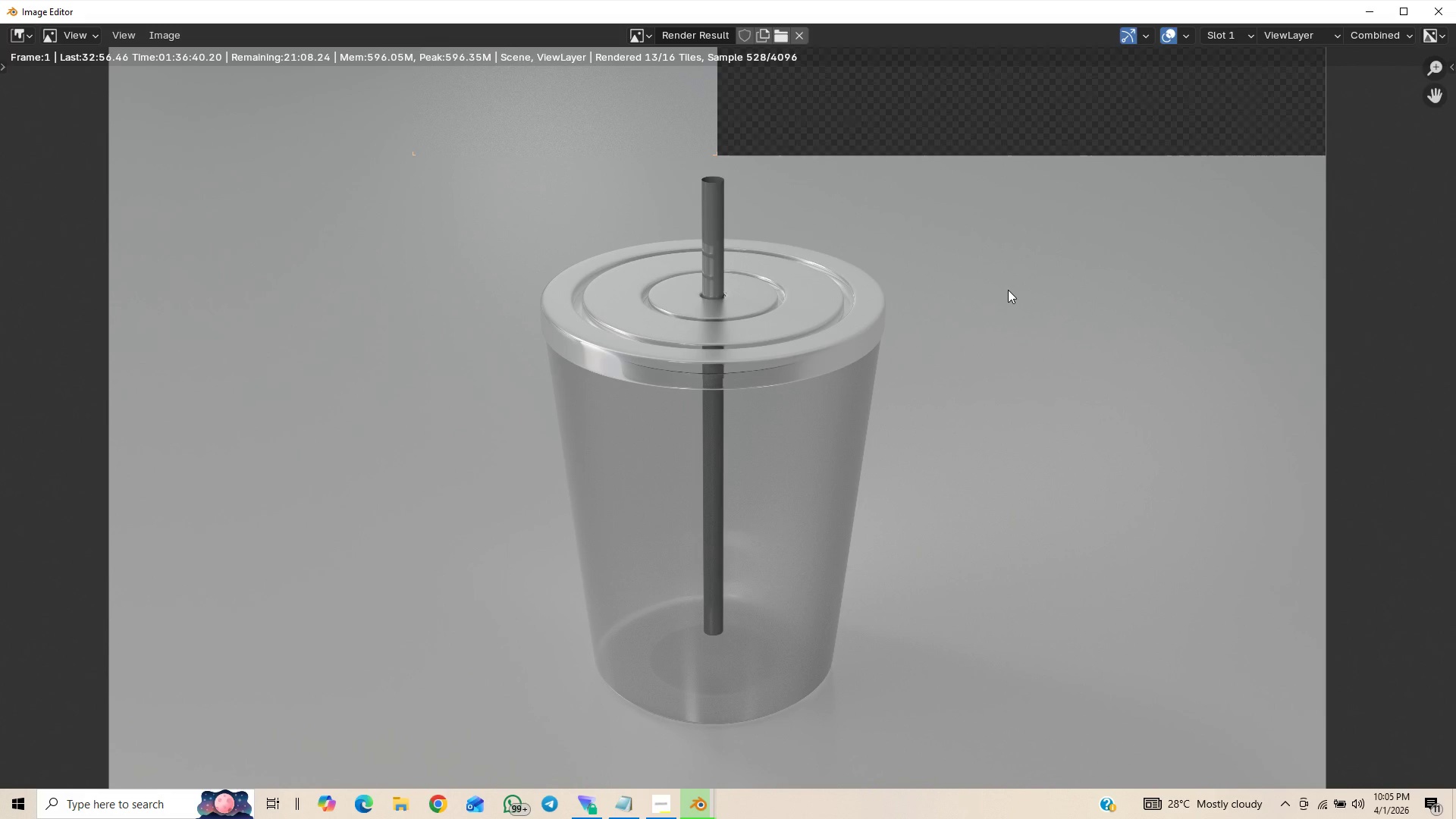 
scroll: coordinate [1008, 290], scroll_direction: down, amount: 1.0
 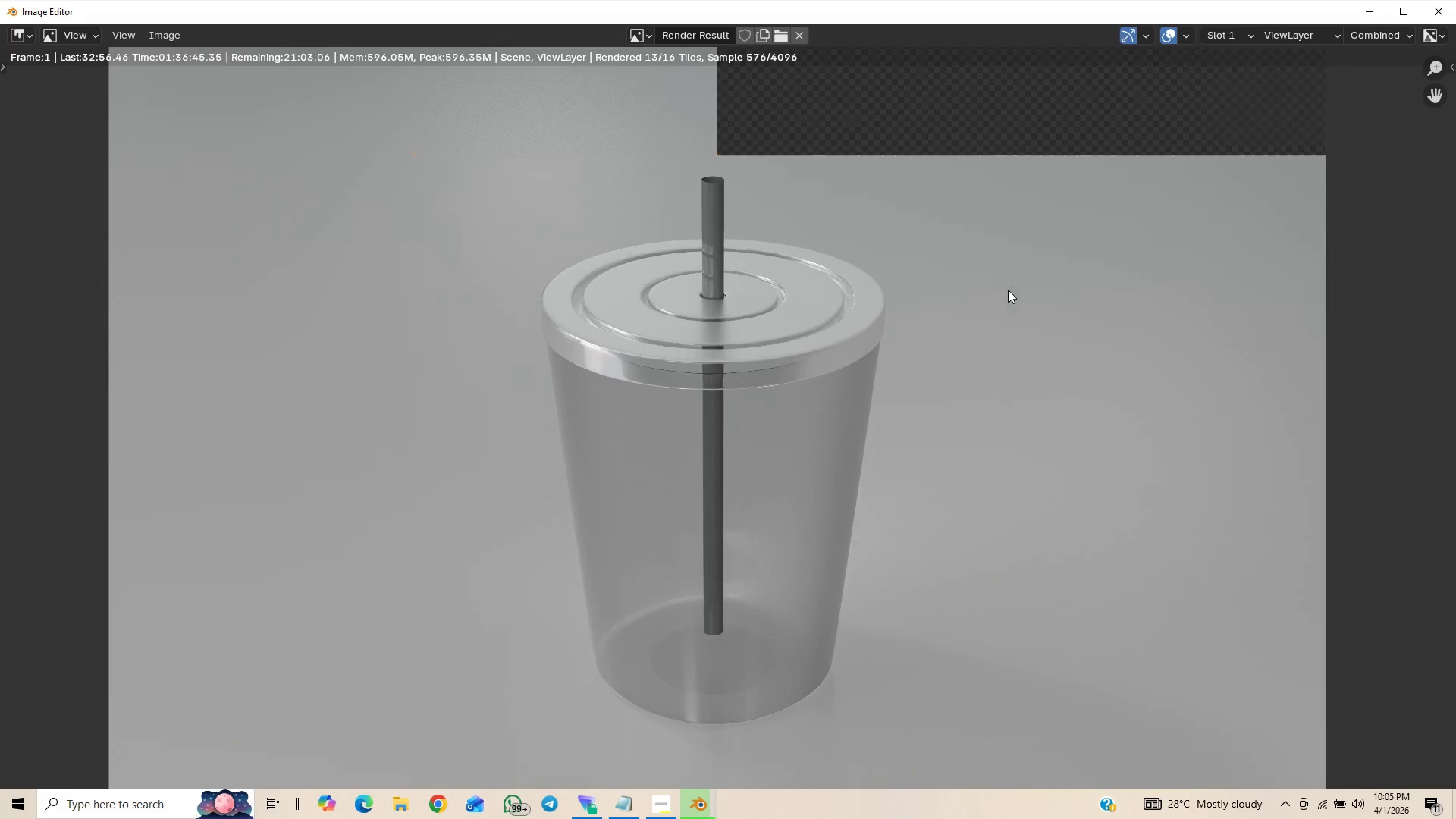 
scroll: coordinate [1008, 290], scroll_direction: up, amount: 1.0
 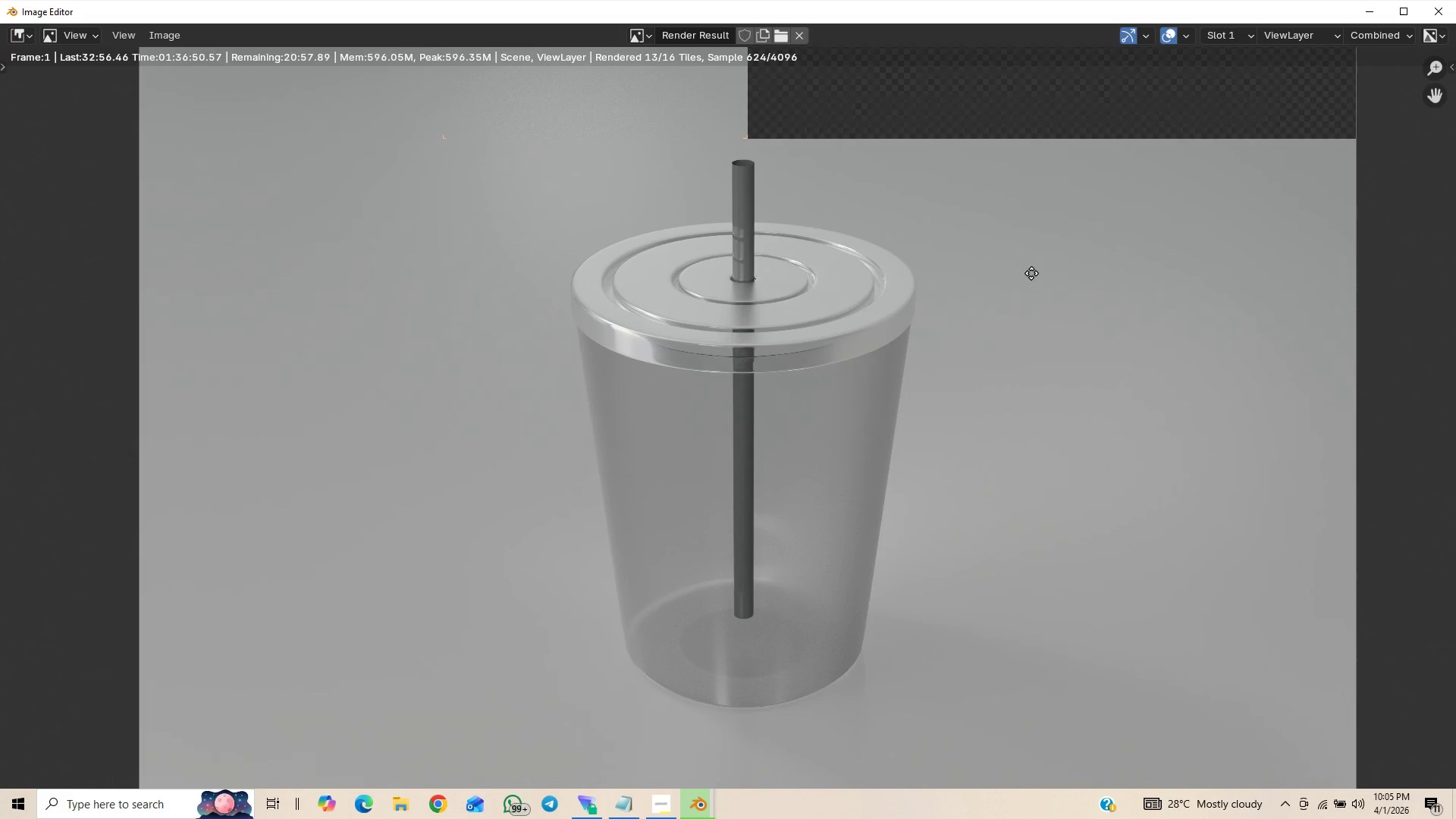 
wait(9.88)
 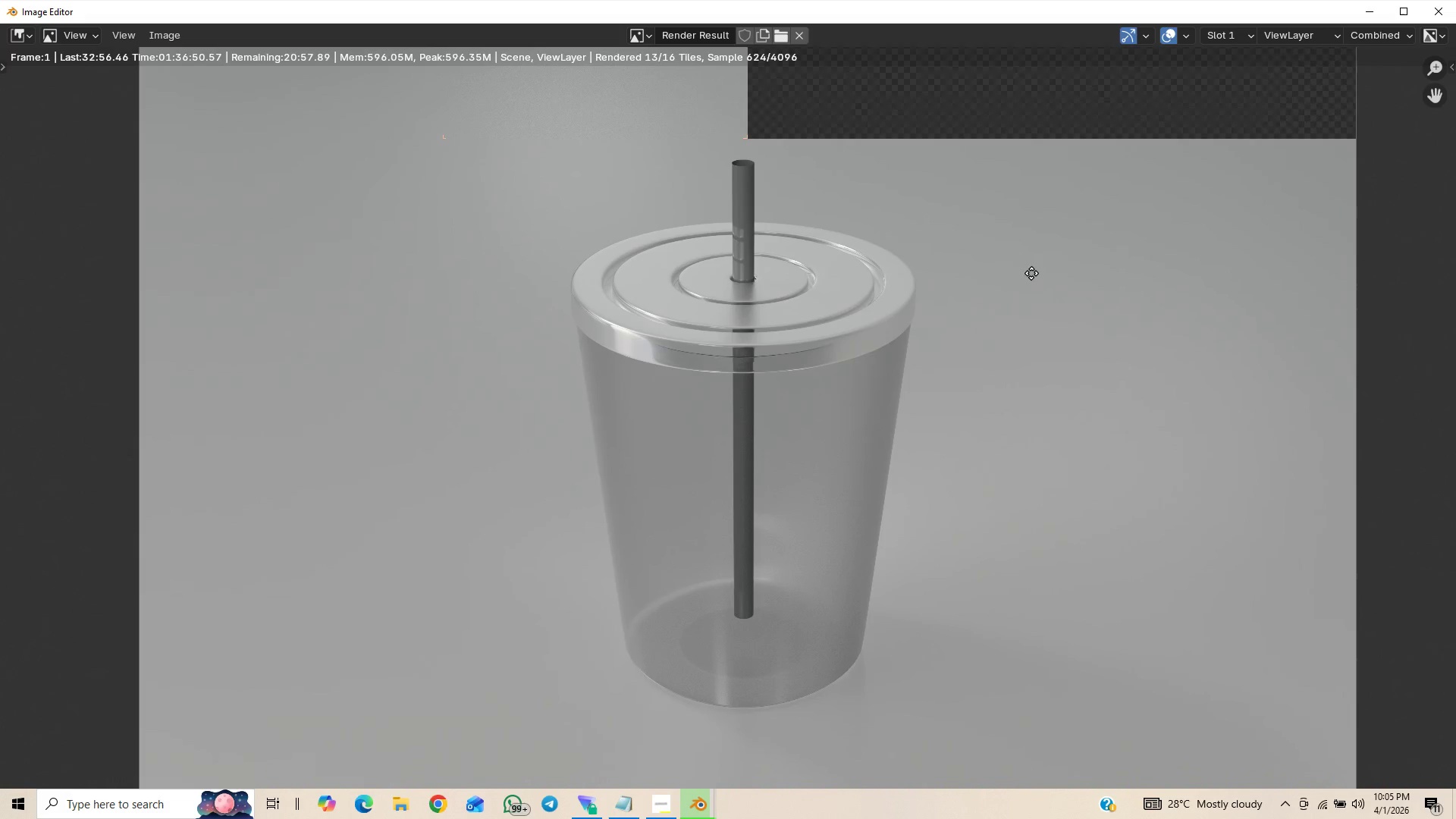 
scroll: coordinate [1025, 364], scroll_direction: up, amount: 5.0
 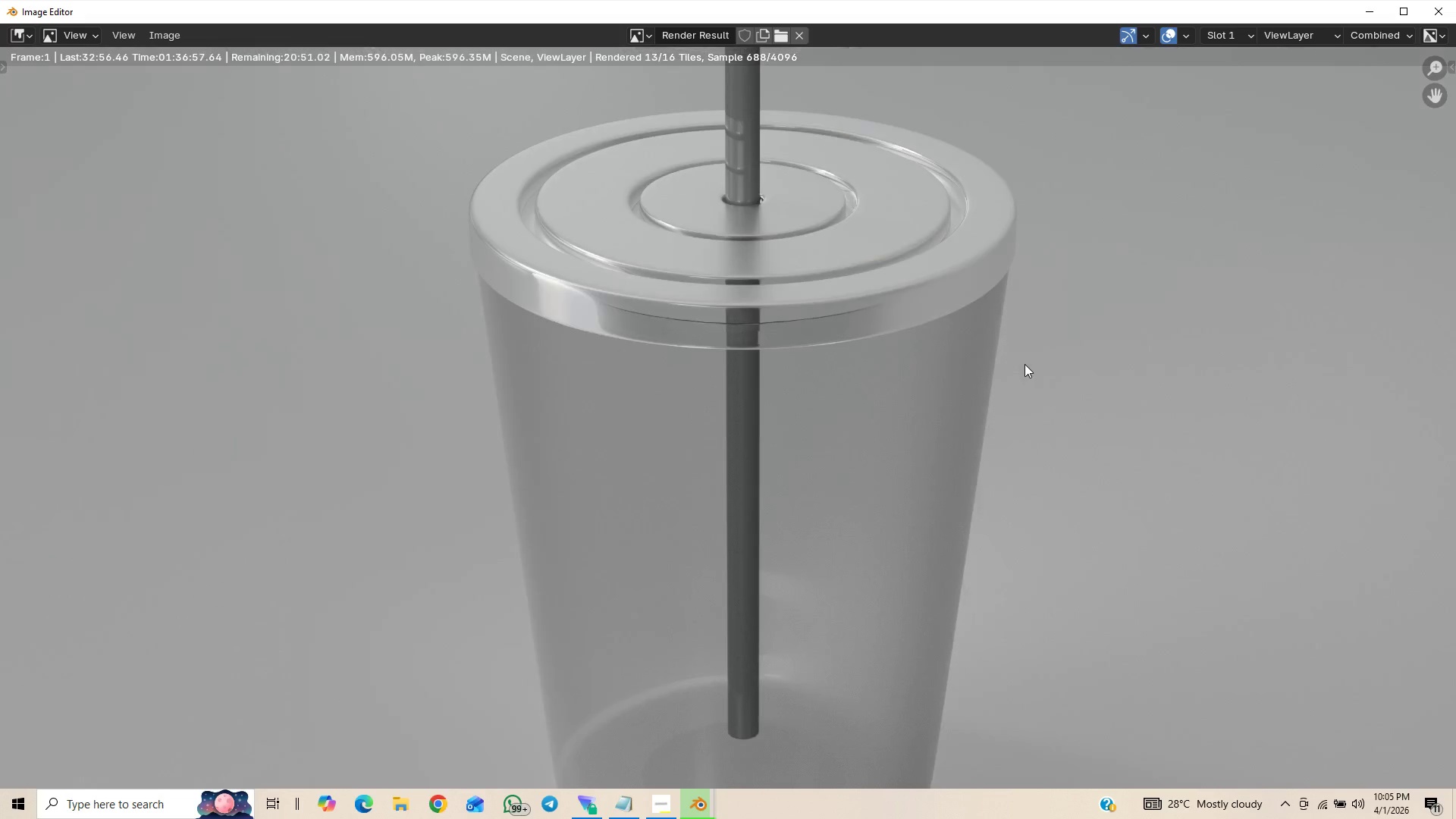 
scroll: coordinate [1025, 364], scroll_direction: down, amount: 14.0
 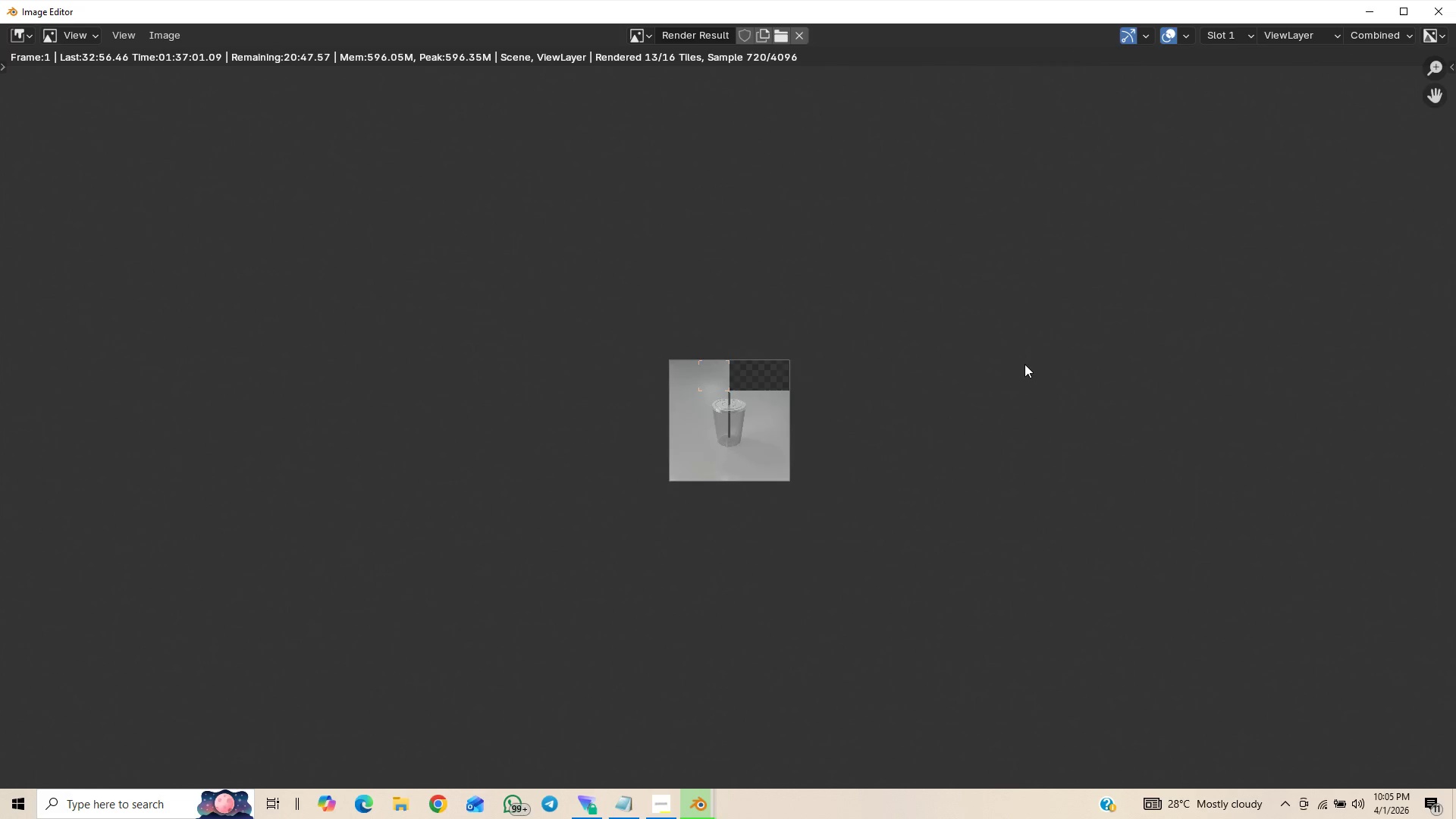 
scroll: coordinate [1018, 356], scroll_direction: up, amount: 10.0
 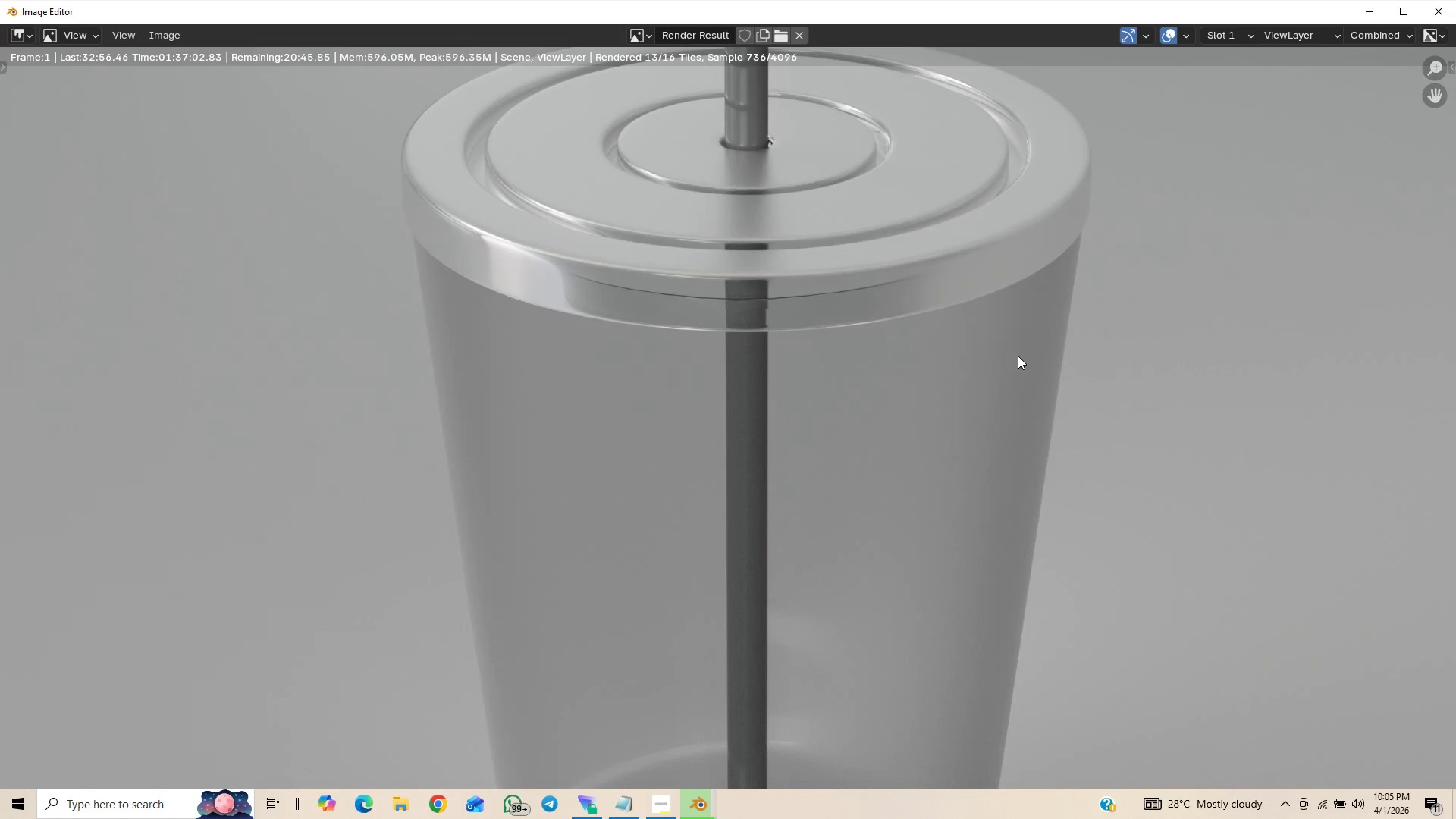 
scroll: coordinate [1018, 356], scroll_direction: down, amount: 3.0
 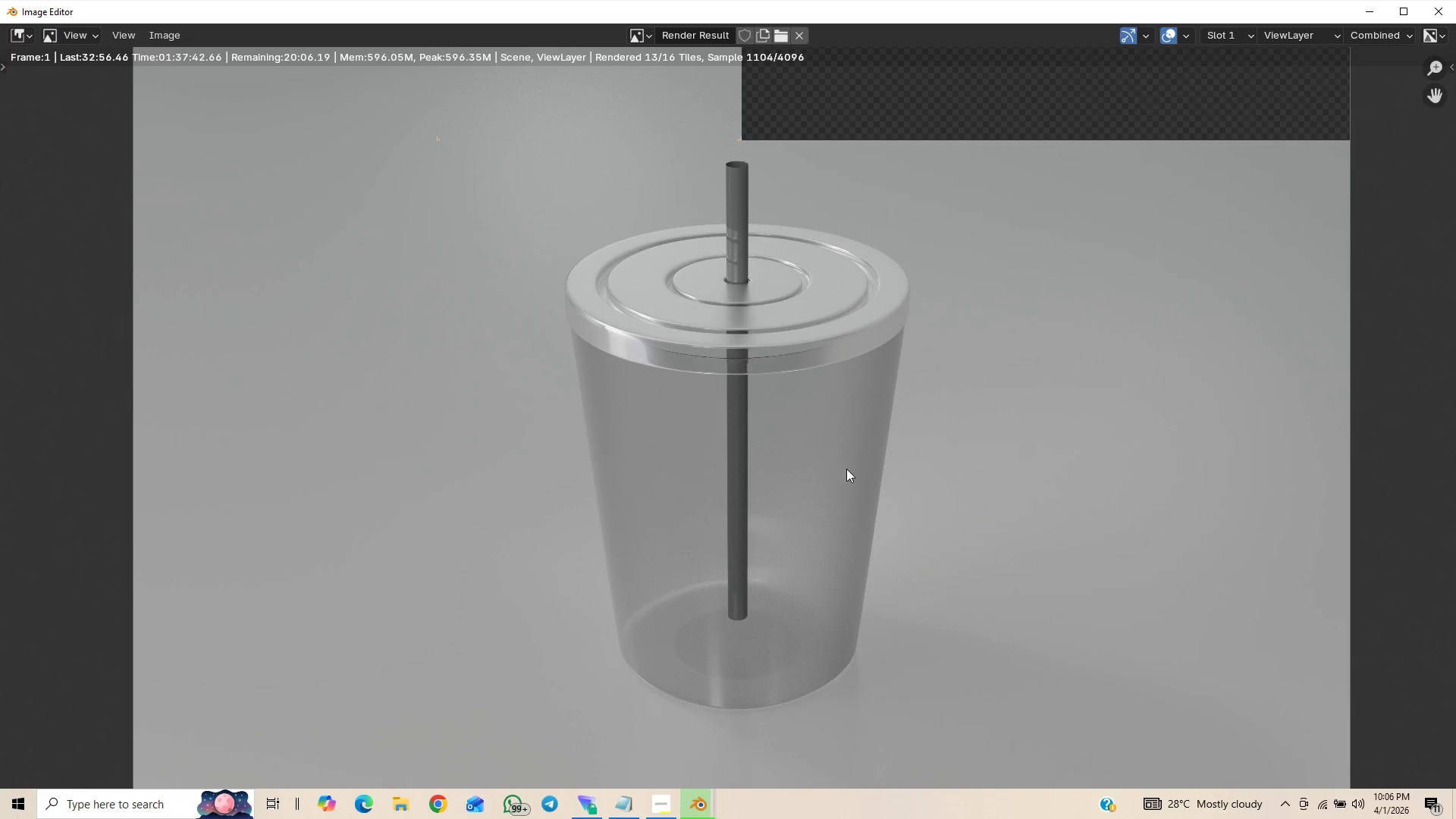 
wait(44.0)
 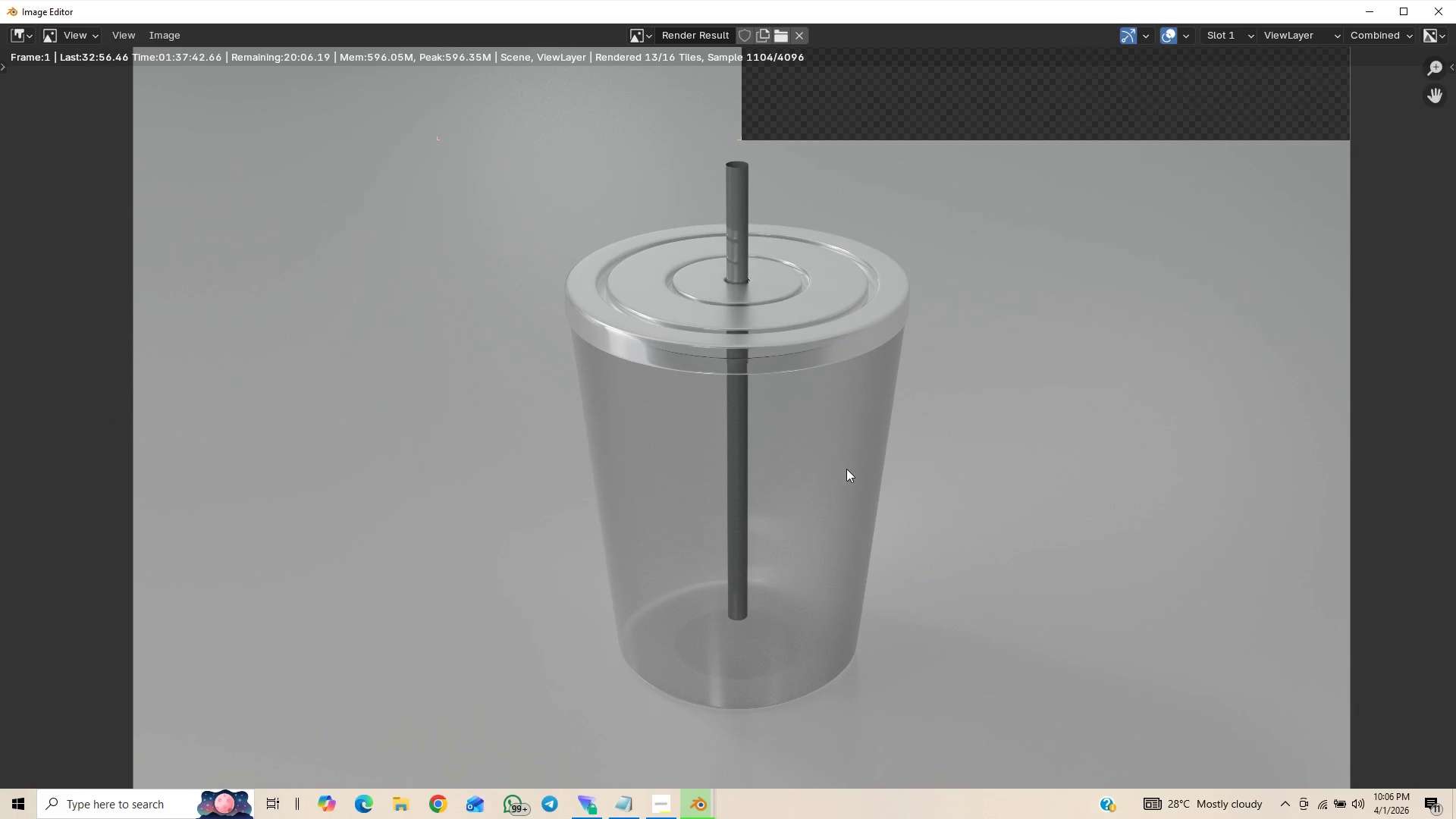 
scroll: coordinate [821, 306], scroll_direction: down, amount: 1.0
 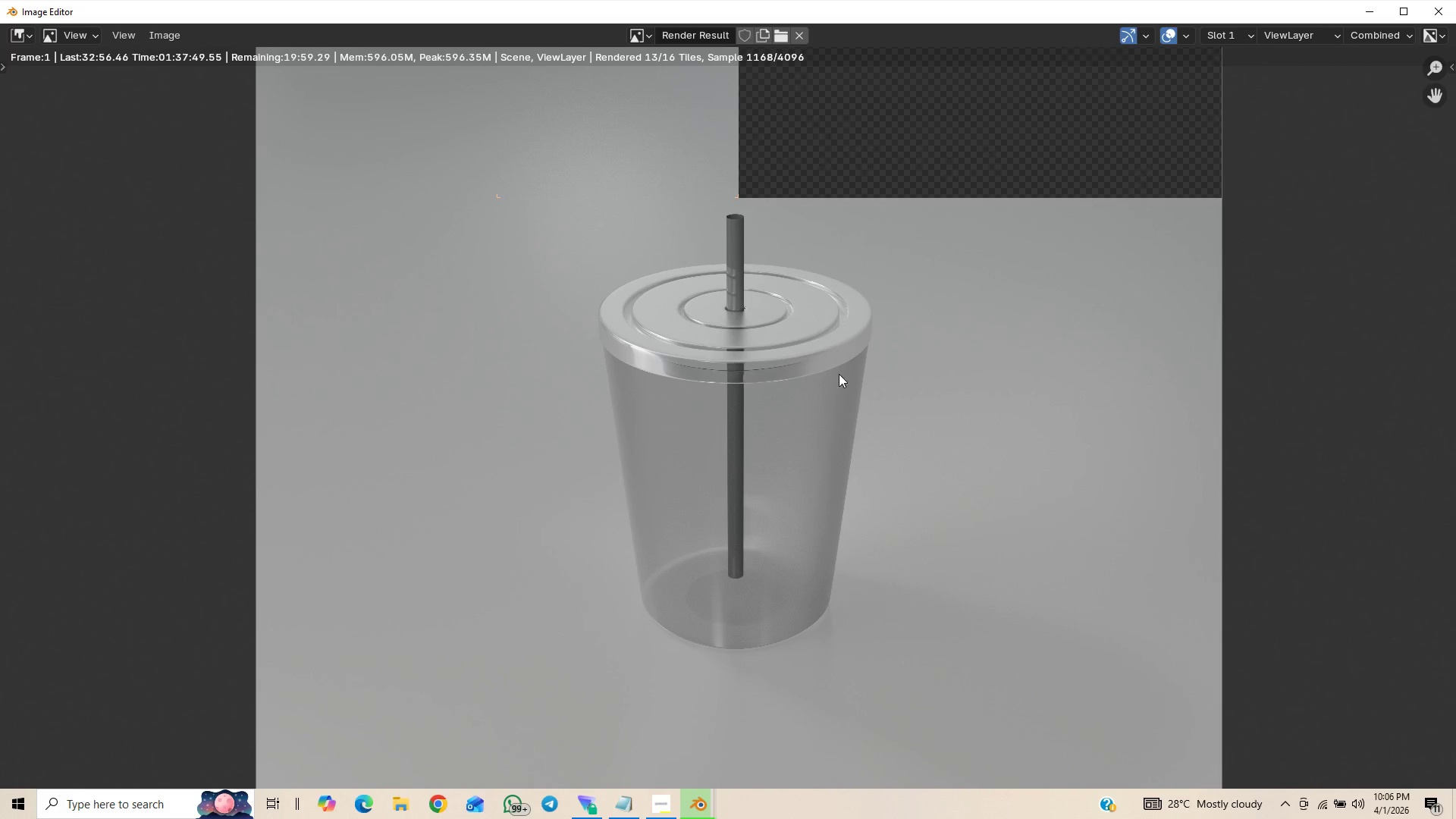 
scroll: coordinate [849, 404], scroll_direction: up, amount: 3.0
 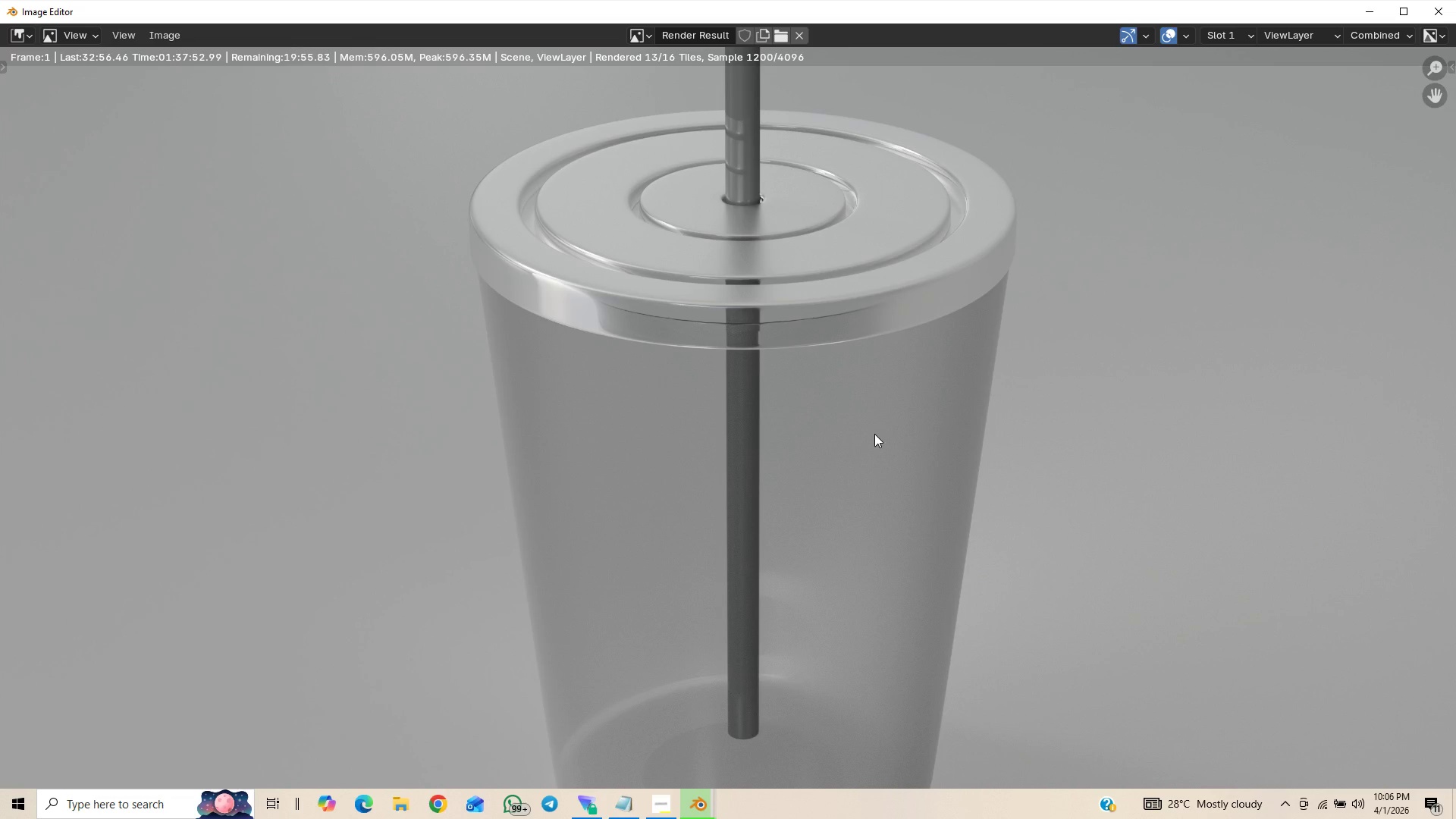 
scroll: coordinate [889, 328], scroll_direction: down, amount: 7.0
 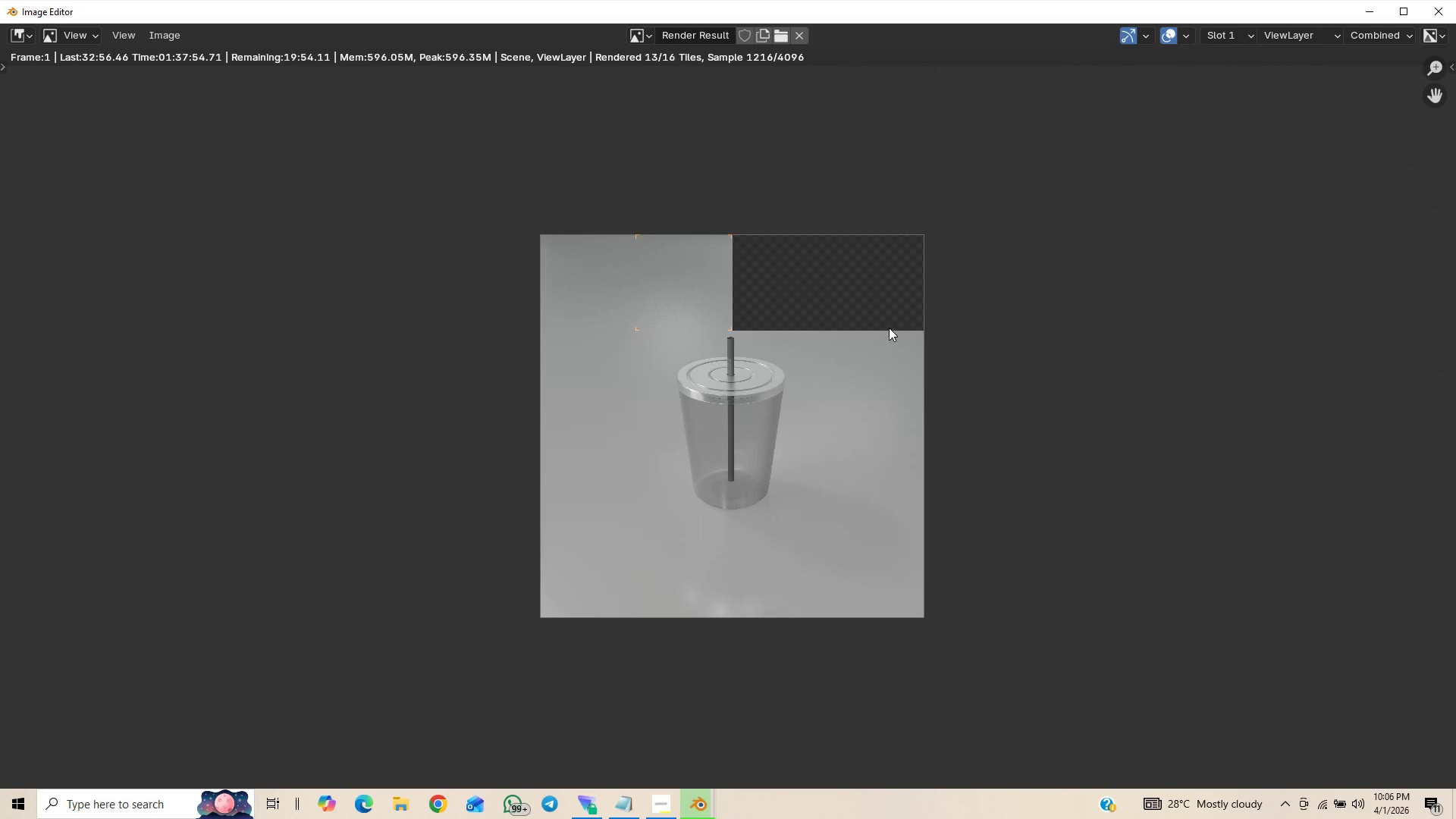 
scroll: coordinate [889, 328], scroll_direction: up, amount: 4.0
 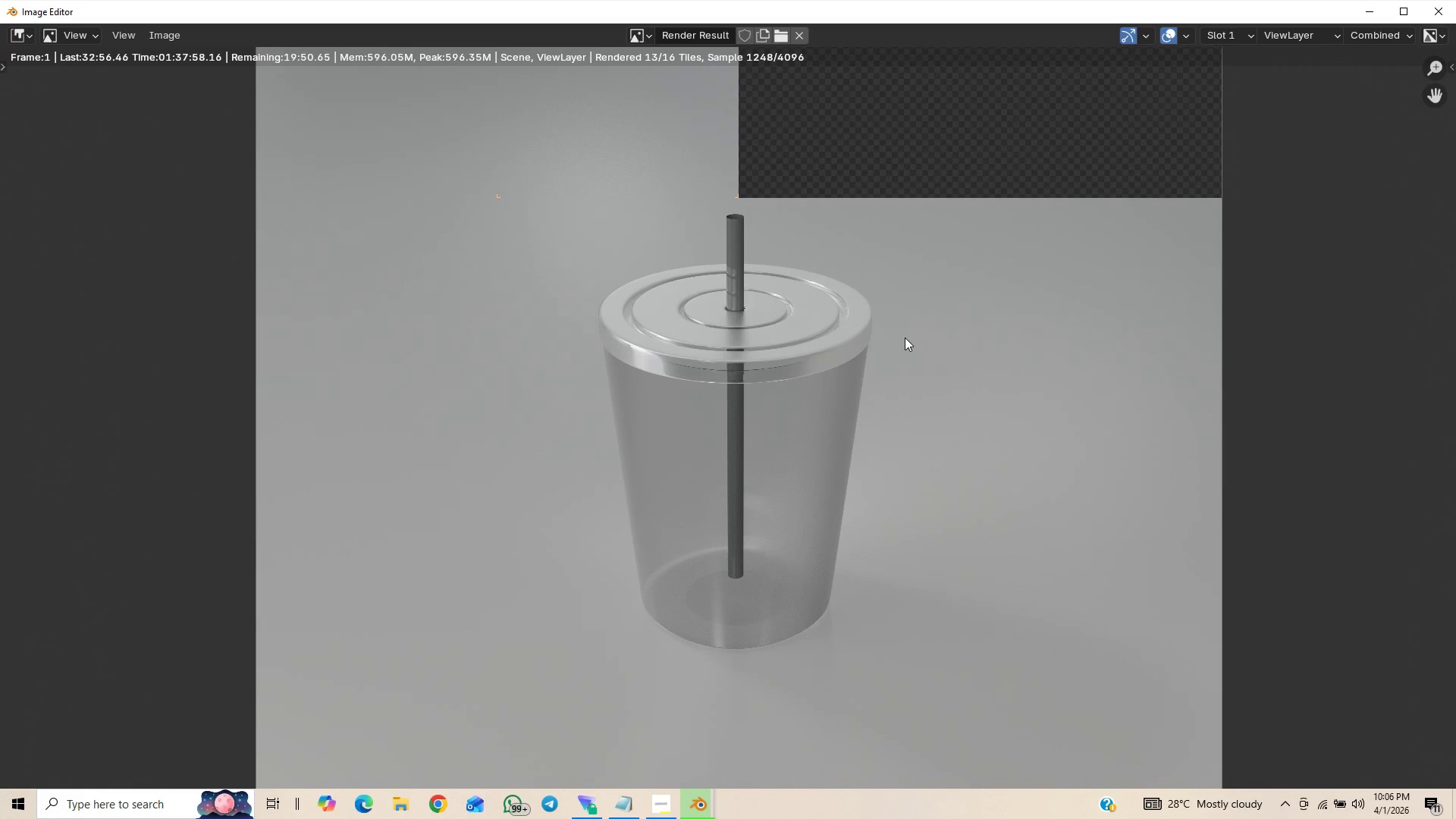 
scroll: coordinate [899, 387], scroll_direction: down, amount: 3.0
 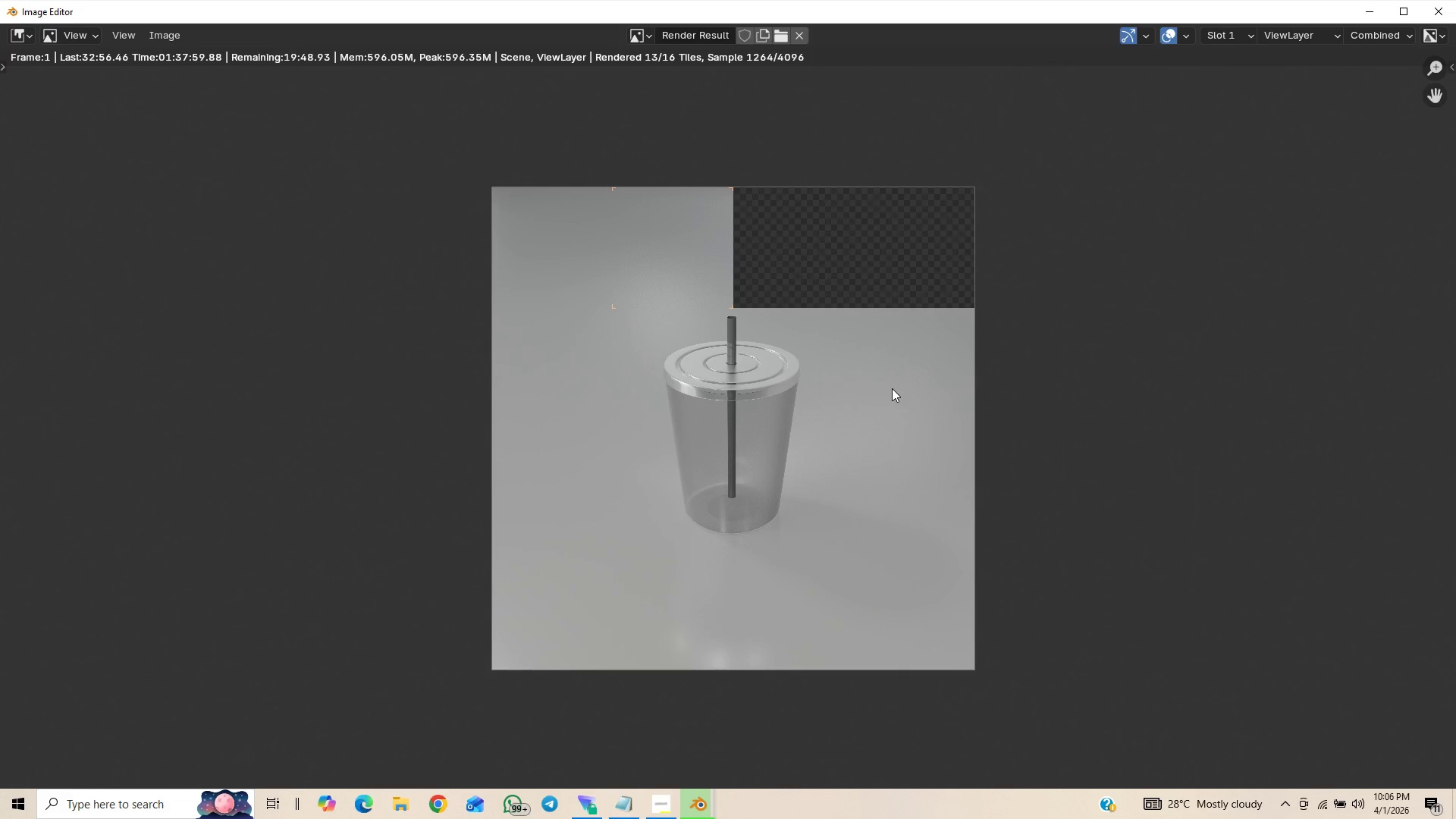 
scroll: coordinate [882, 409], scroll_direction: up, amount: 11.0
 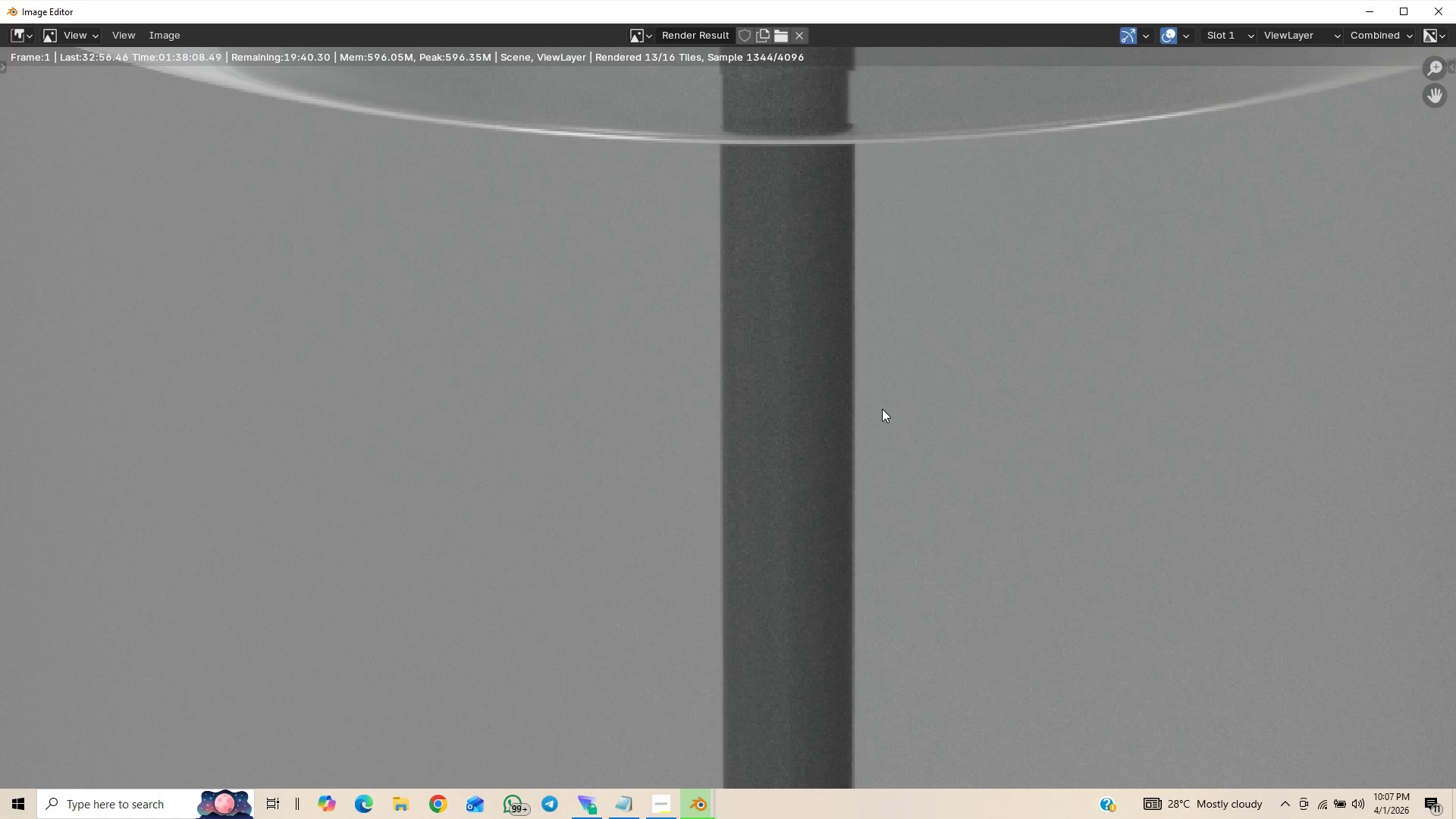 
scroll: coordinate [838, 415], scroll_direction: down, amount: 10.0
 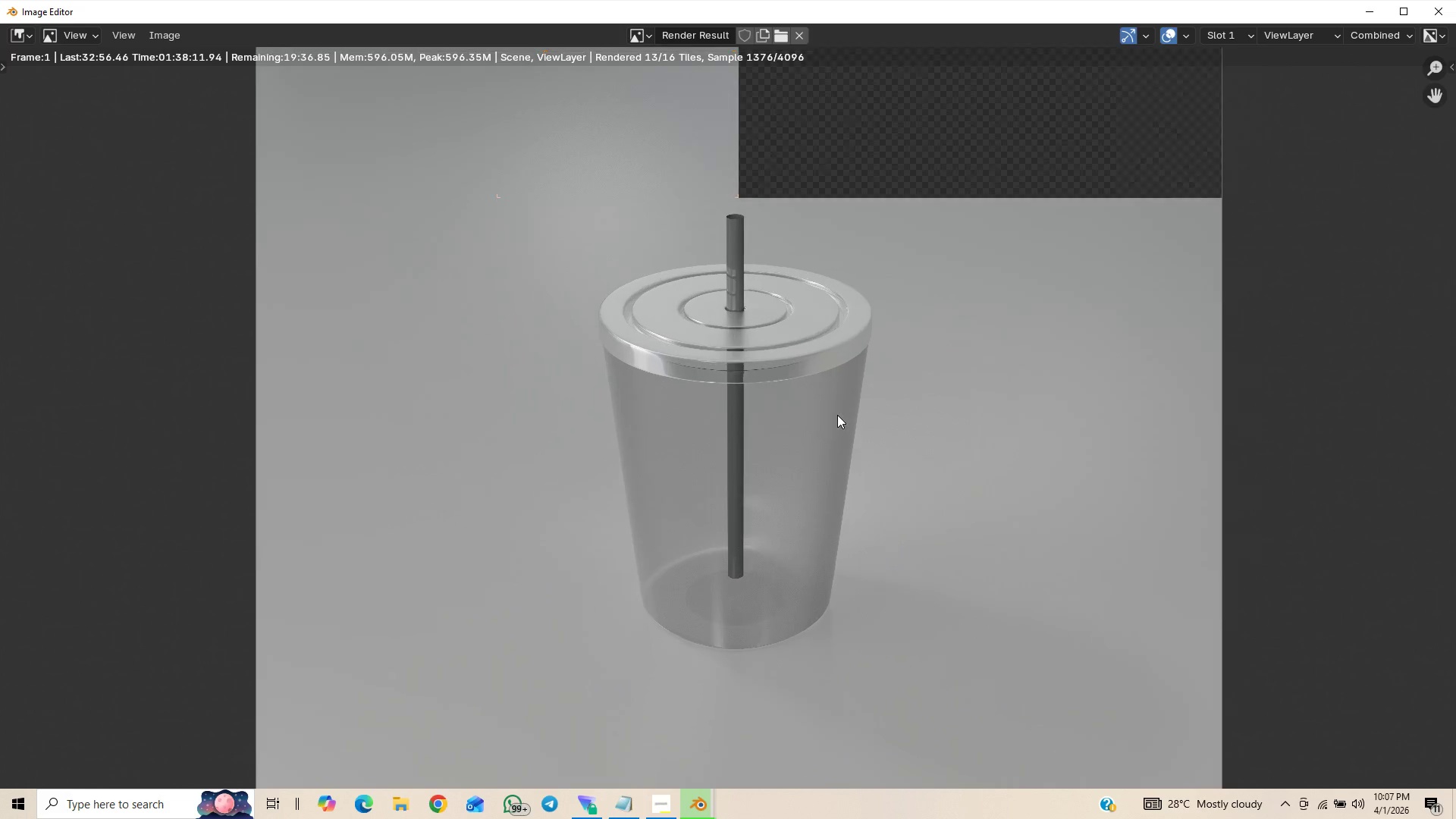 
scroll: coordinate [838, 415], scroll_direction: up, amount: 3.0
 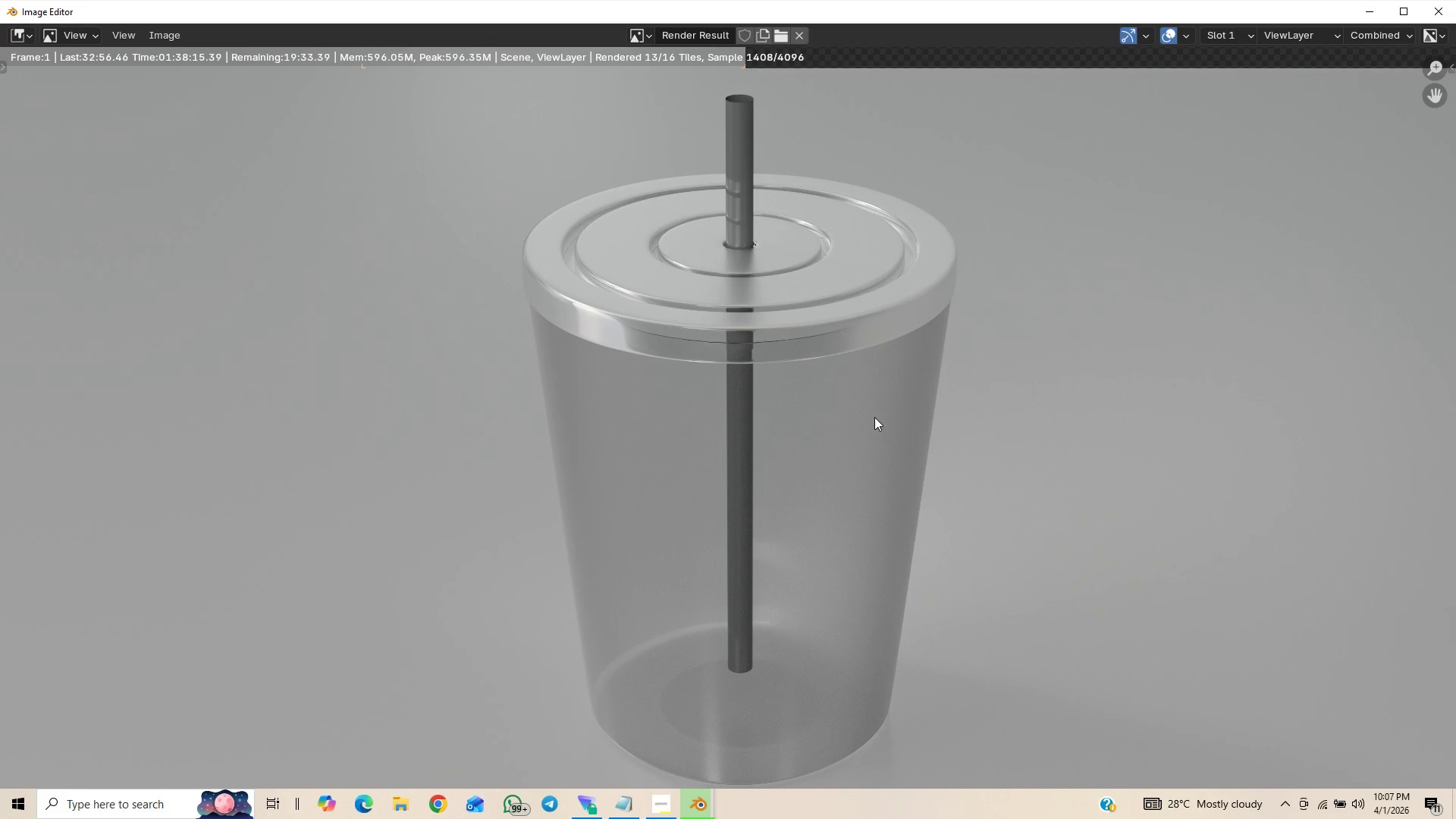 
scroll: coordinate [871, 419], scroll_direction: down, amount: 1.0
 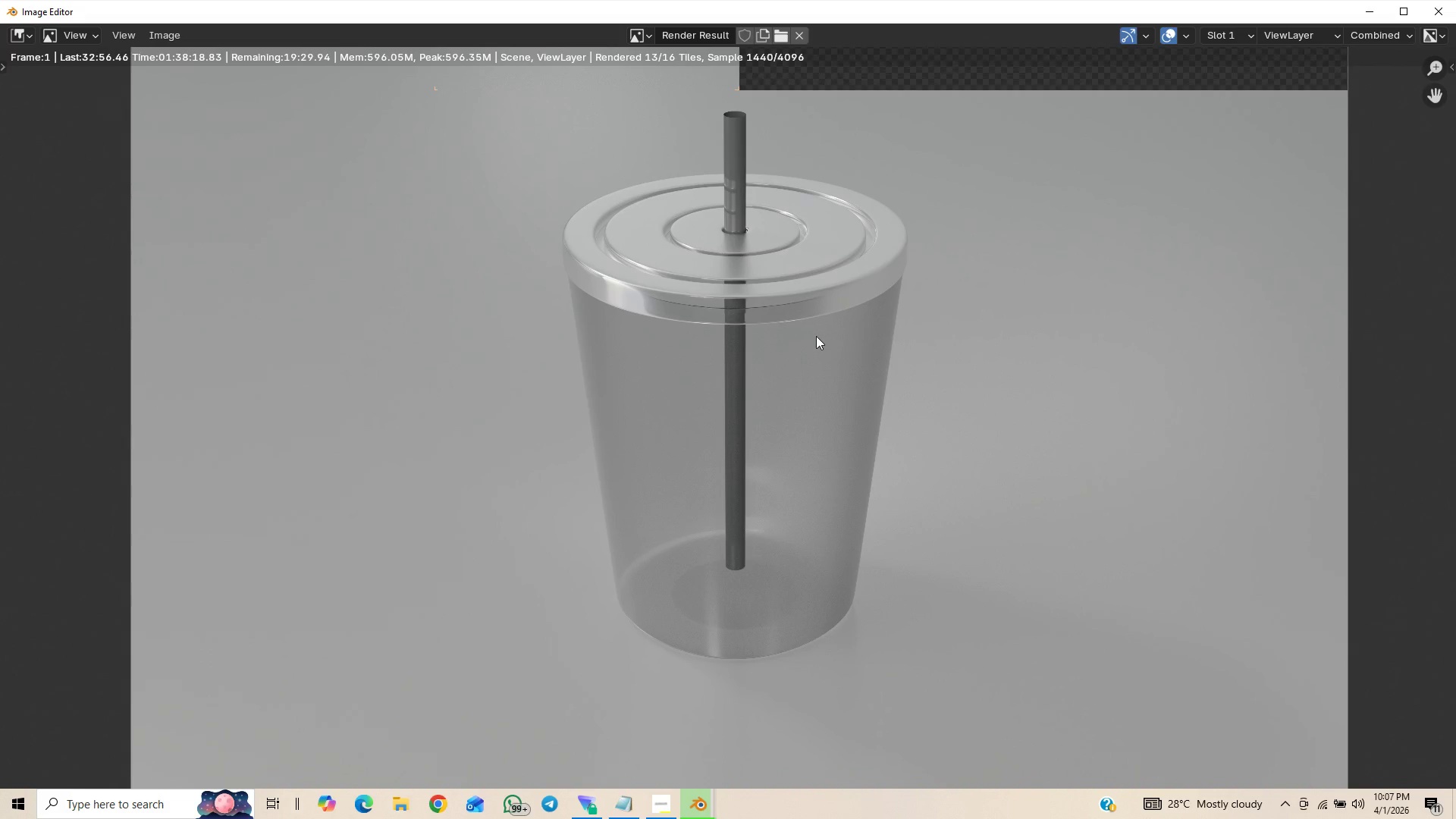 
scroll: coordinate [843, 408], scroll_direction: up, amount: 4.0
 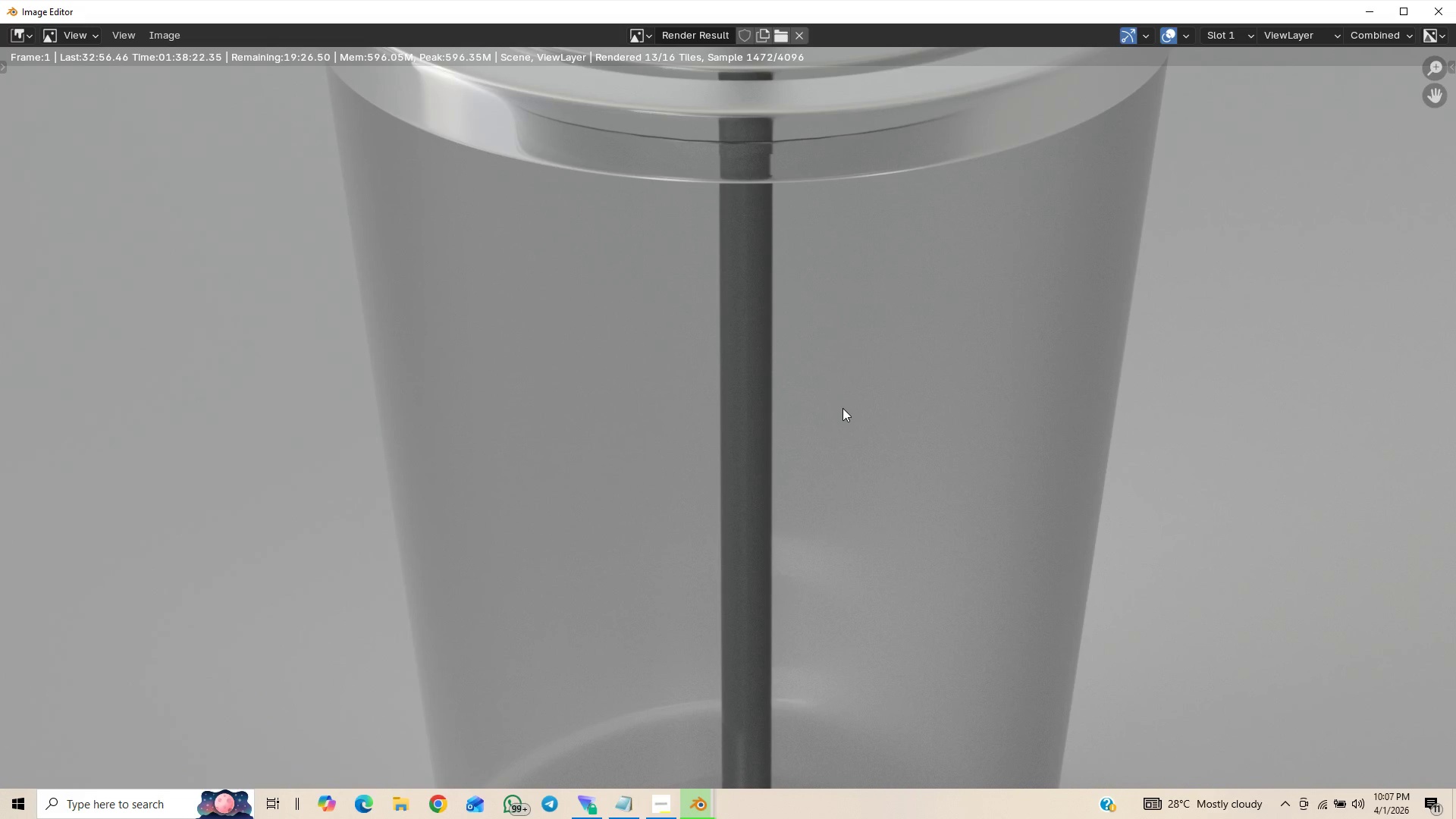 
scroll: coordinate [834, 402], scroll_direction: down, amount: 3.0
 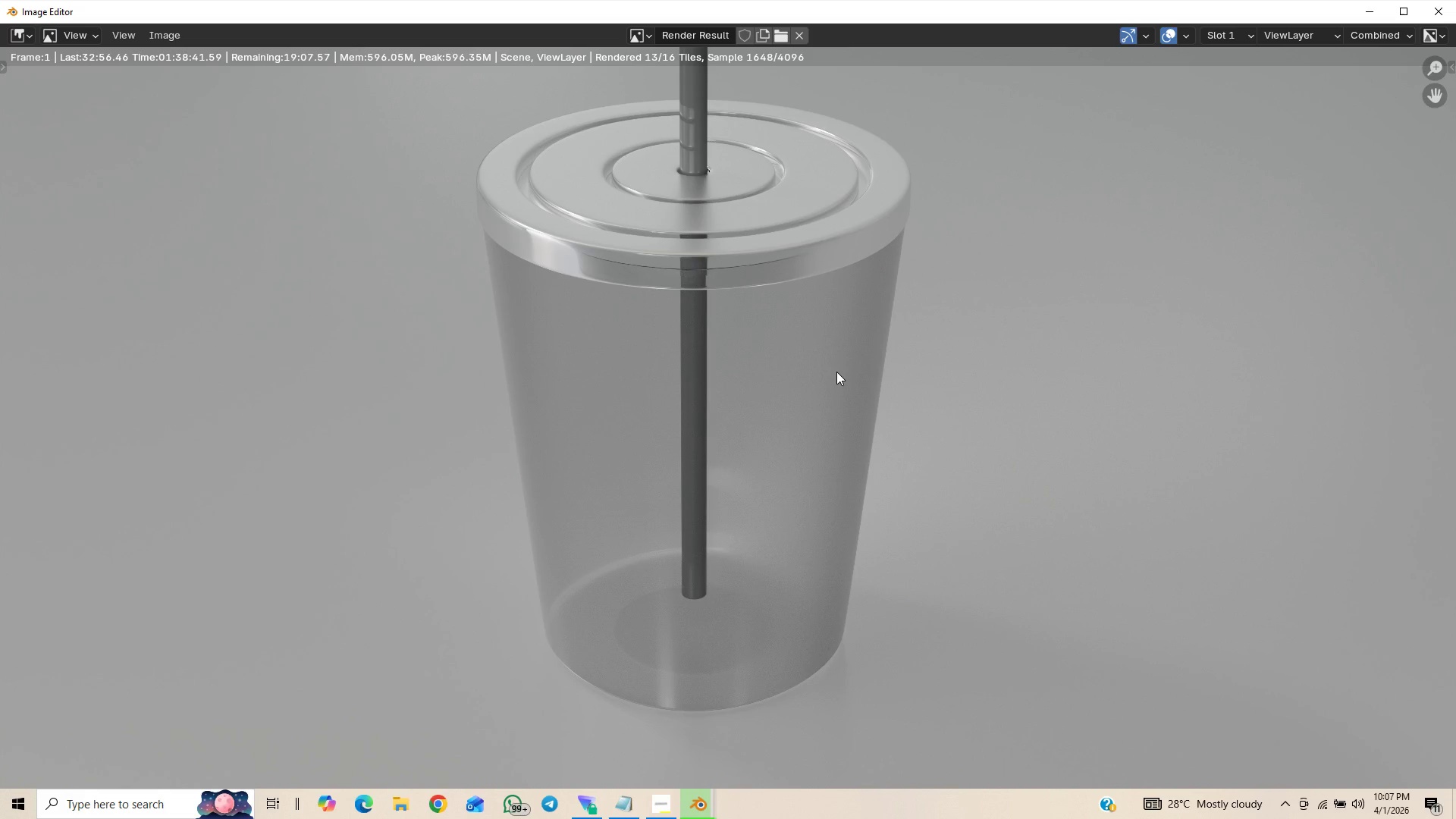 
wait(18.81)
 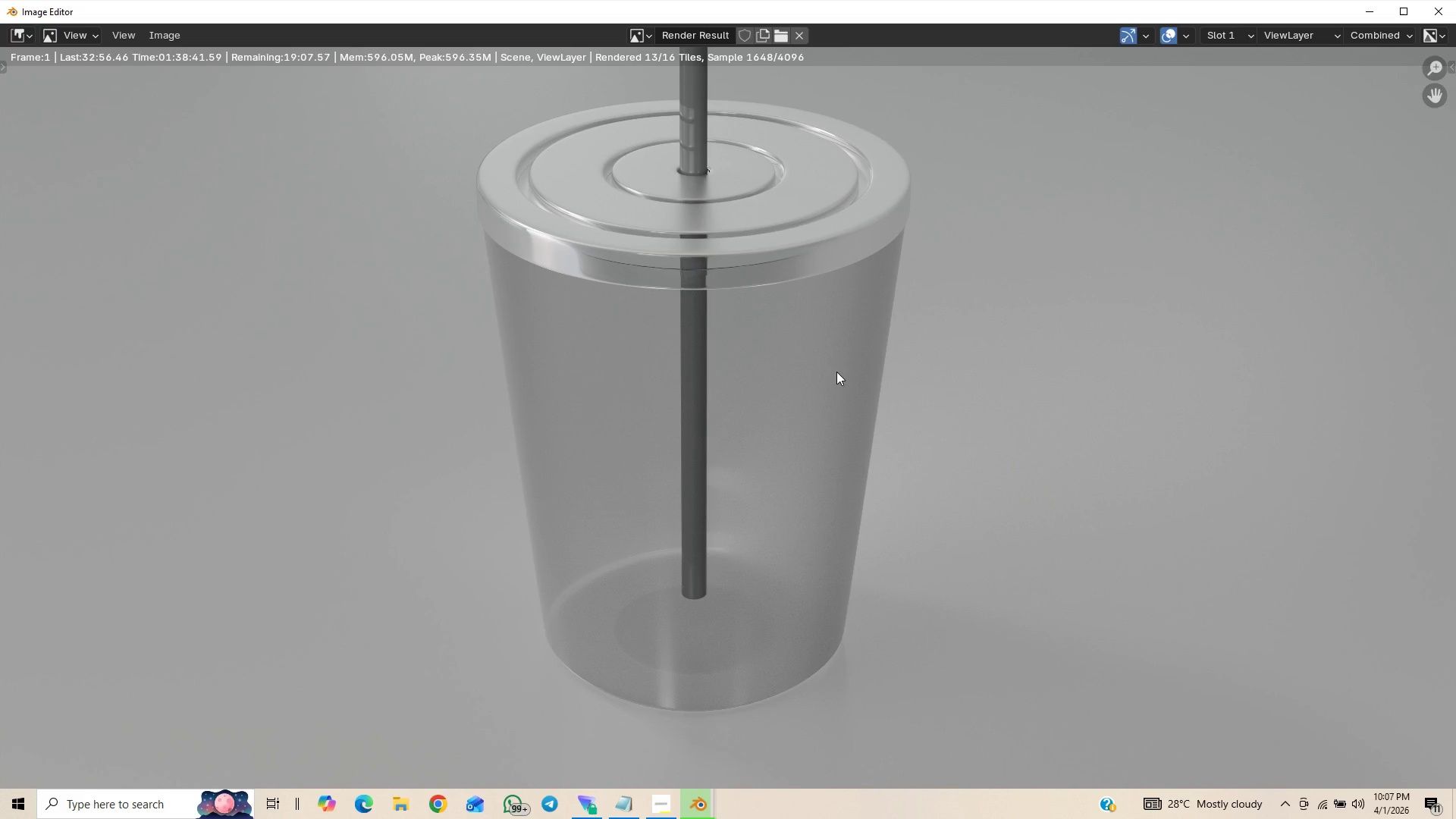 
mouse_move([661, 798])
 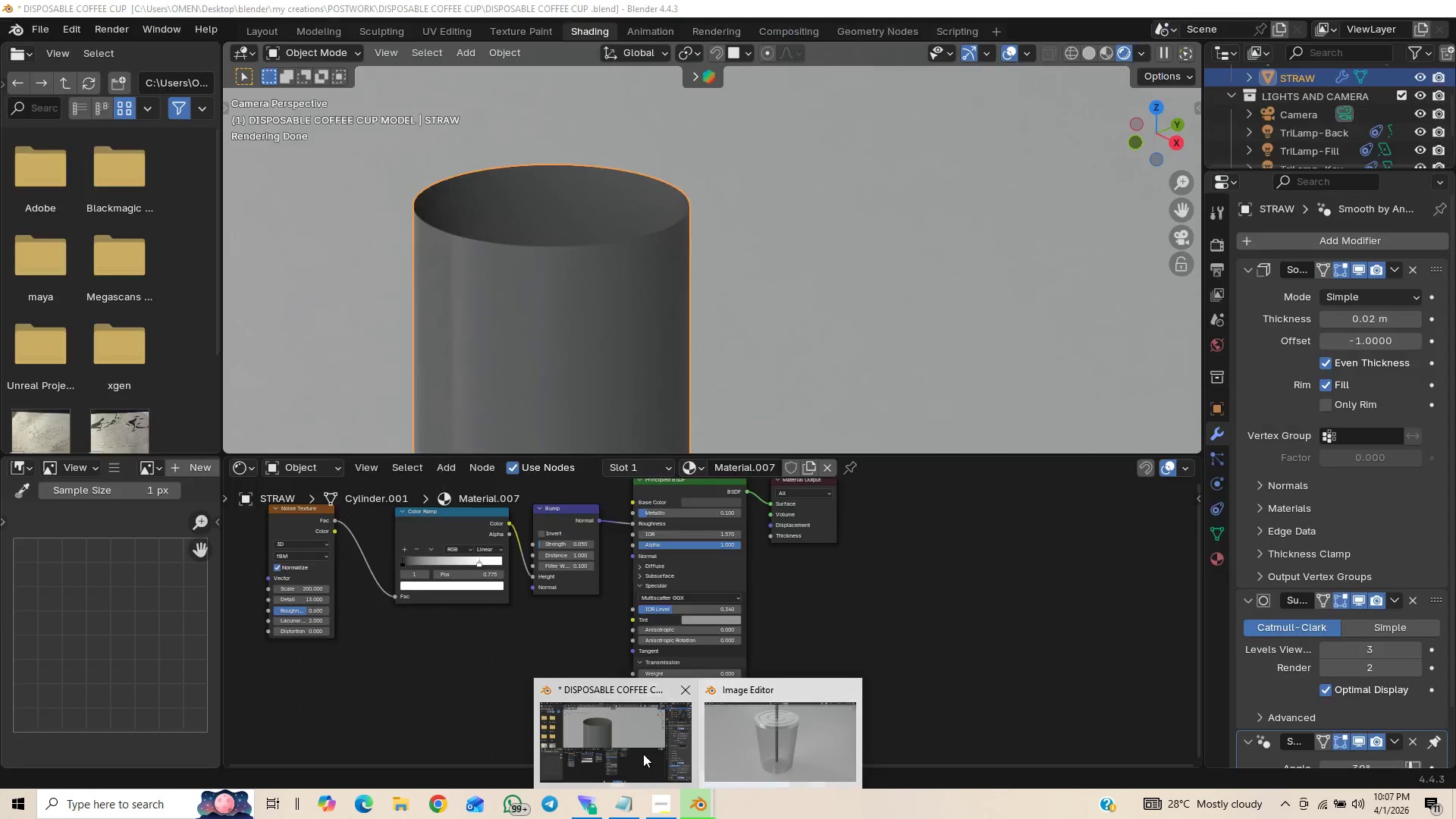 
left_click([643, 754])
 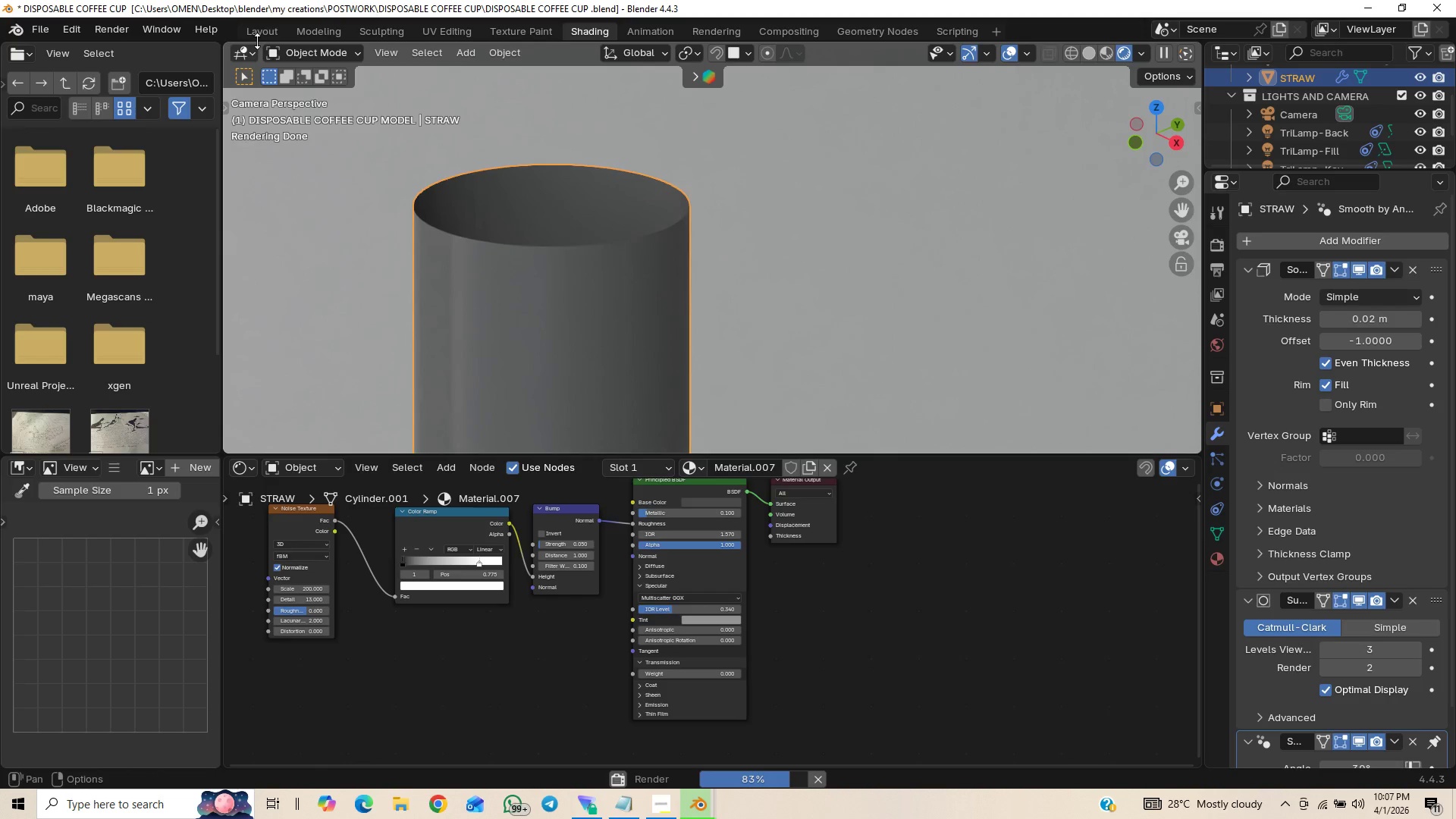 
left_click([262, 30])
 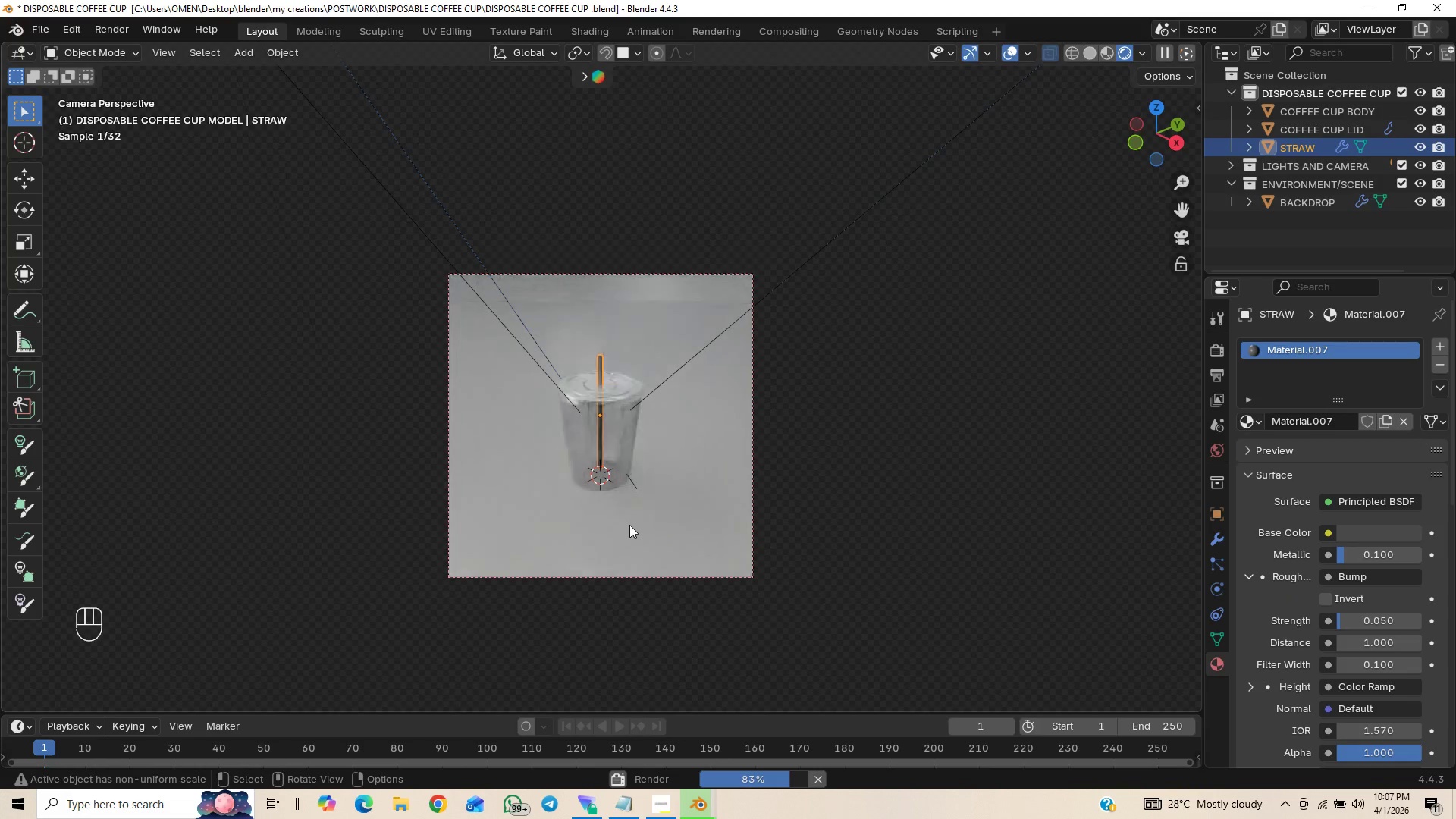 
wait(6.39)
 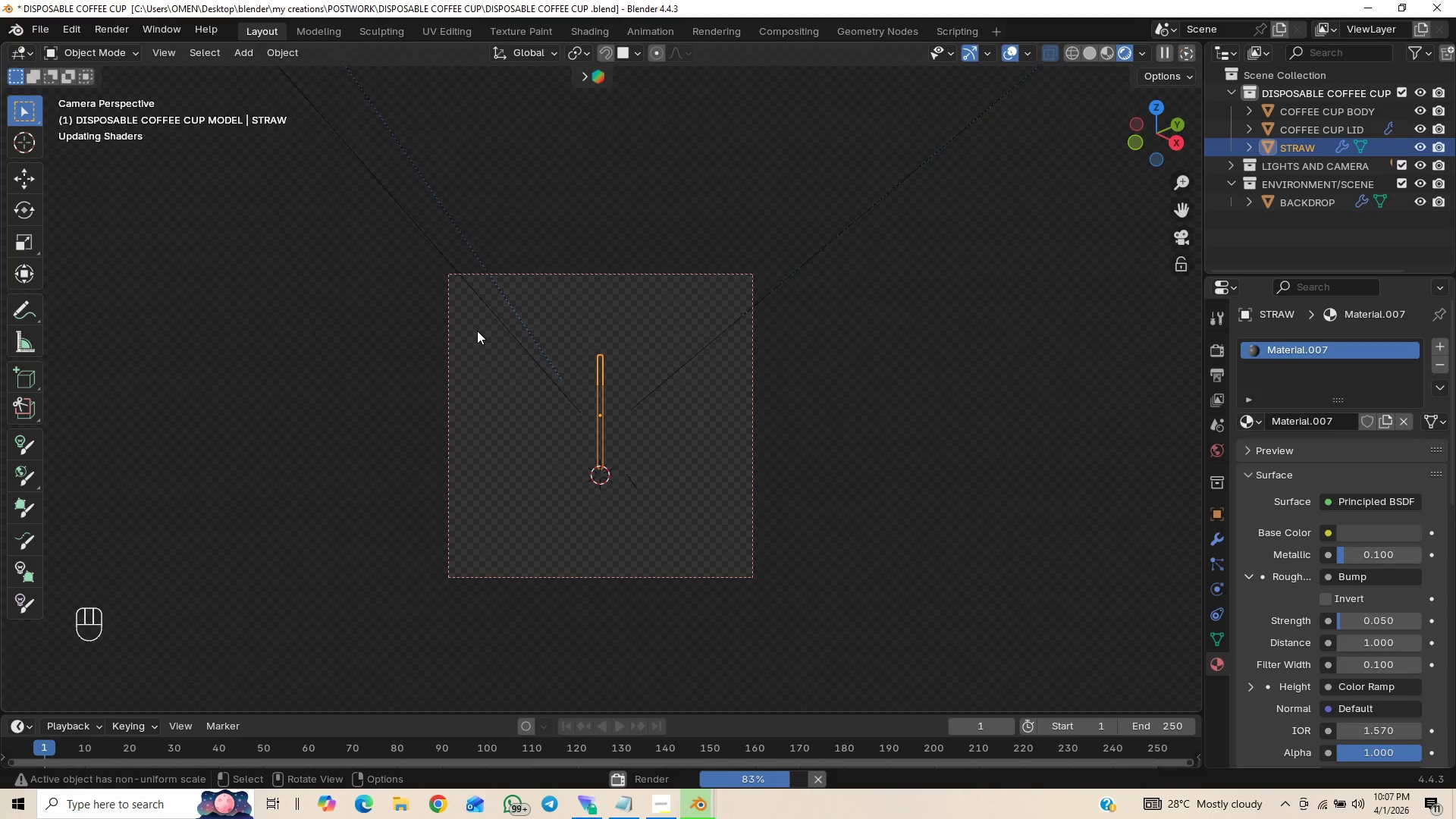 
left_click([626, 447])
 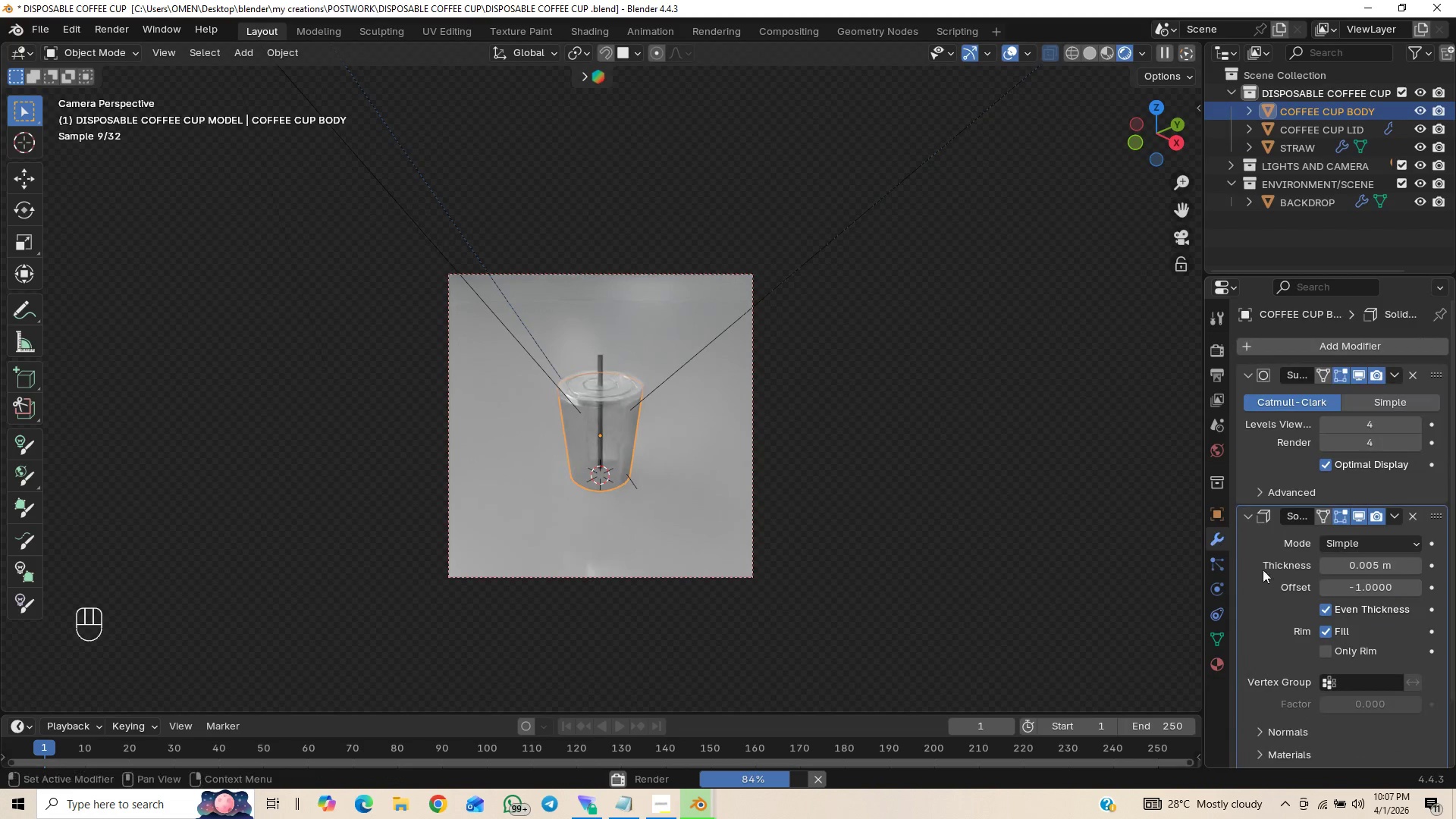 
wait(8.02)
 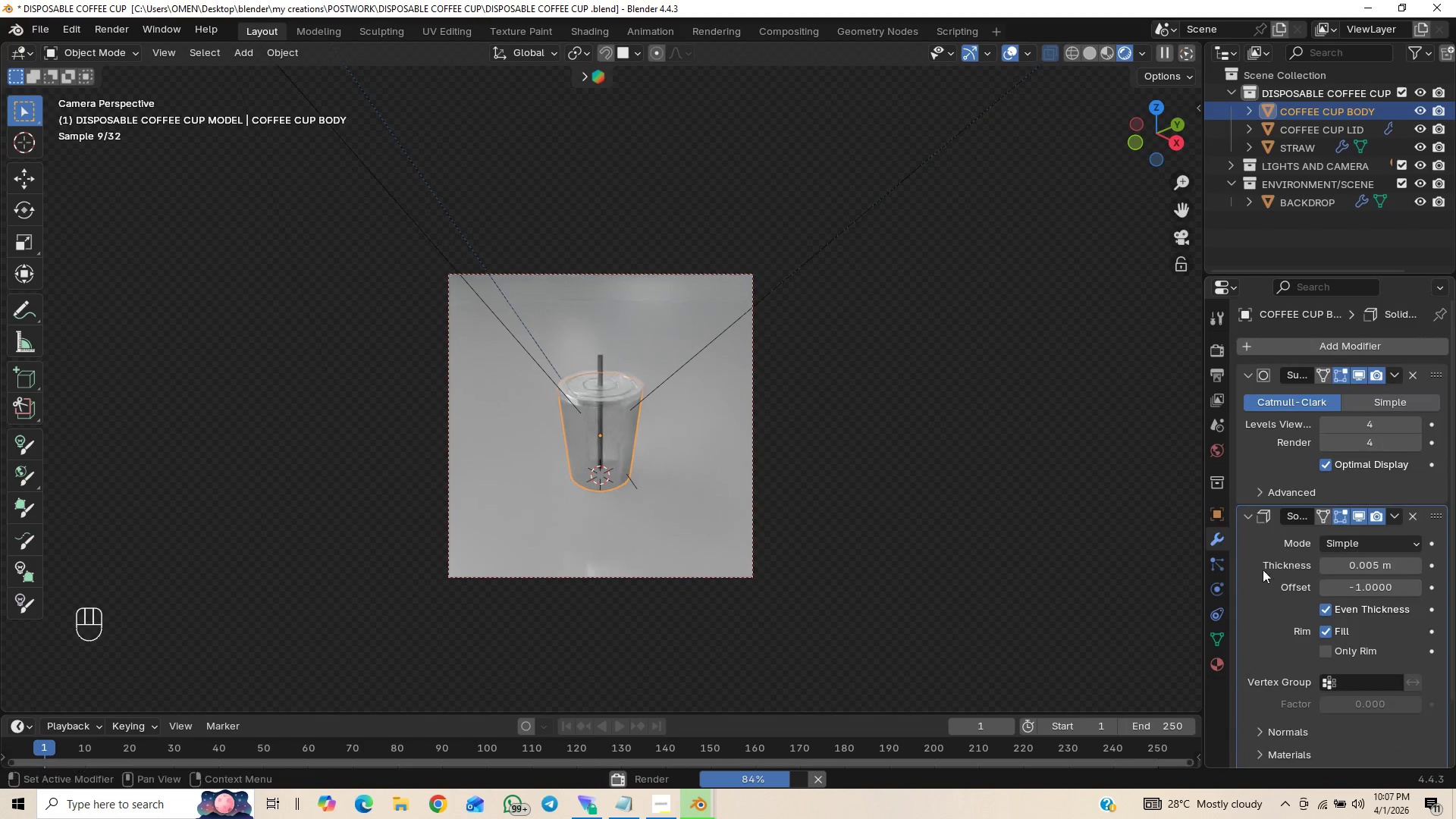 
left_click([601, 358])
 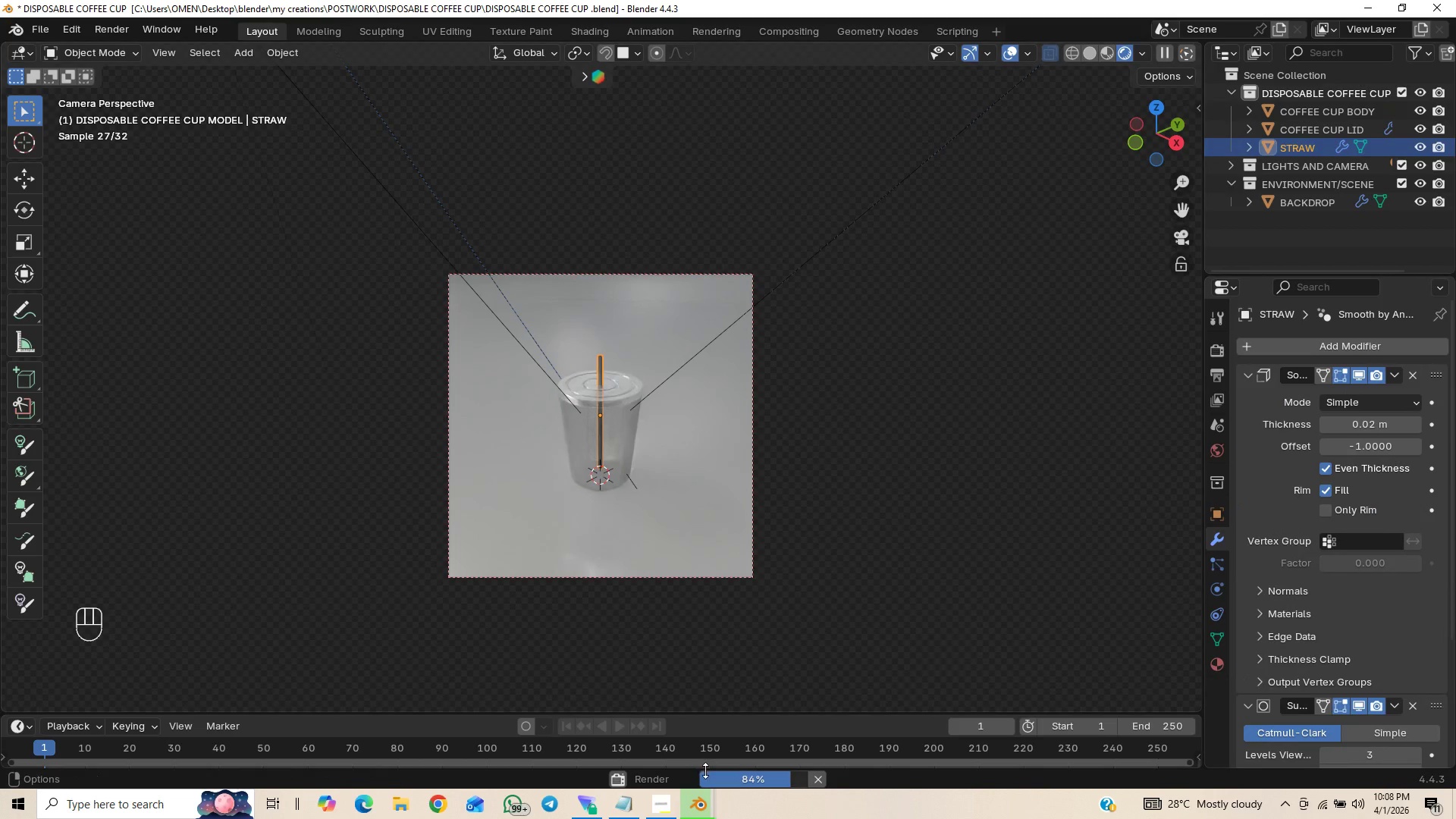 
wait(5.35)
 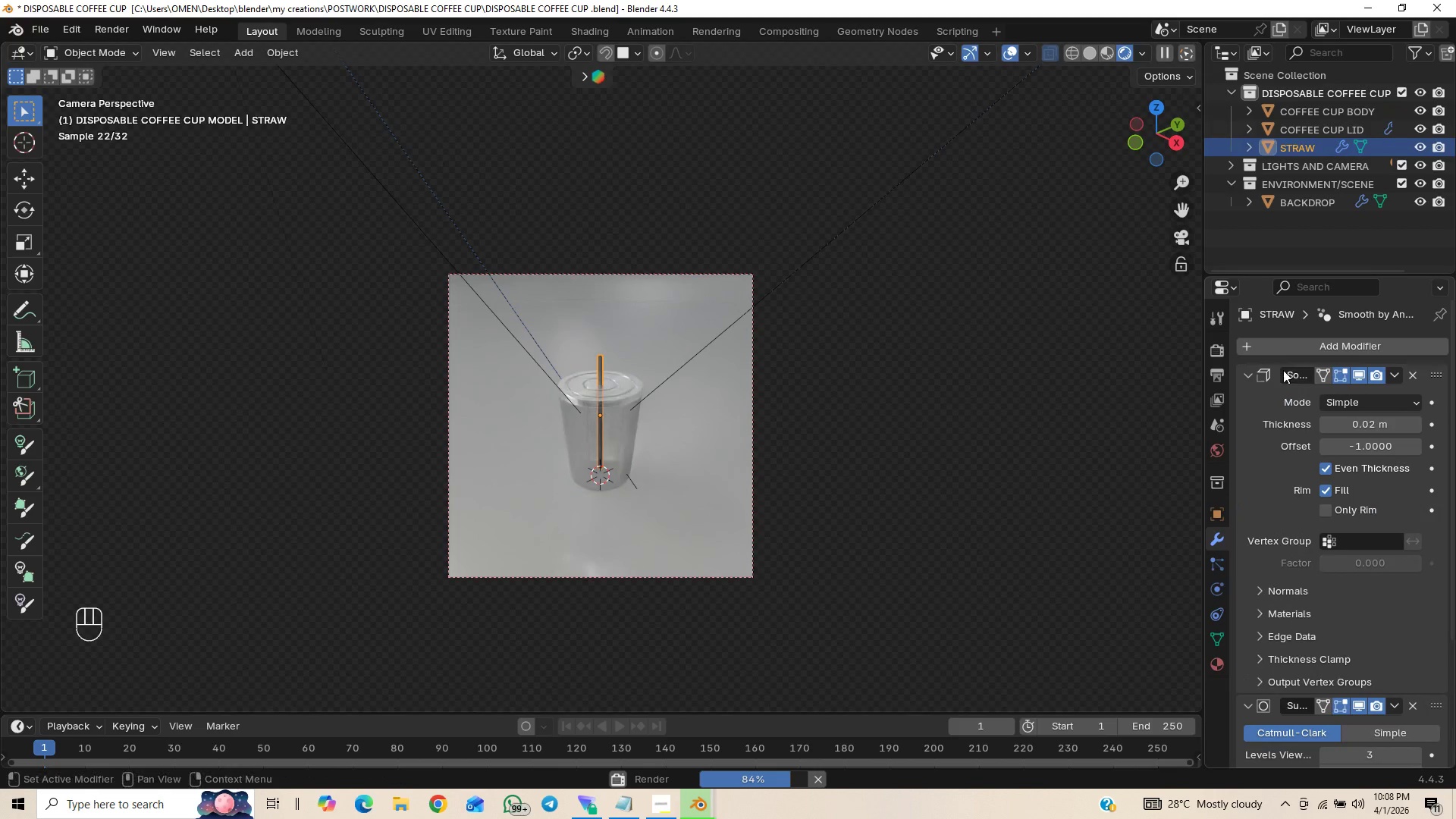 
mouse_move([714, 776])
 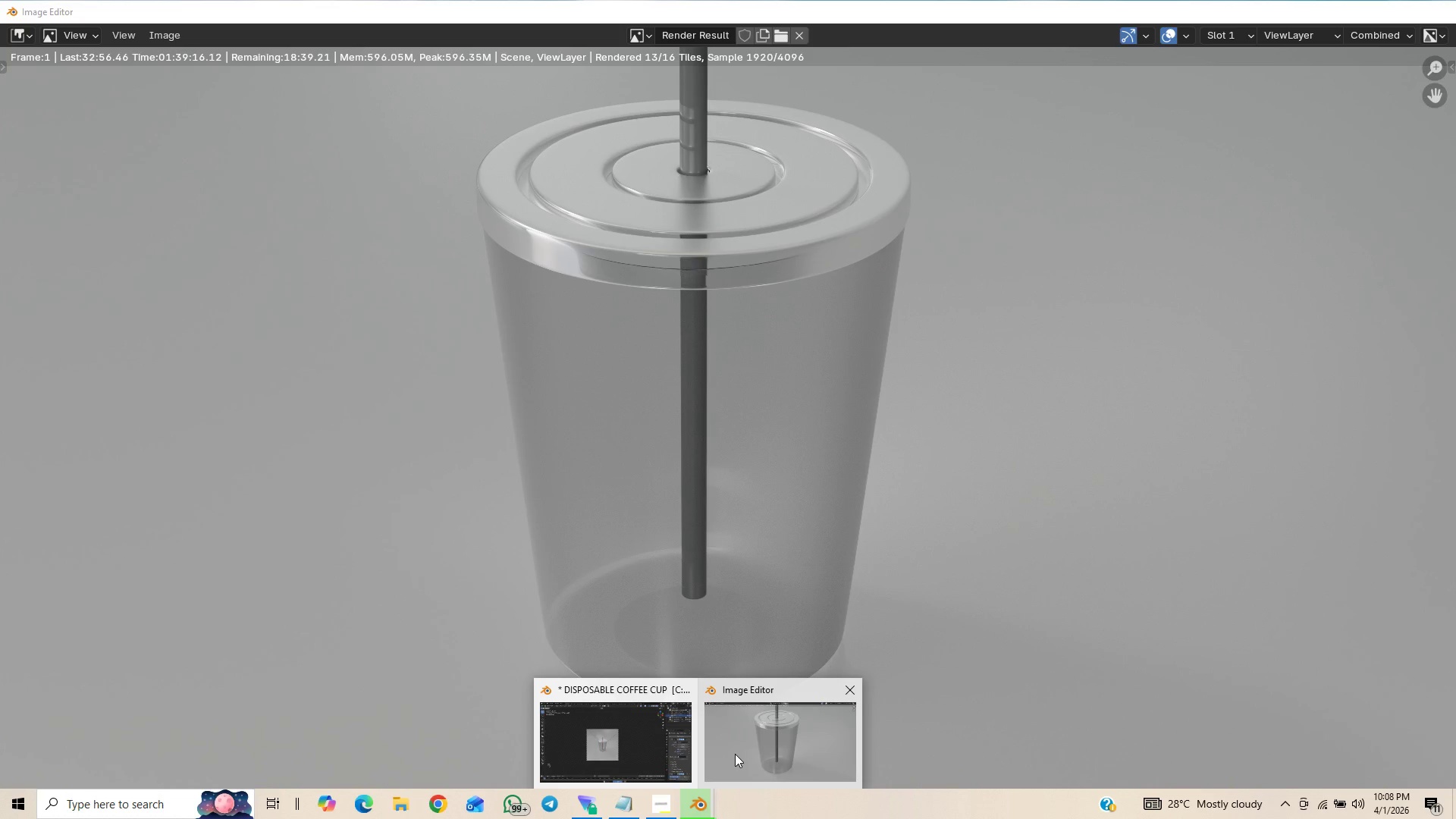 
left_click([735, 754])
 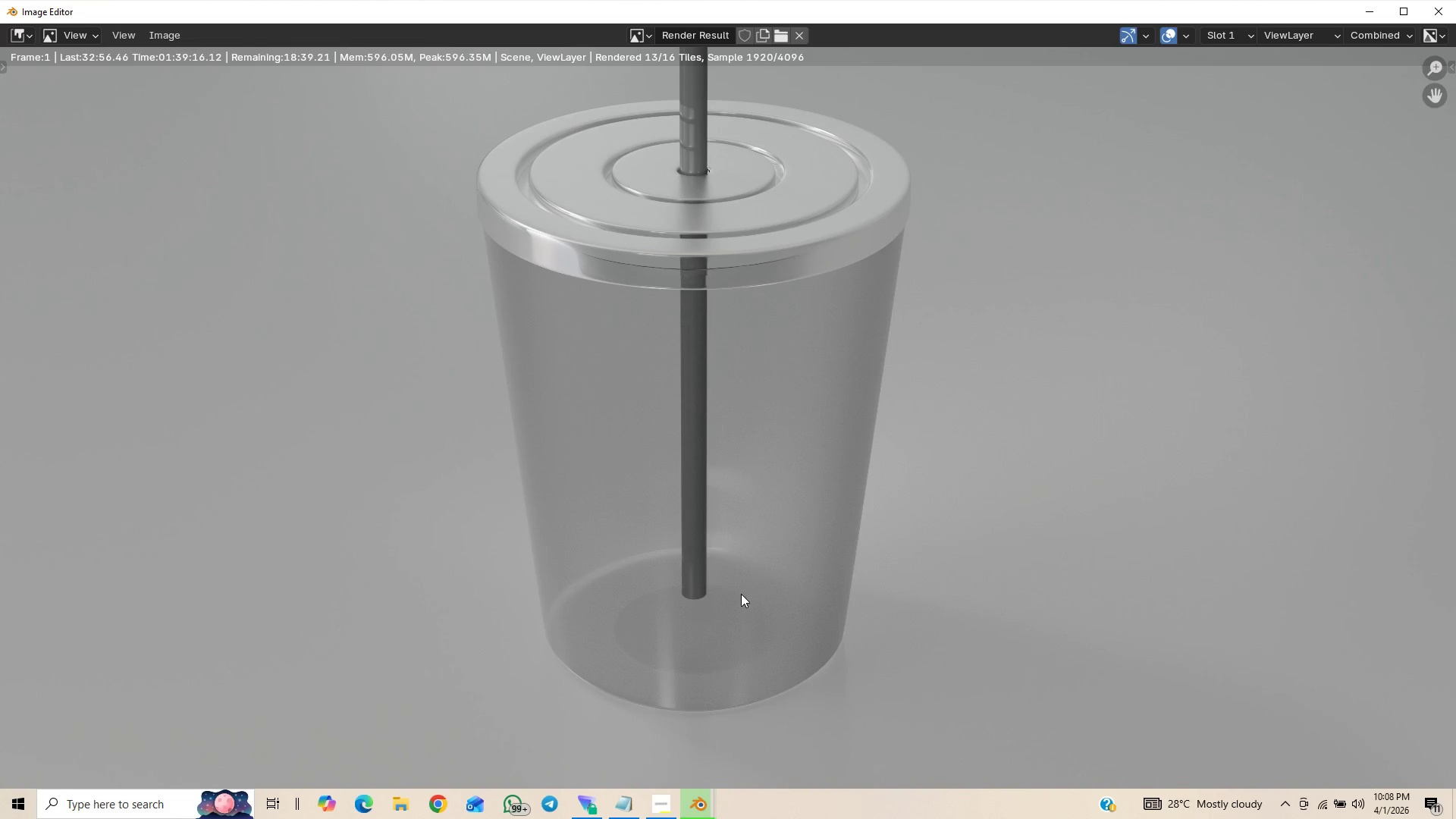 
scroll: coordinate [741, 594], scroll_direction: down, amount: 1.0
 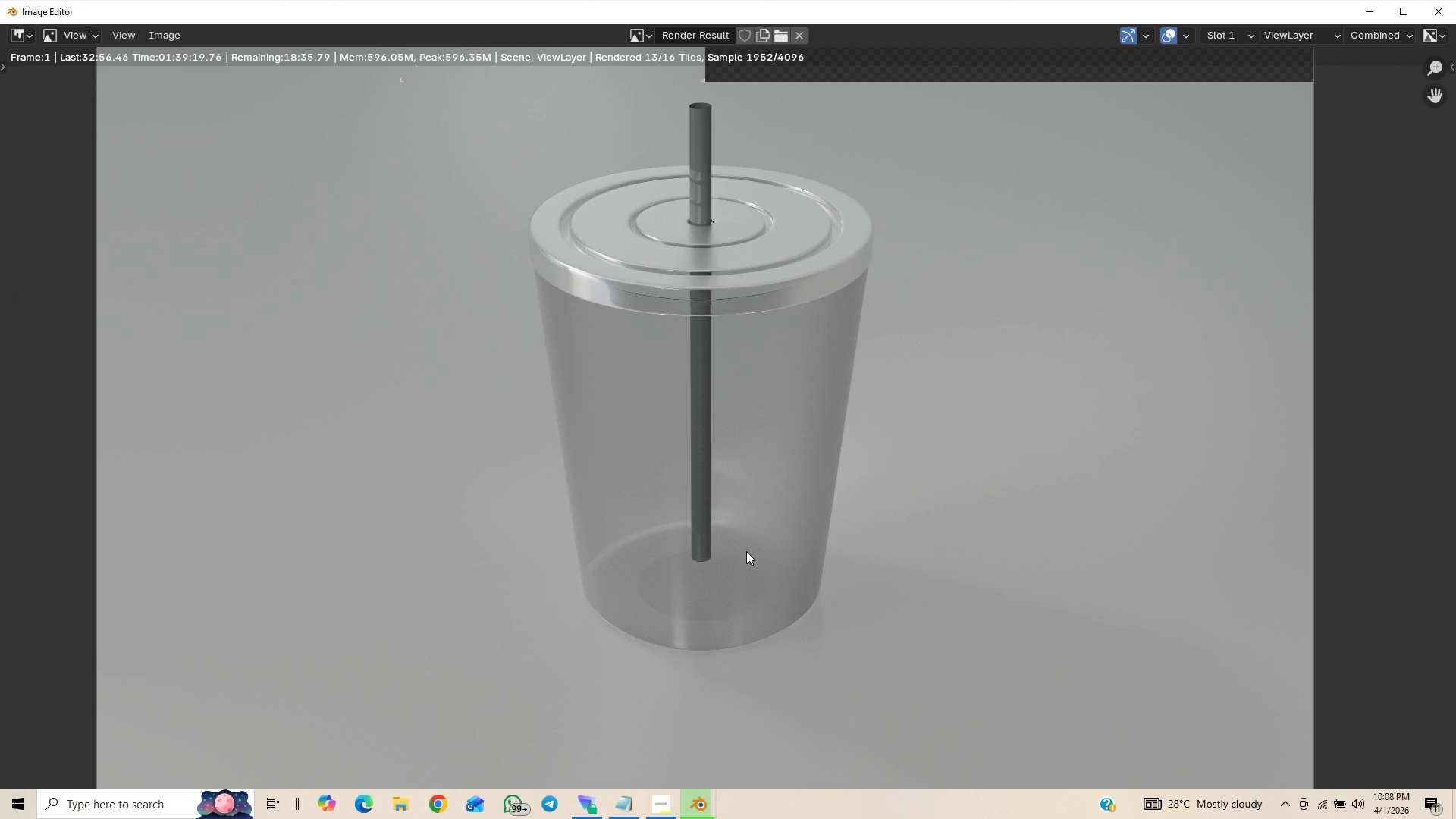 
key(Control+S)
 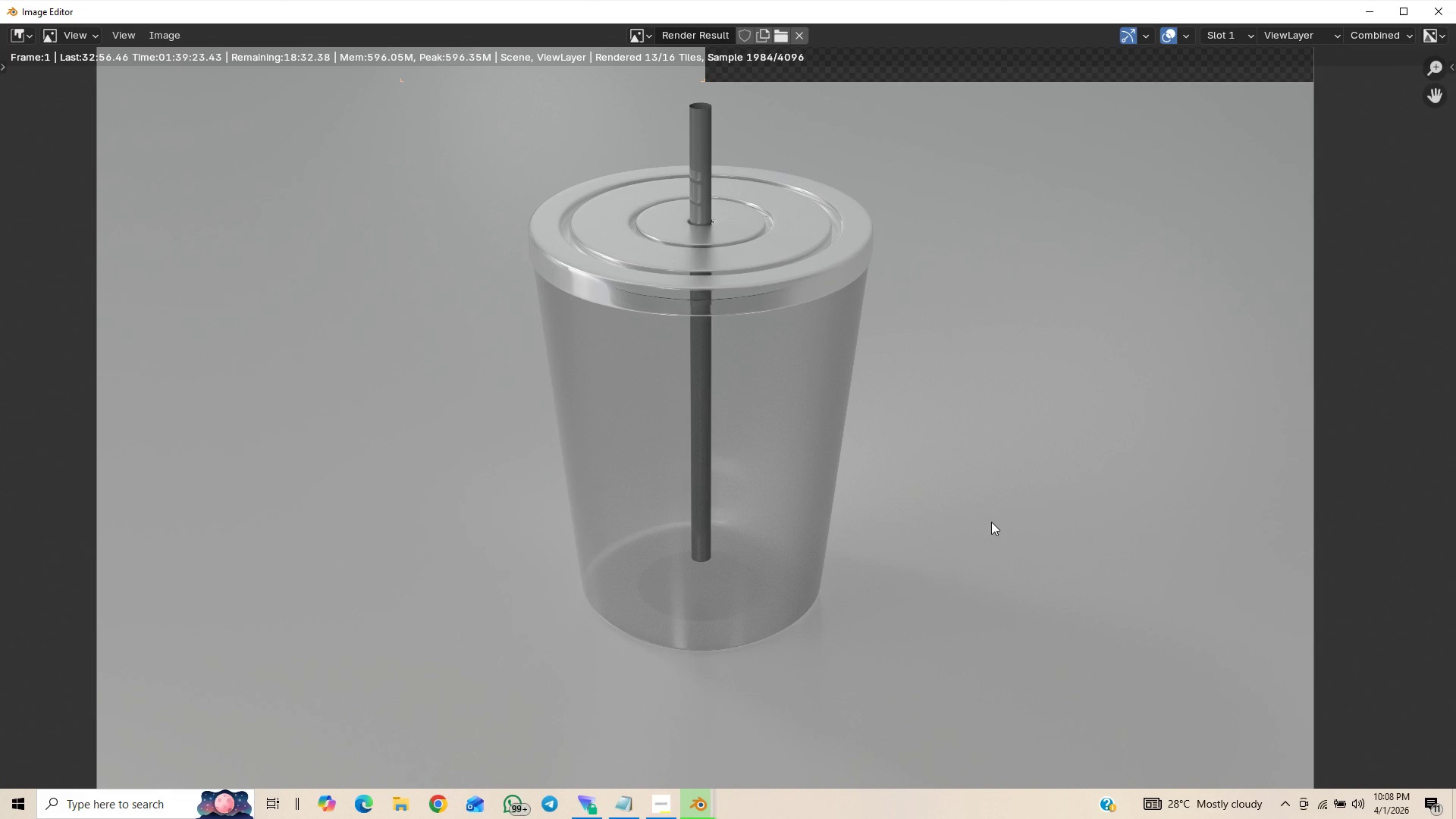 
hold_key(key=ControlLeft, duration=0.56)
 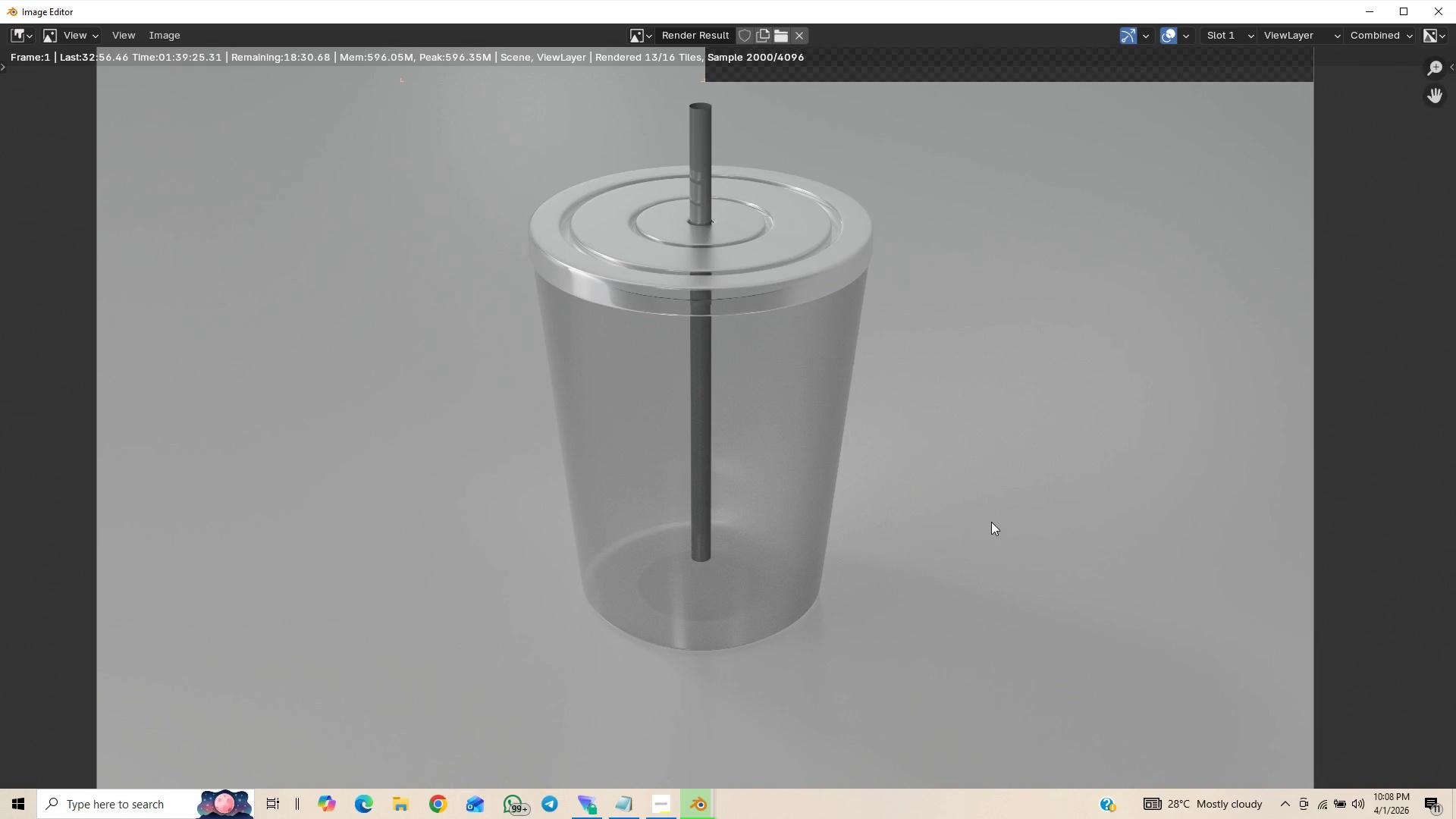 
hold_key(key=S, duration=0.33)
 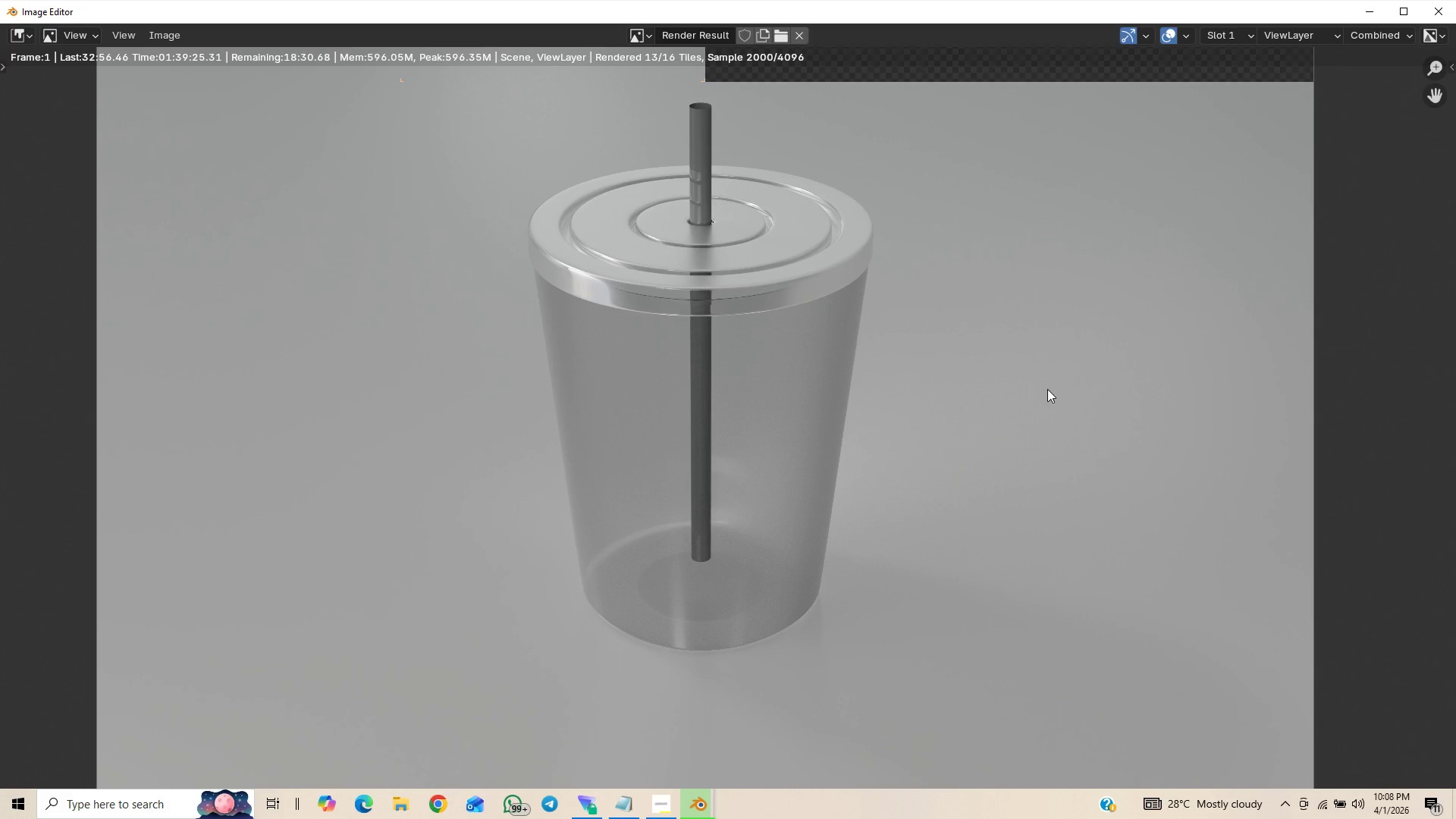 
scroll: coordinate [985, 369], scroll_direction: down, amount: 7.0
 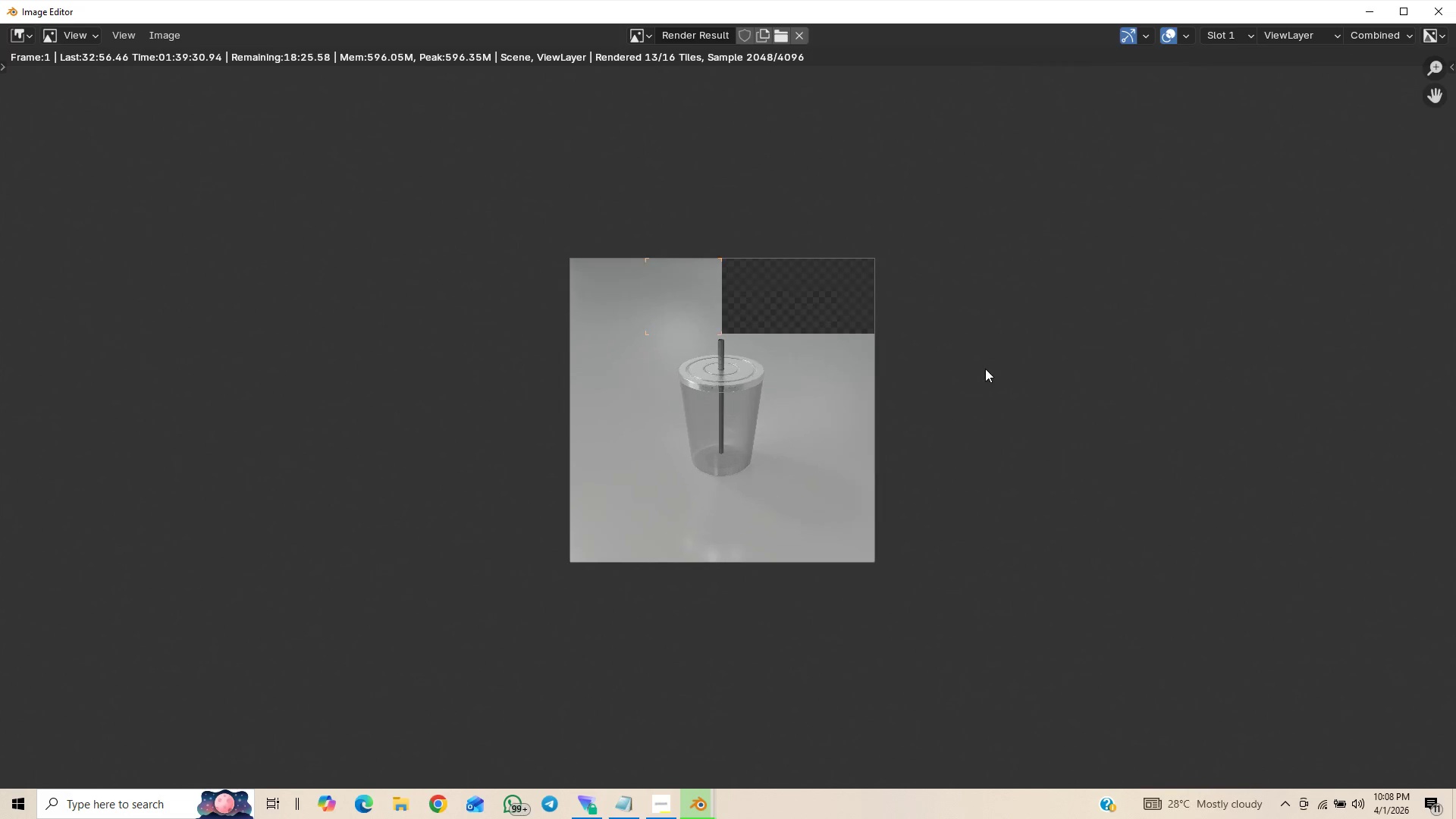 
scroll: coordinate [985, 369], scroll_direction: up, amount: 3.0
 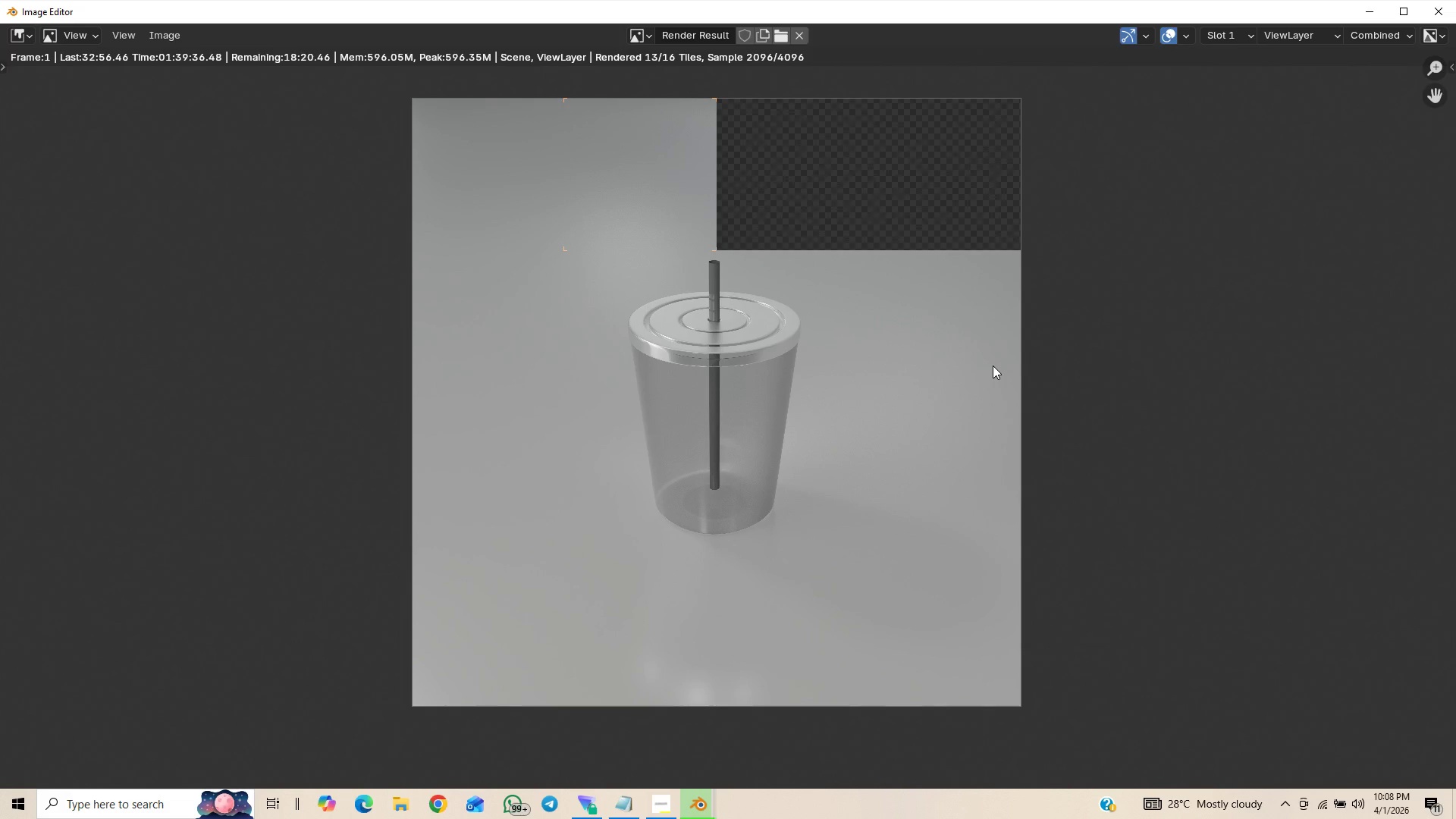 
scroll: coordinate [993, 366], scroll_direction: down, amount: 2.0
 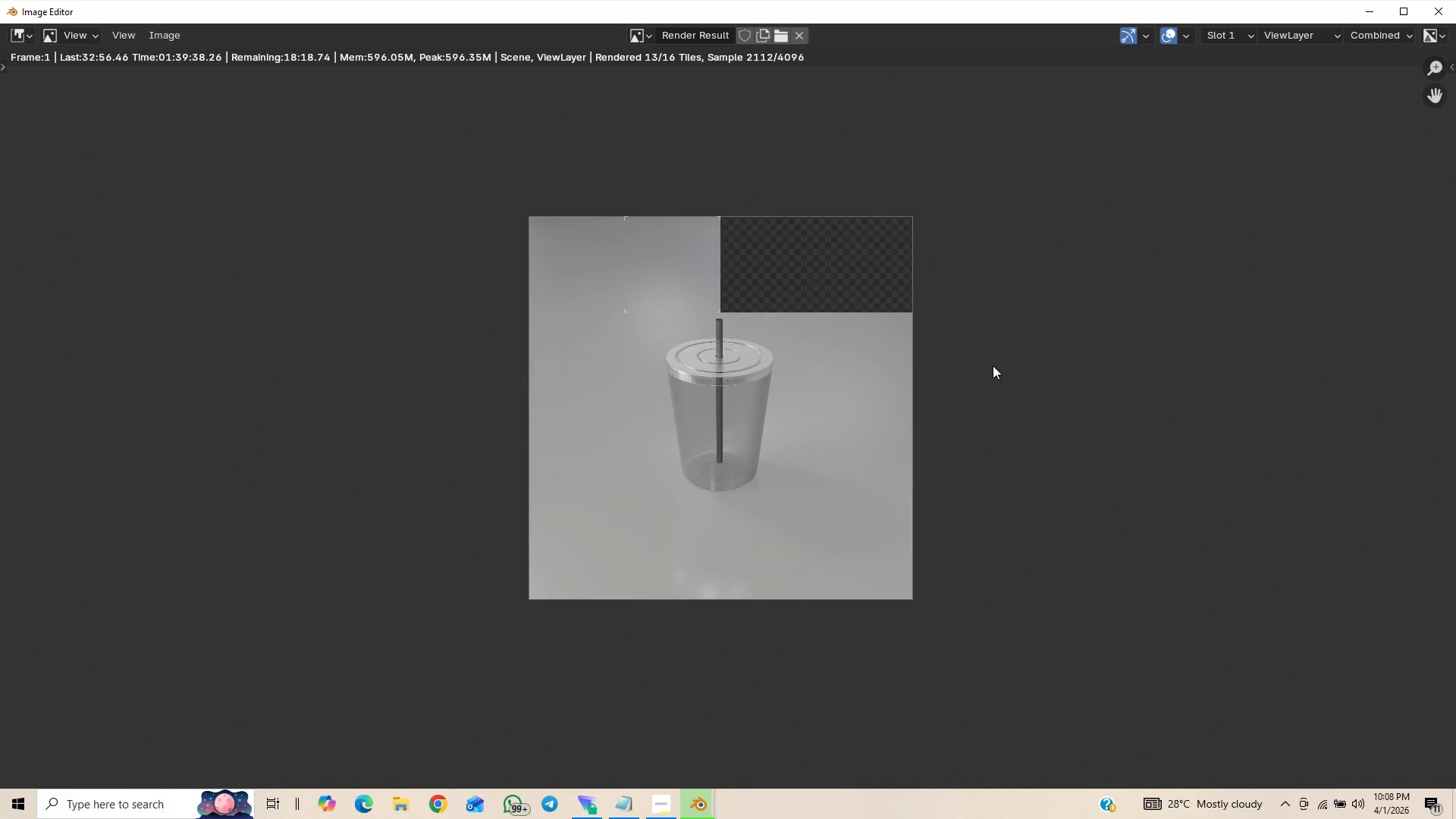 
scroll: coordinate [993, 366], scroll_direction: up, amount: 1.0
 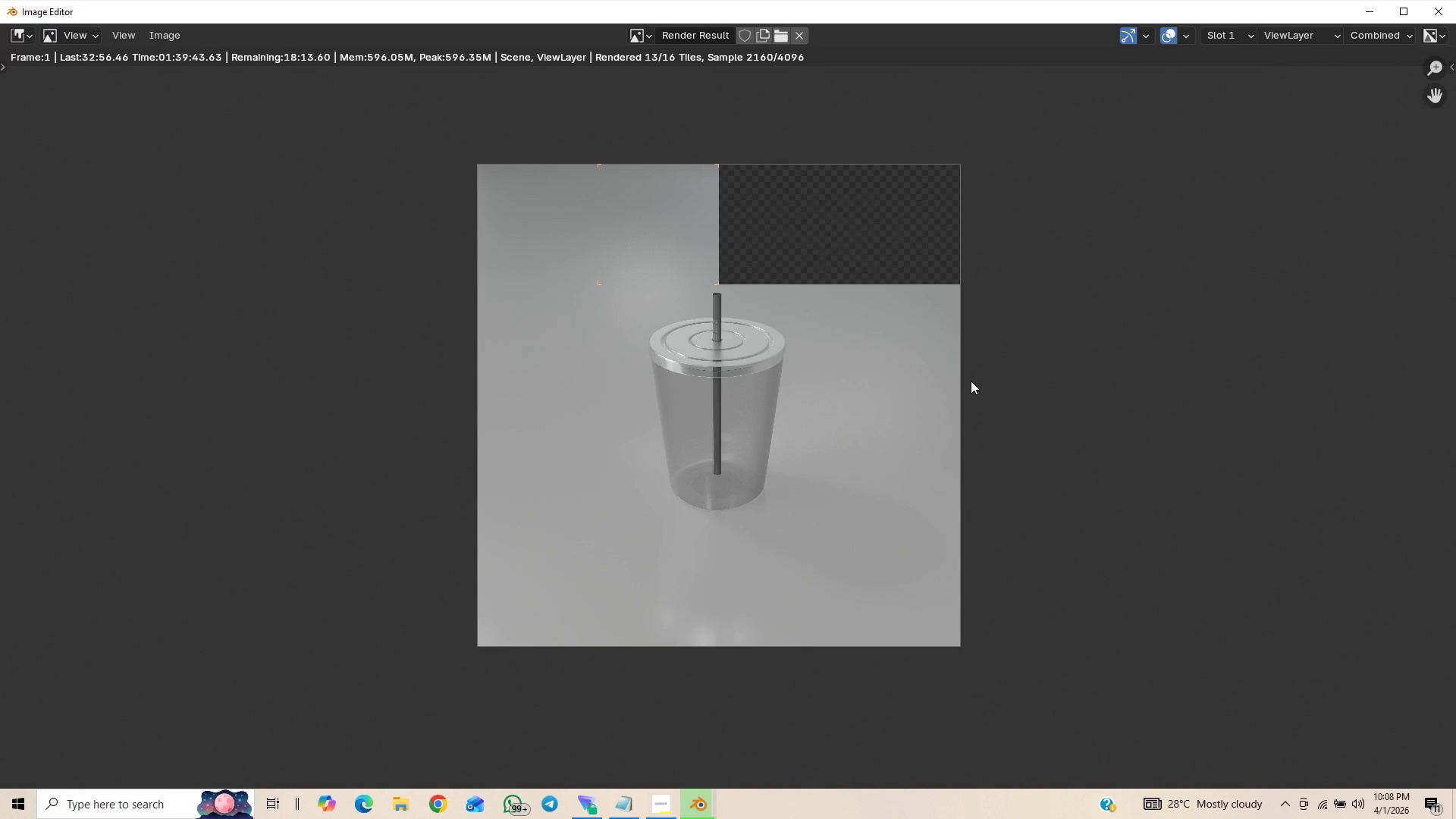 
wait(10.11)
 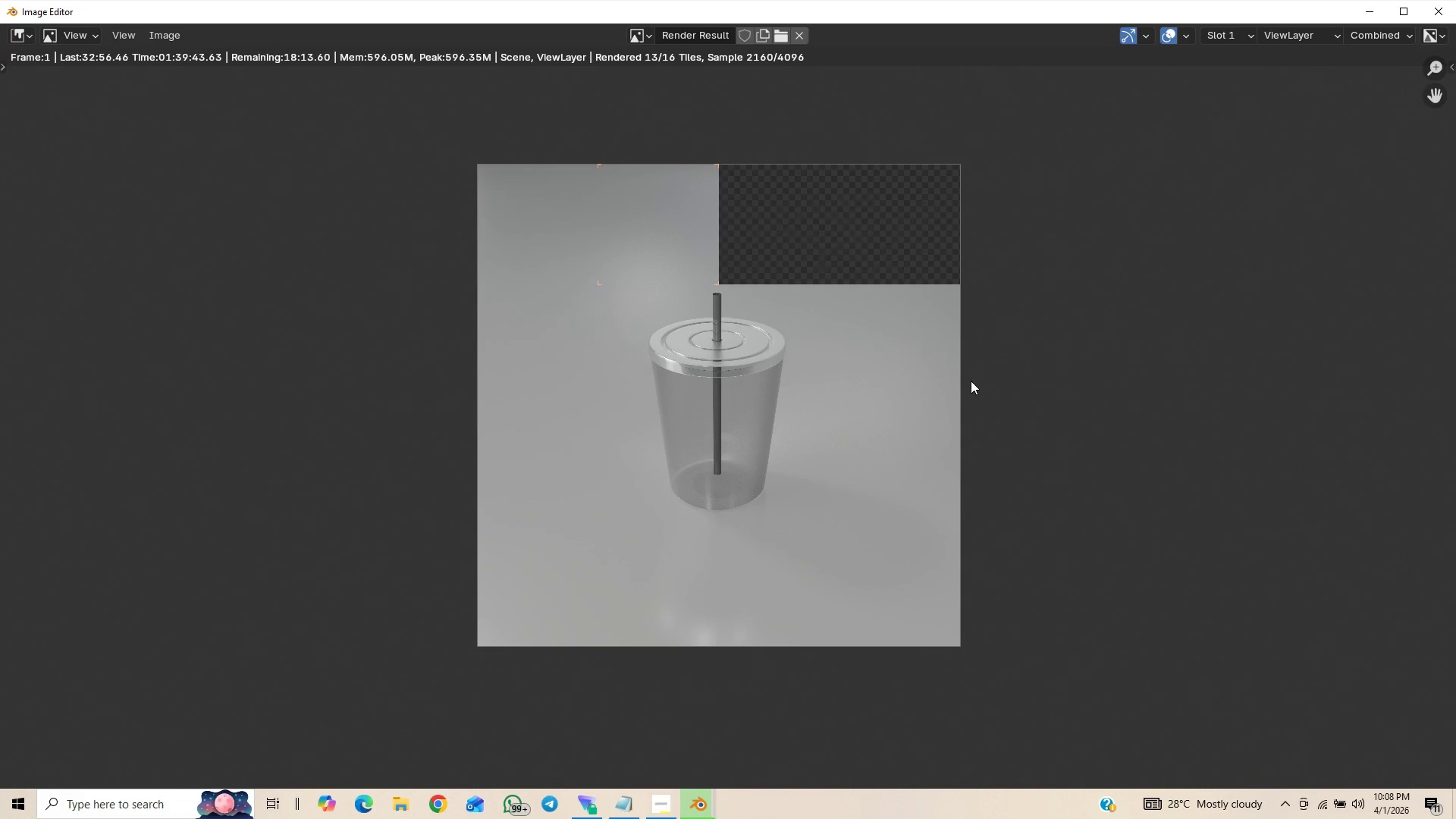 
scroll: coordinate [932, 444], scroll_direction: up, amount: 1.0
 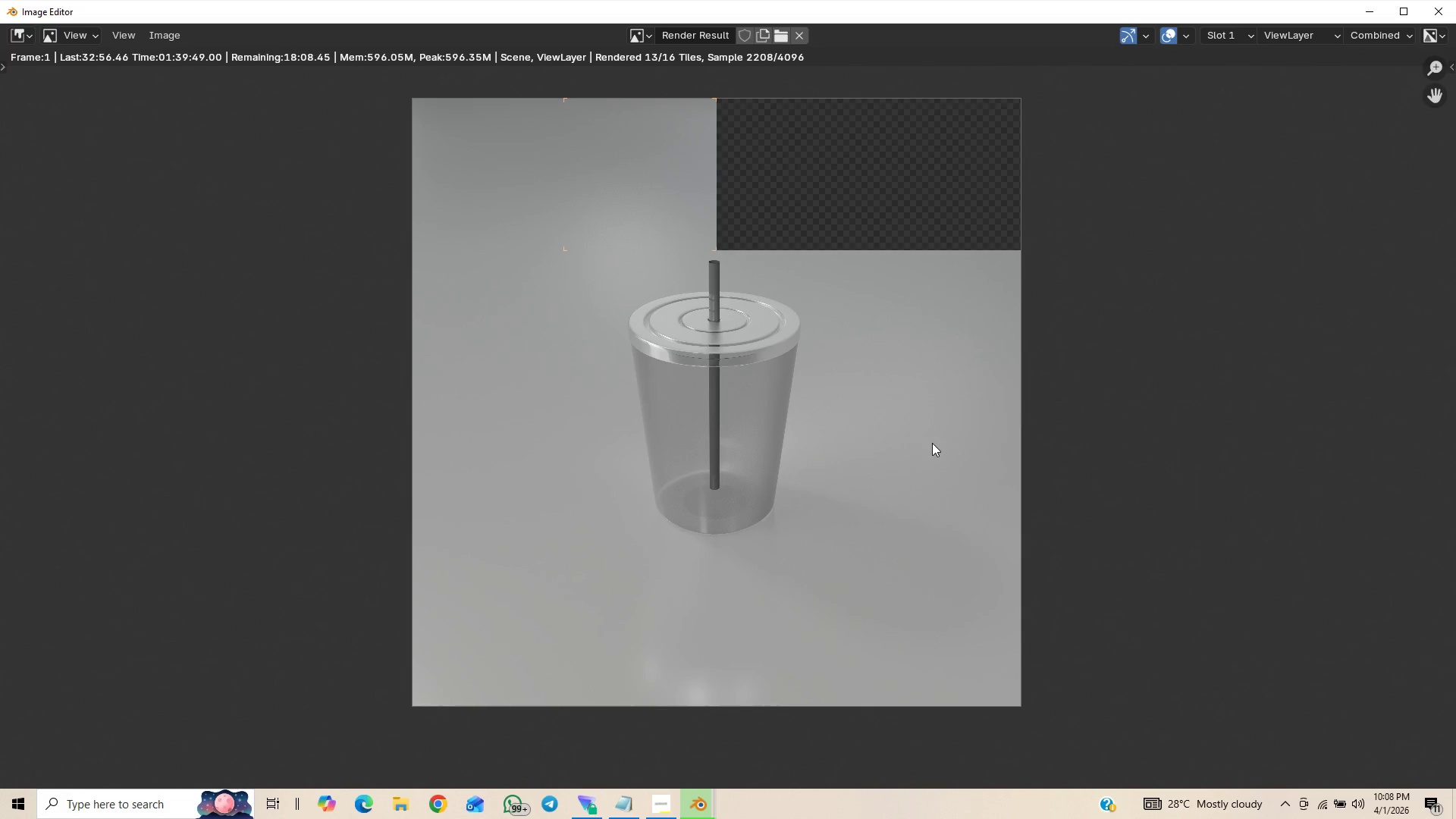 
scroll: coordinate [931, 444], scroll_direction: down, amount: 7.0
 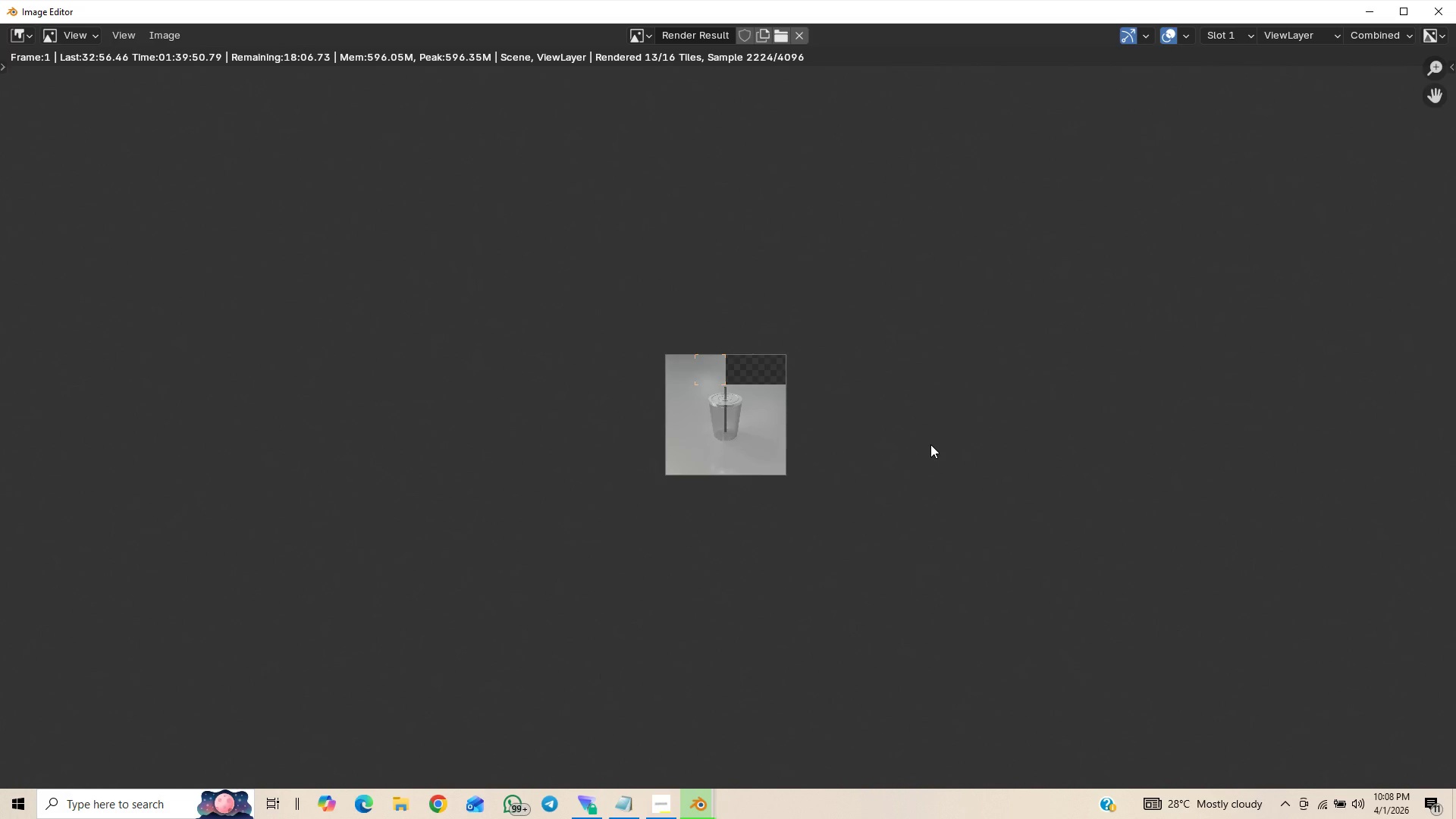 
scroll: coordinate [931, 438], scroll_direction: up, amount: 5.0
 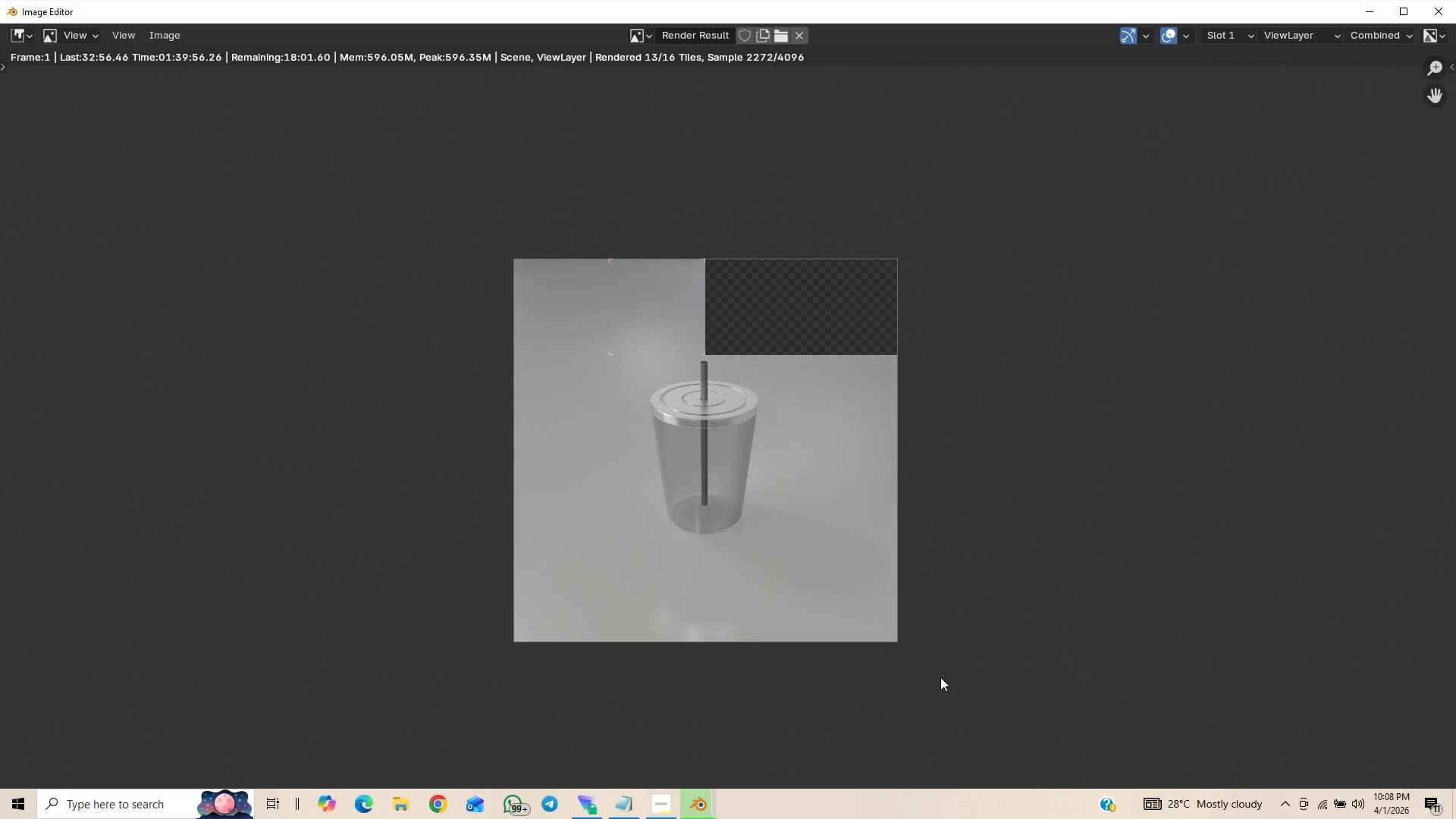 
mouse_move([1348, 781])
 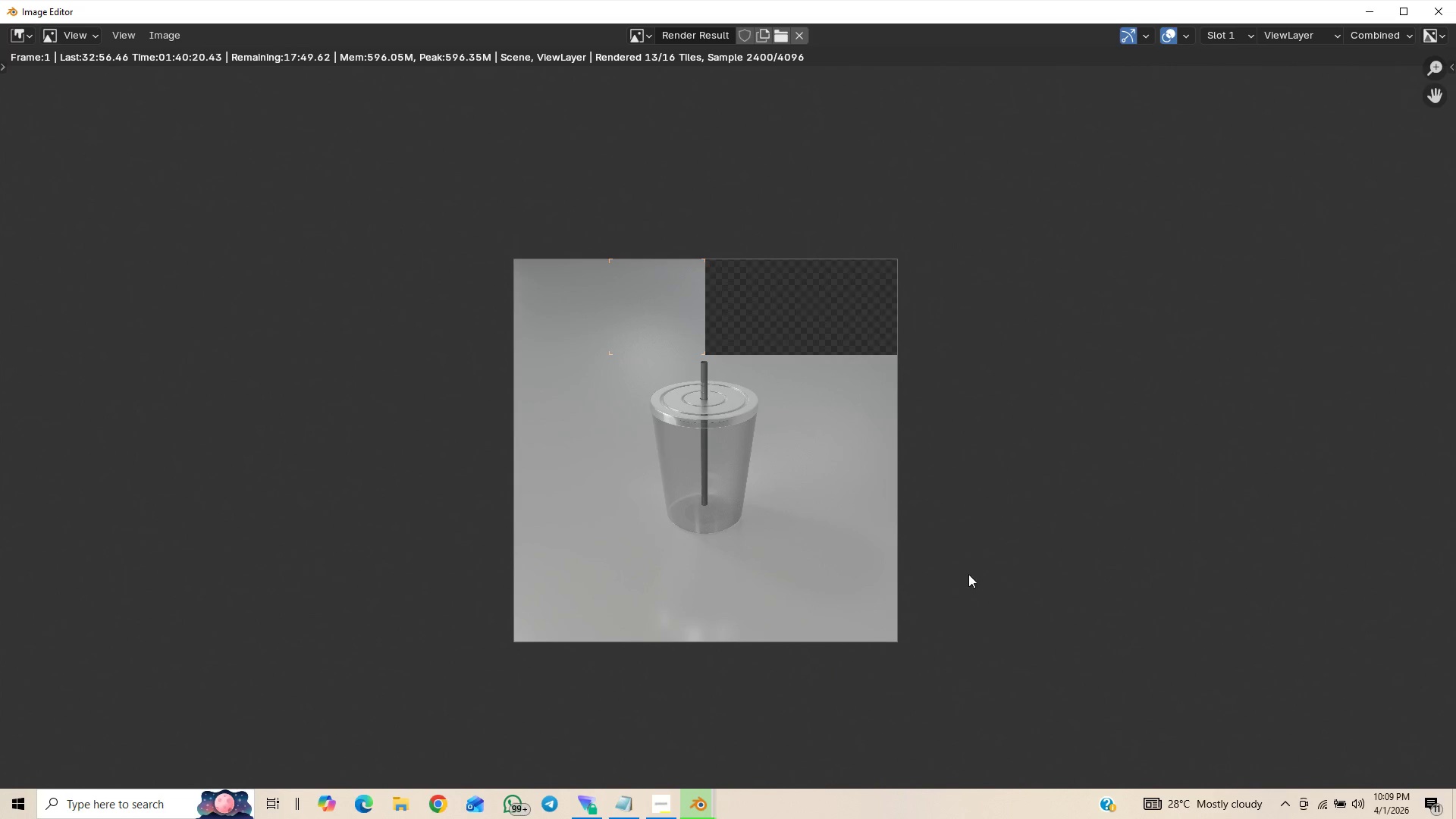 
wait(28.0)
 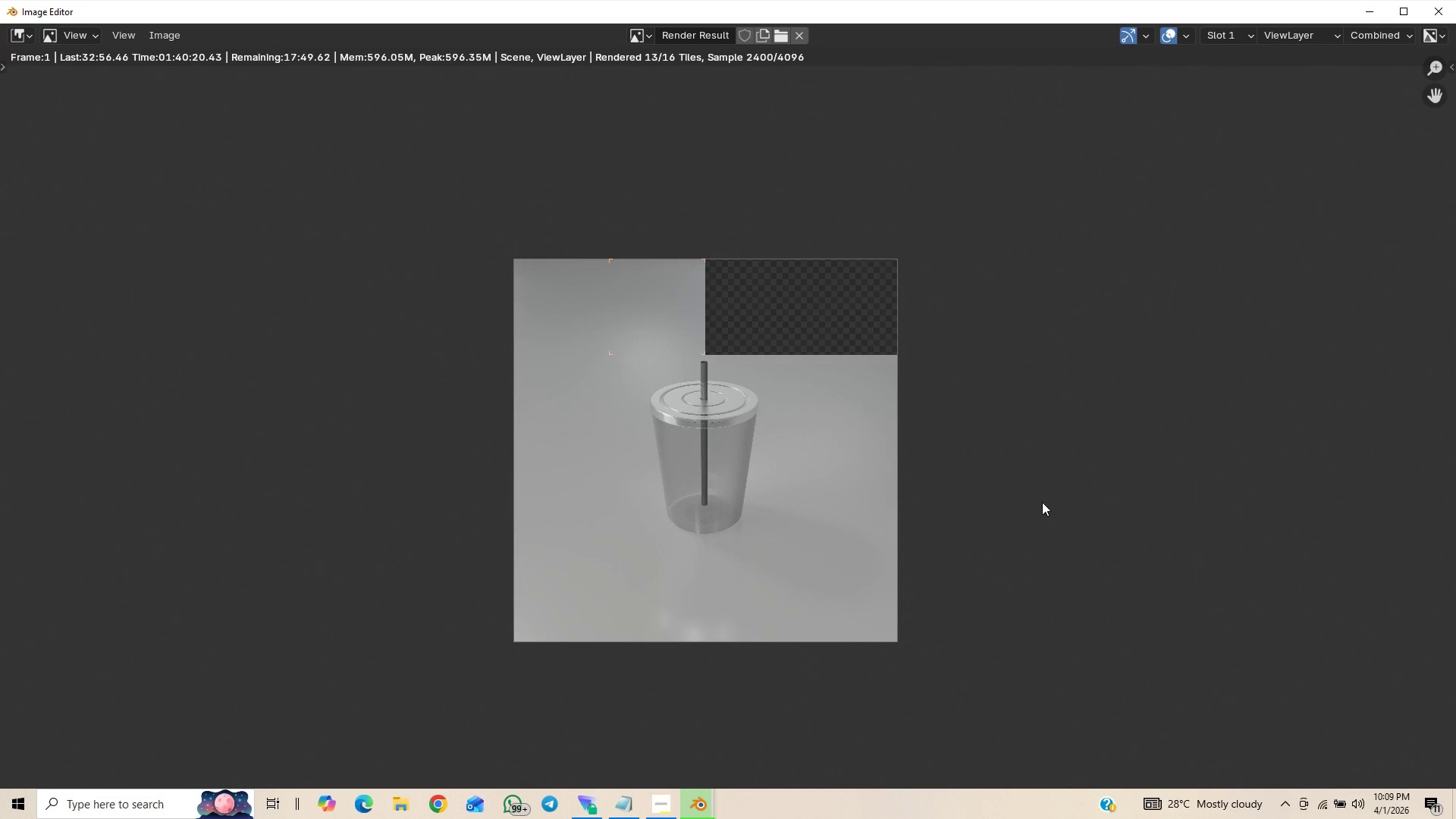 
key(Control+S)
 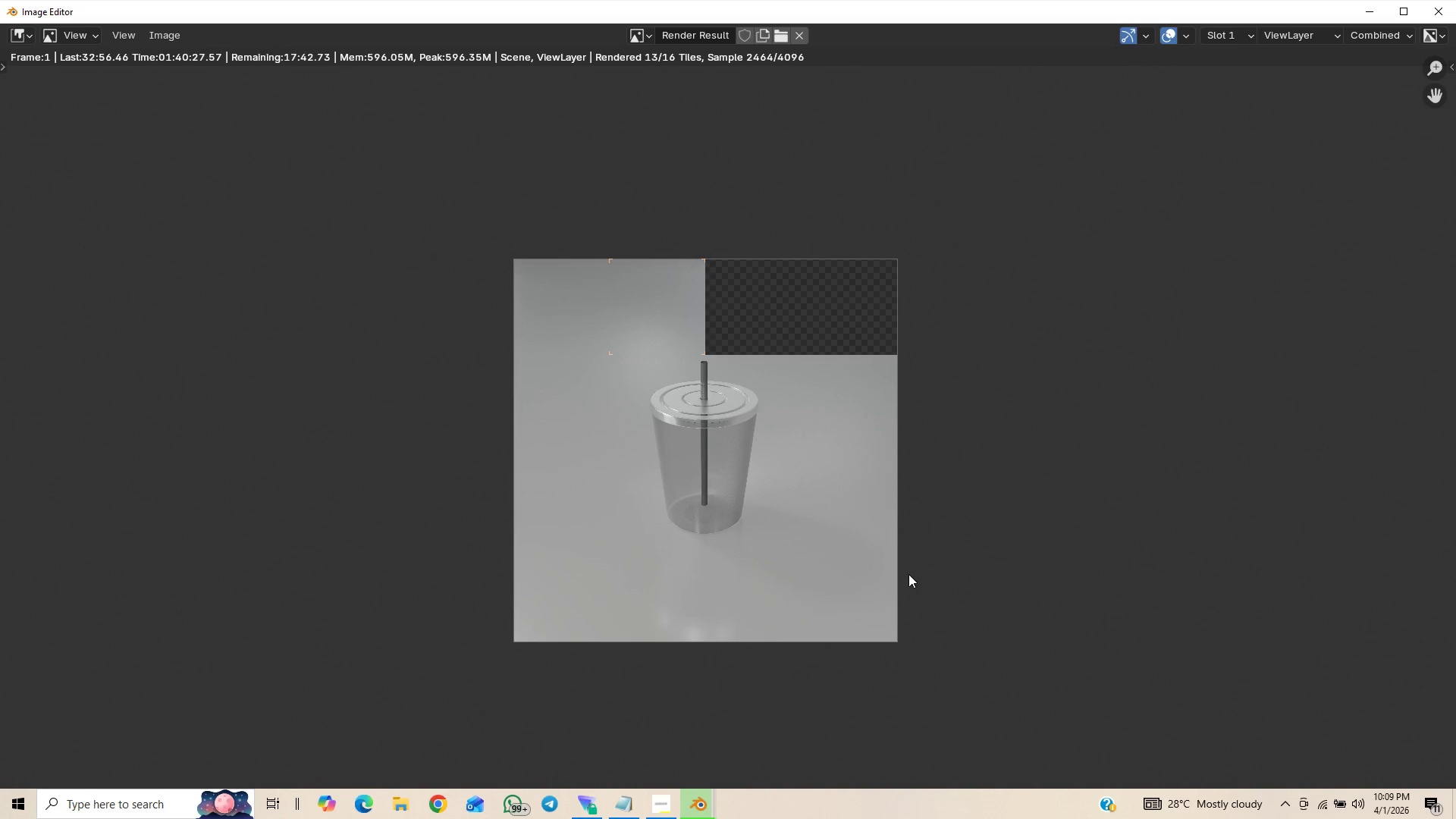 
scroll: coordinate [909, 573], scroll_direction: up, amount: 2.0
 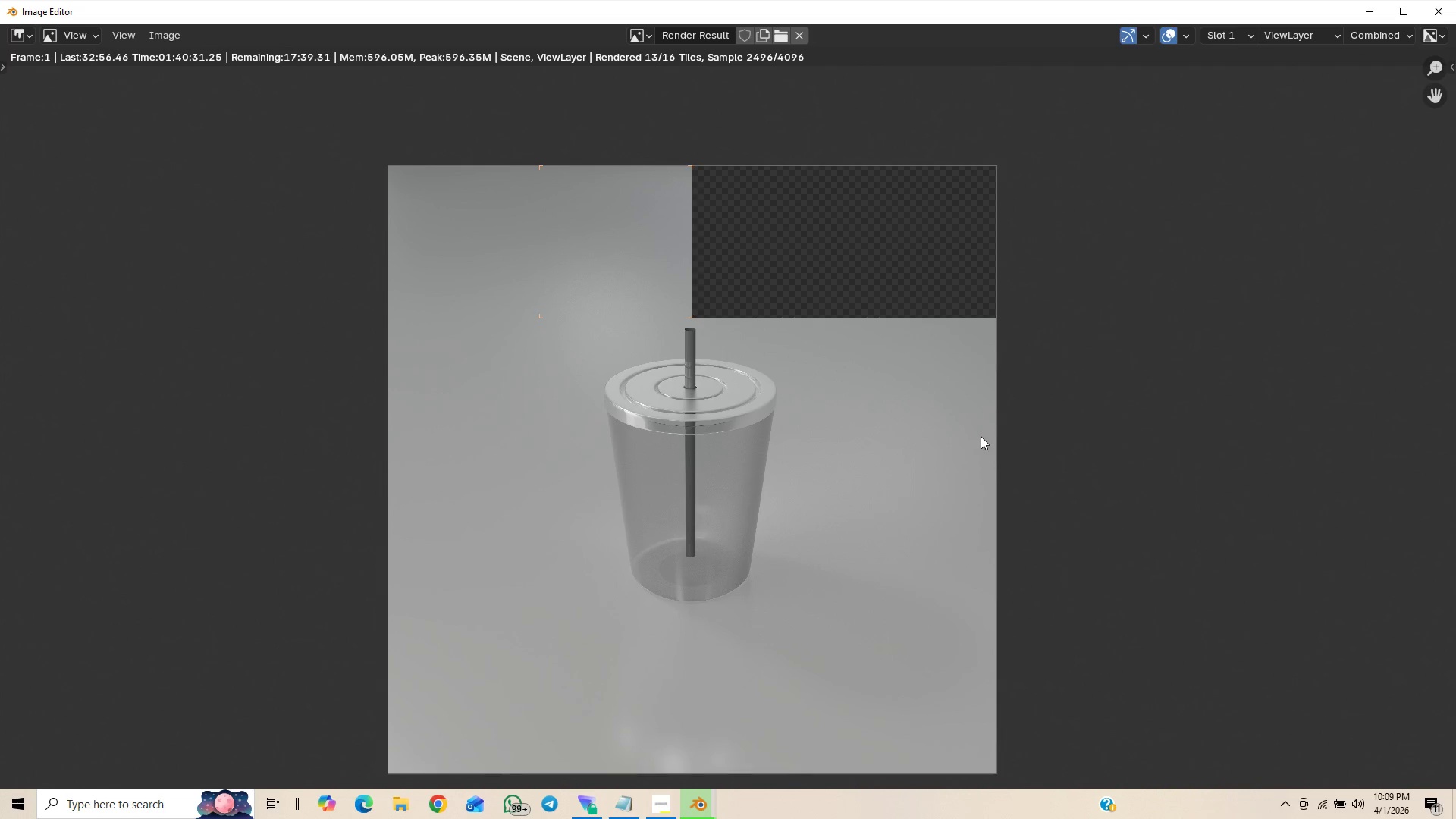 
scroll: coordinate [971, 419], scroll_direction: down, amount: 1.0
 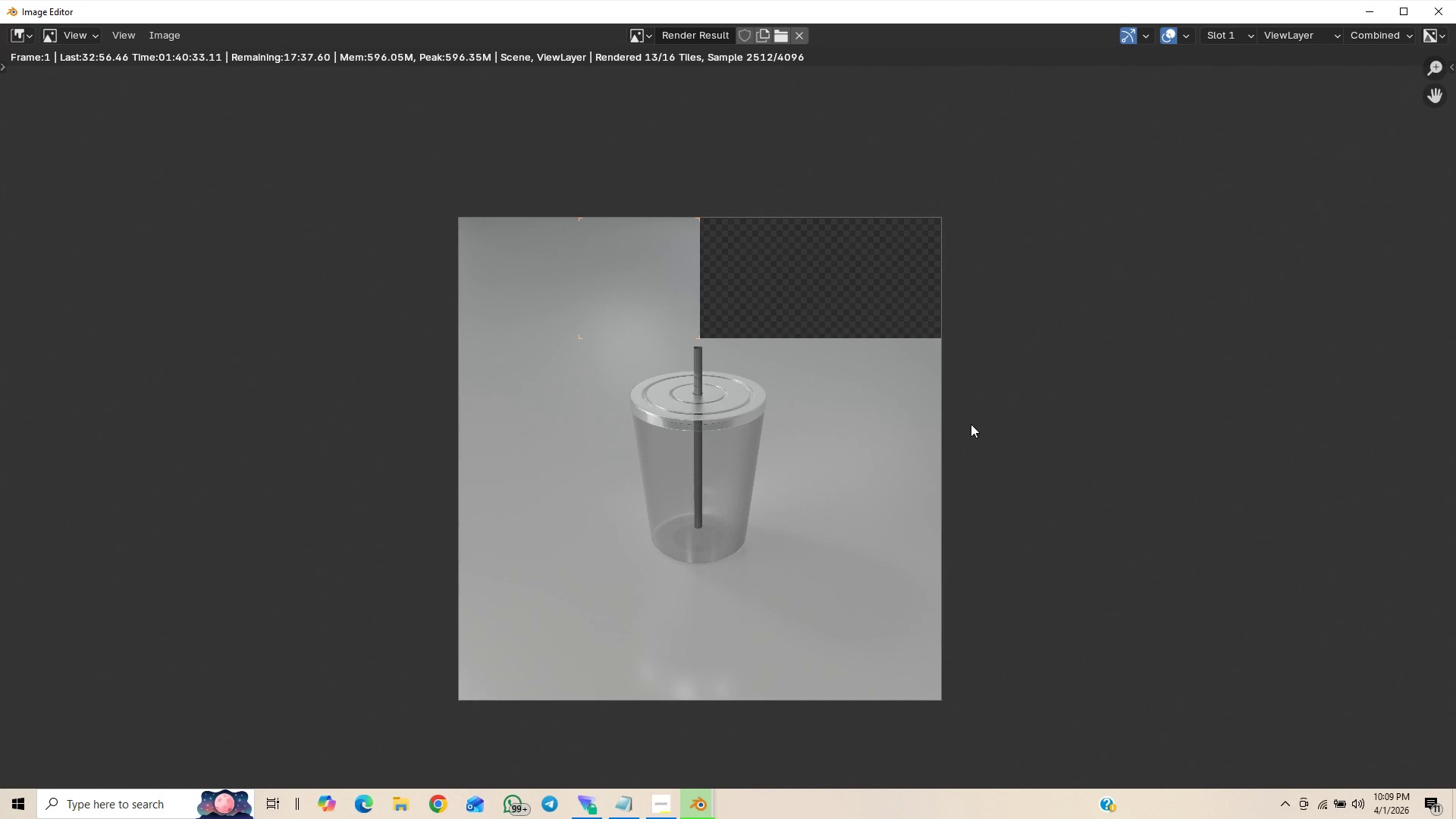 
scroll: coordinate [965, 442], scroll_direction: up, amount: 2.0
 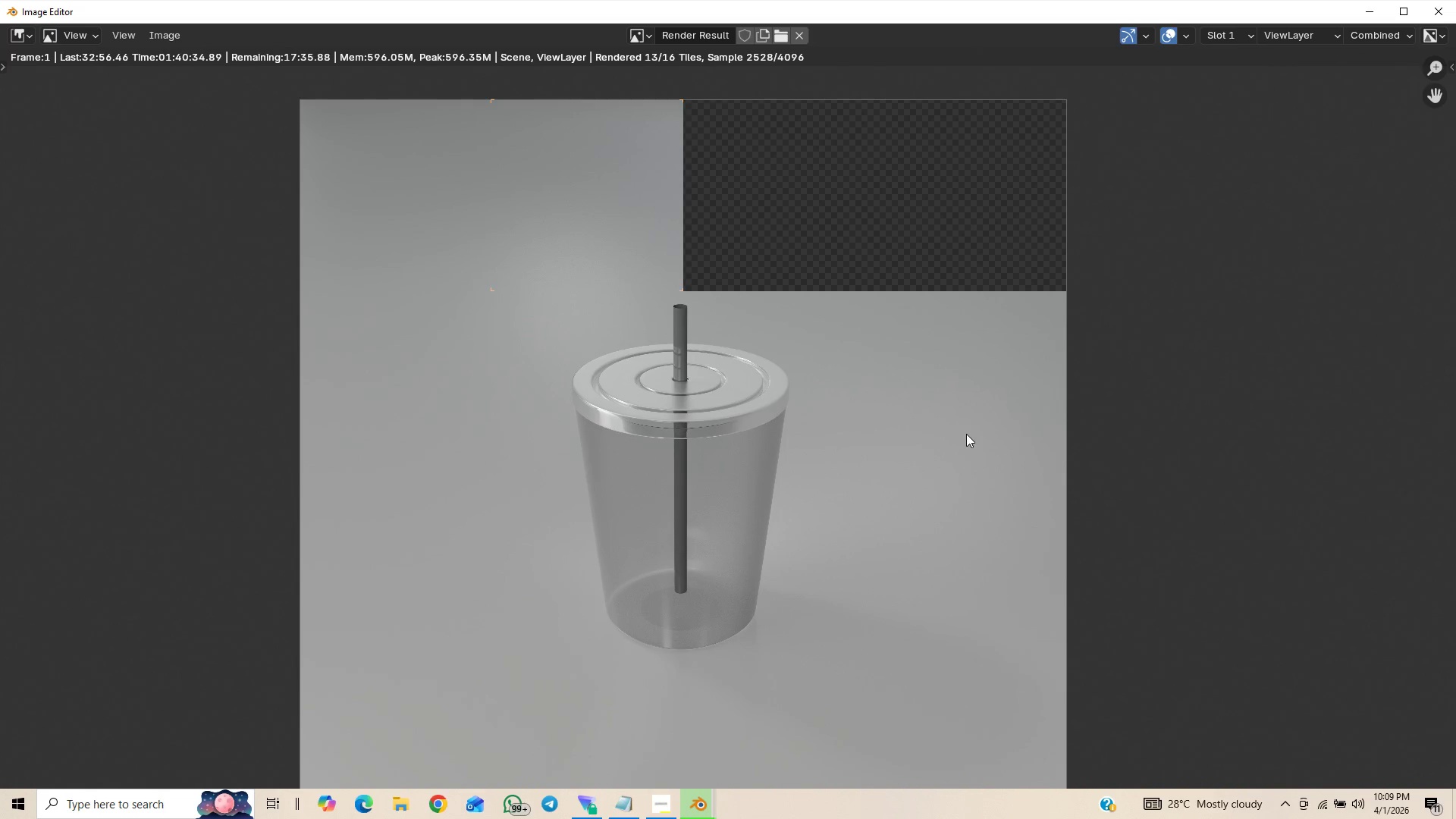 
scroll: coordinate [966, 434], scroll_direction: down, amount: 1.0
 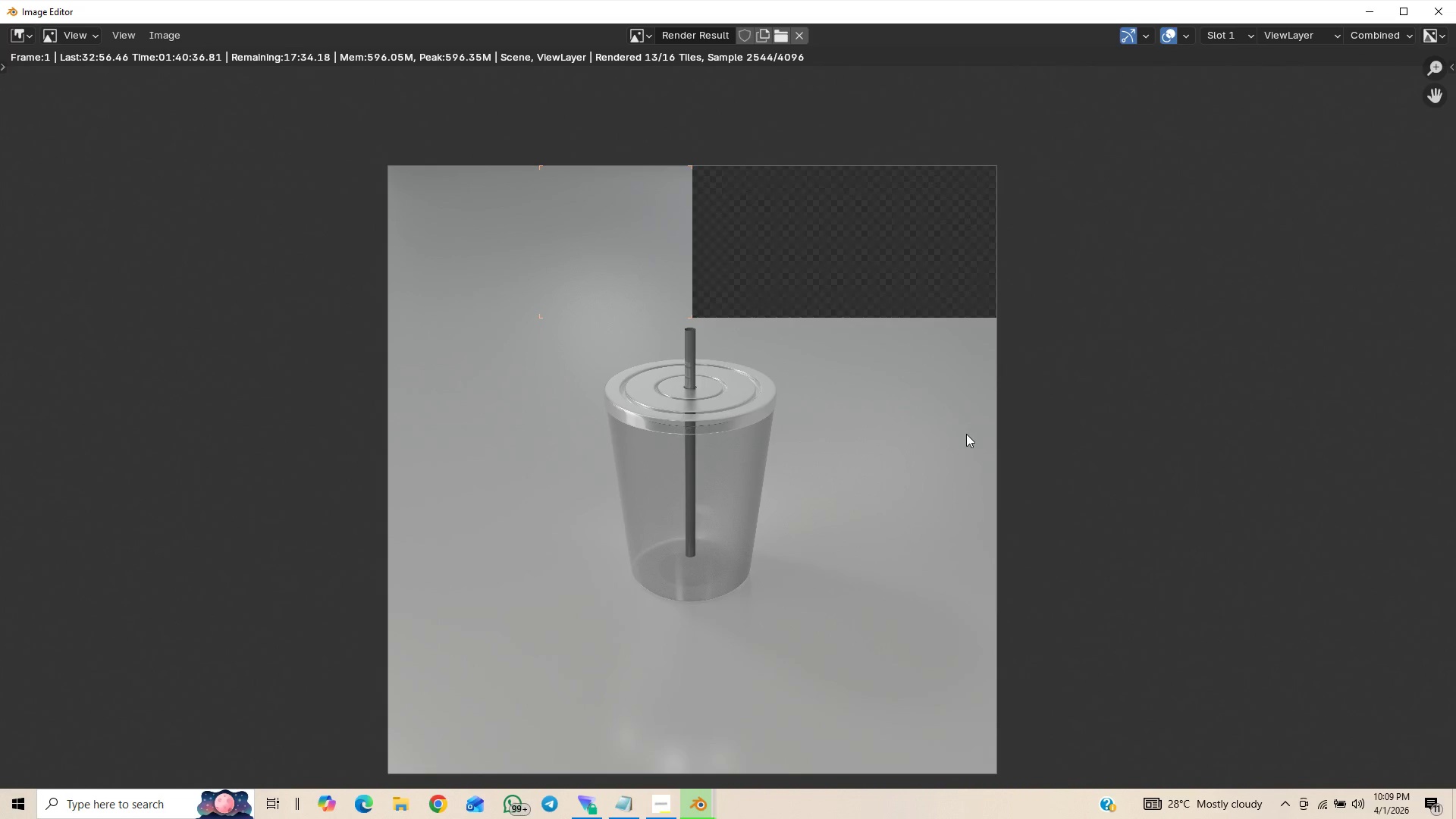 
scroll: coordinate [966, 435], scroll_direction: up, amount: 2.0
 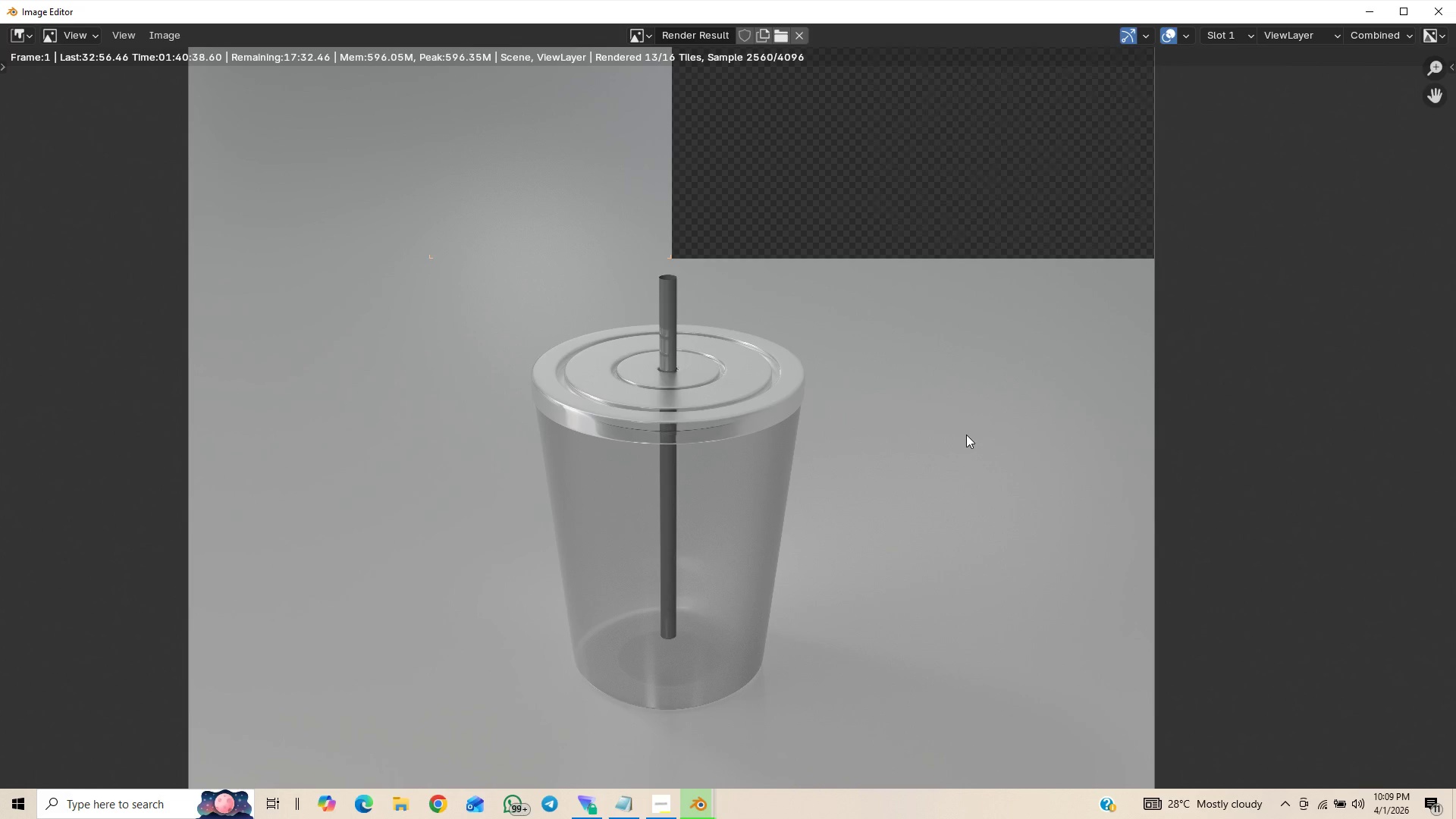 
scroll: coordinate [966, 434], scroll_direction: down, amount: 3.0
 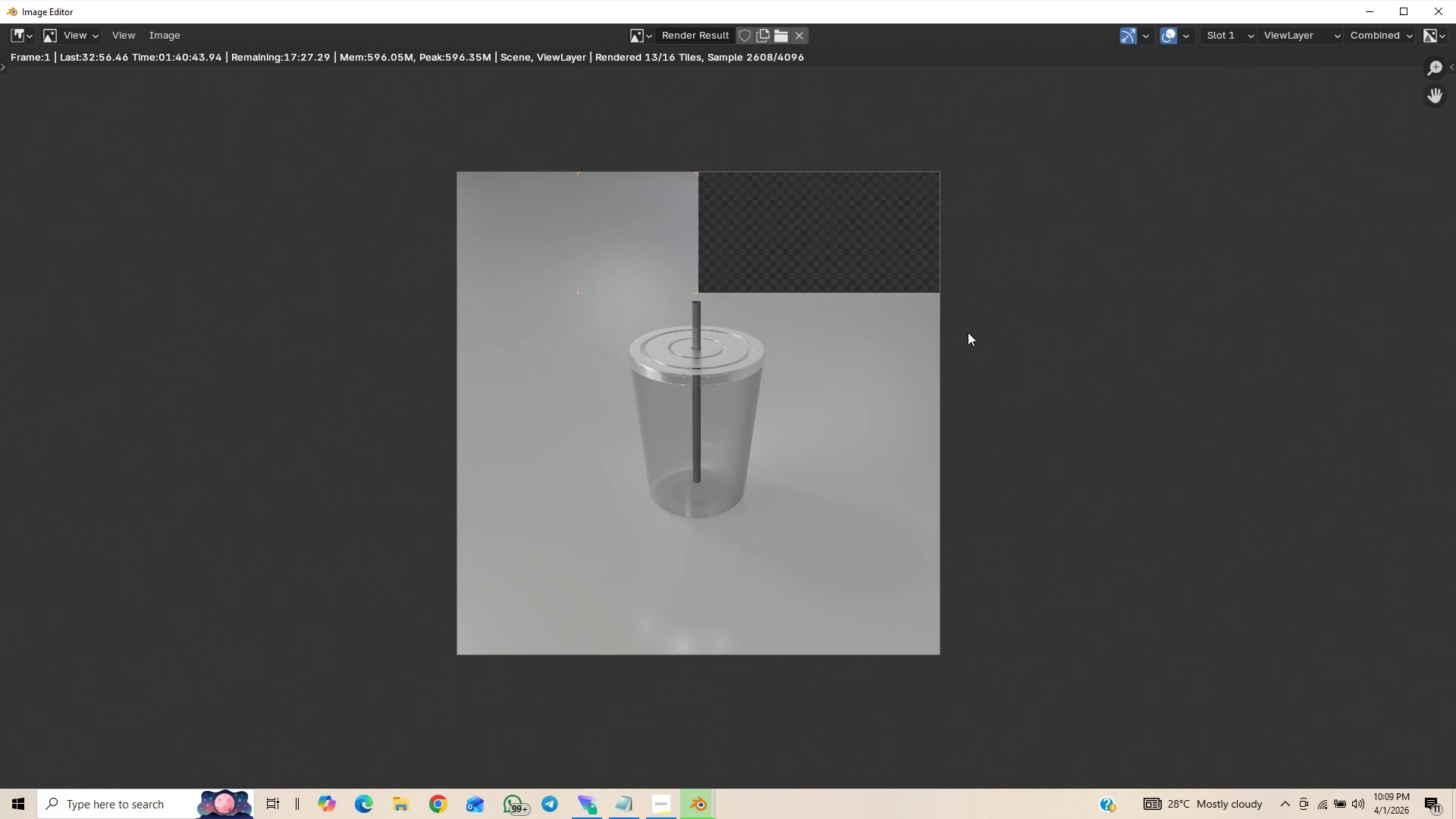 
scroll: coordinate [1021, 413], scroll_direction: up, amount: 1.0
 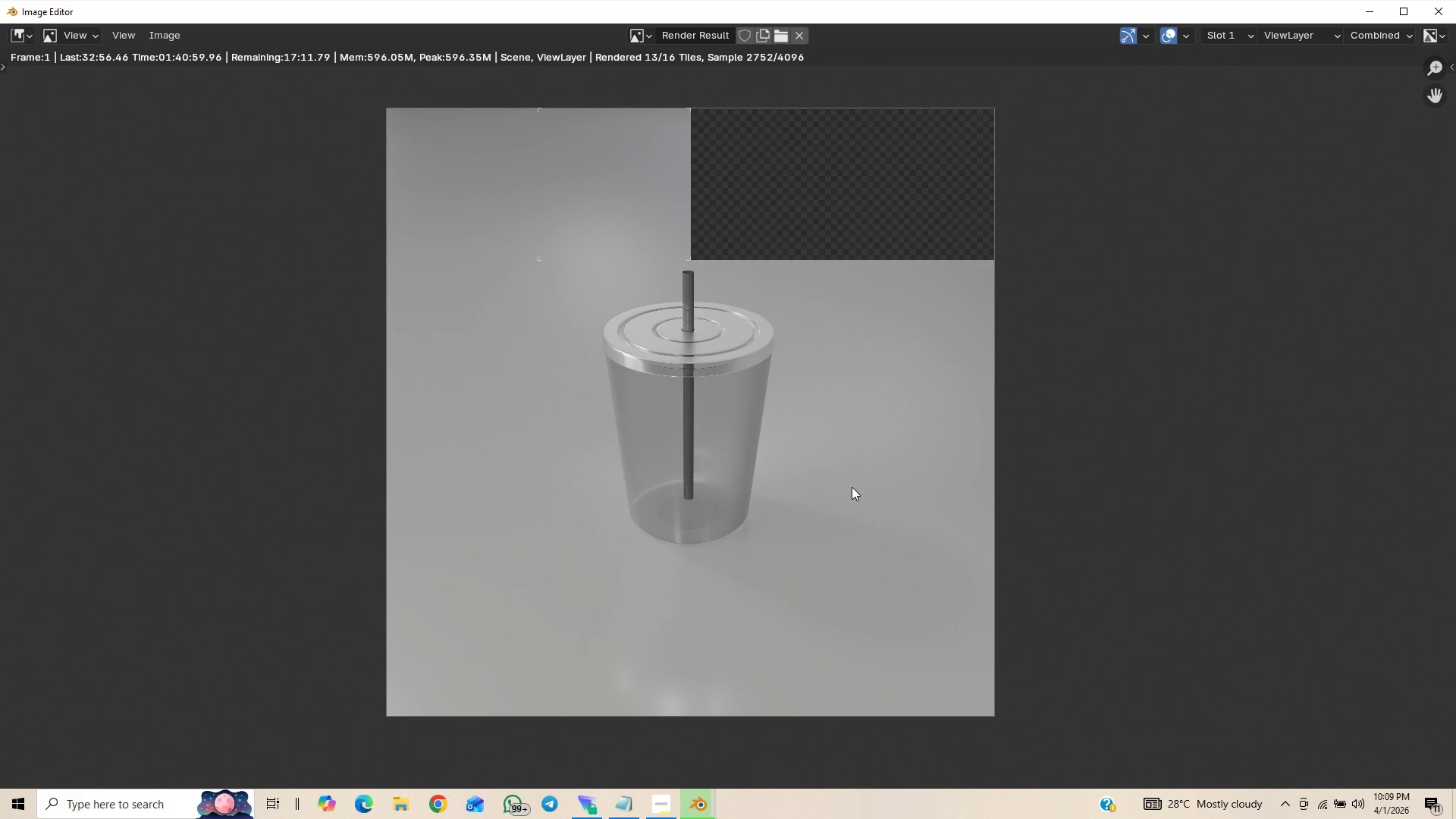 
wait(19.67)
 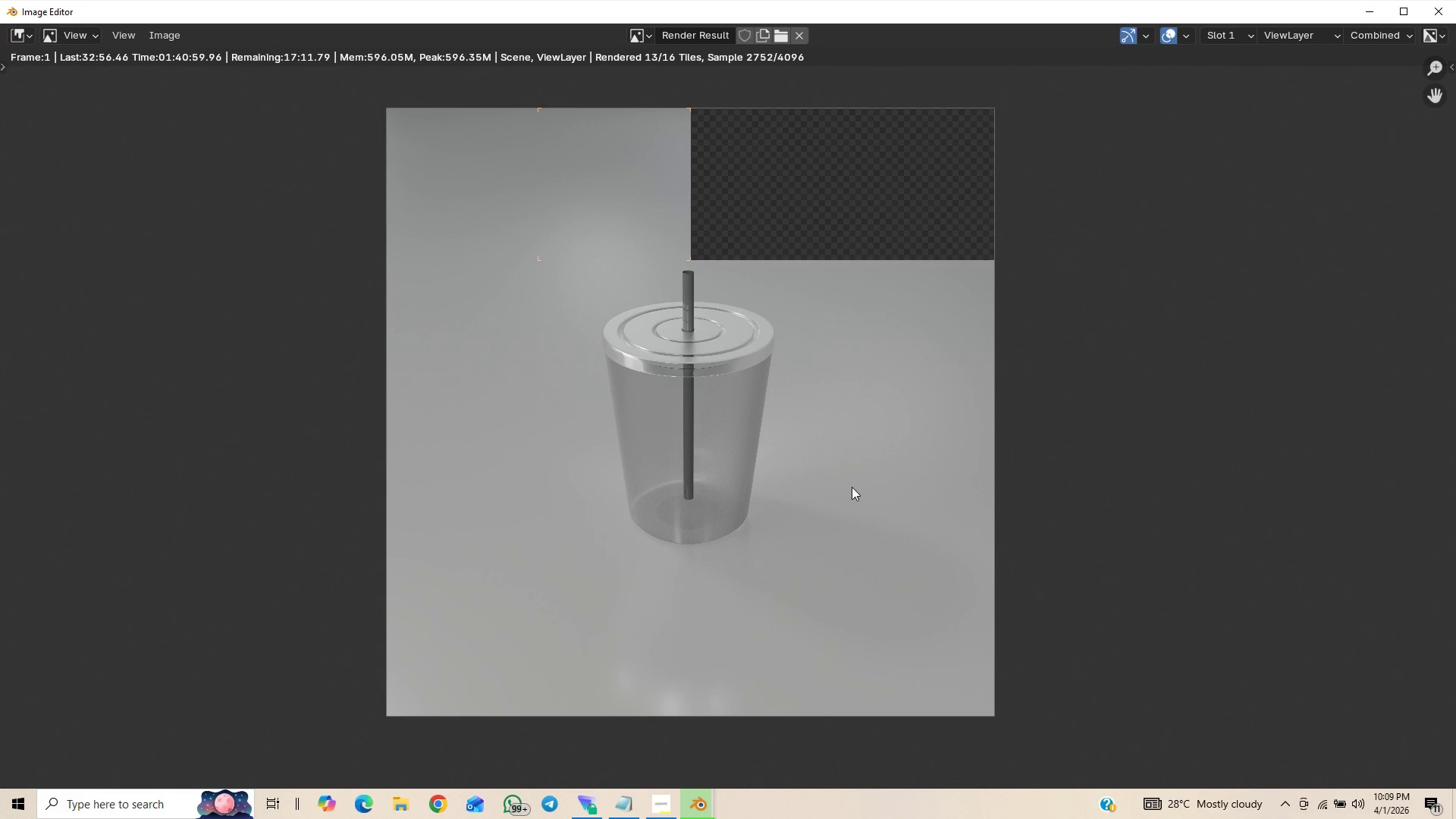 
scroll: coordinate [794, 527], scroll_direction: down, amount: 2.0
 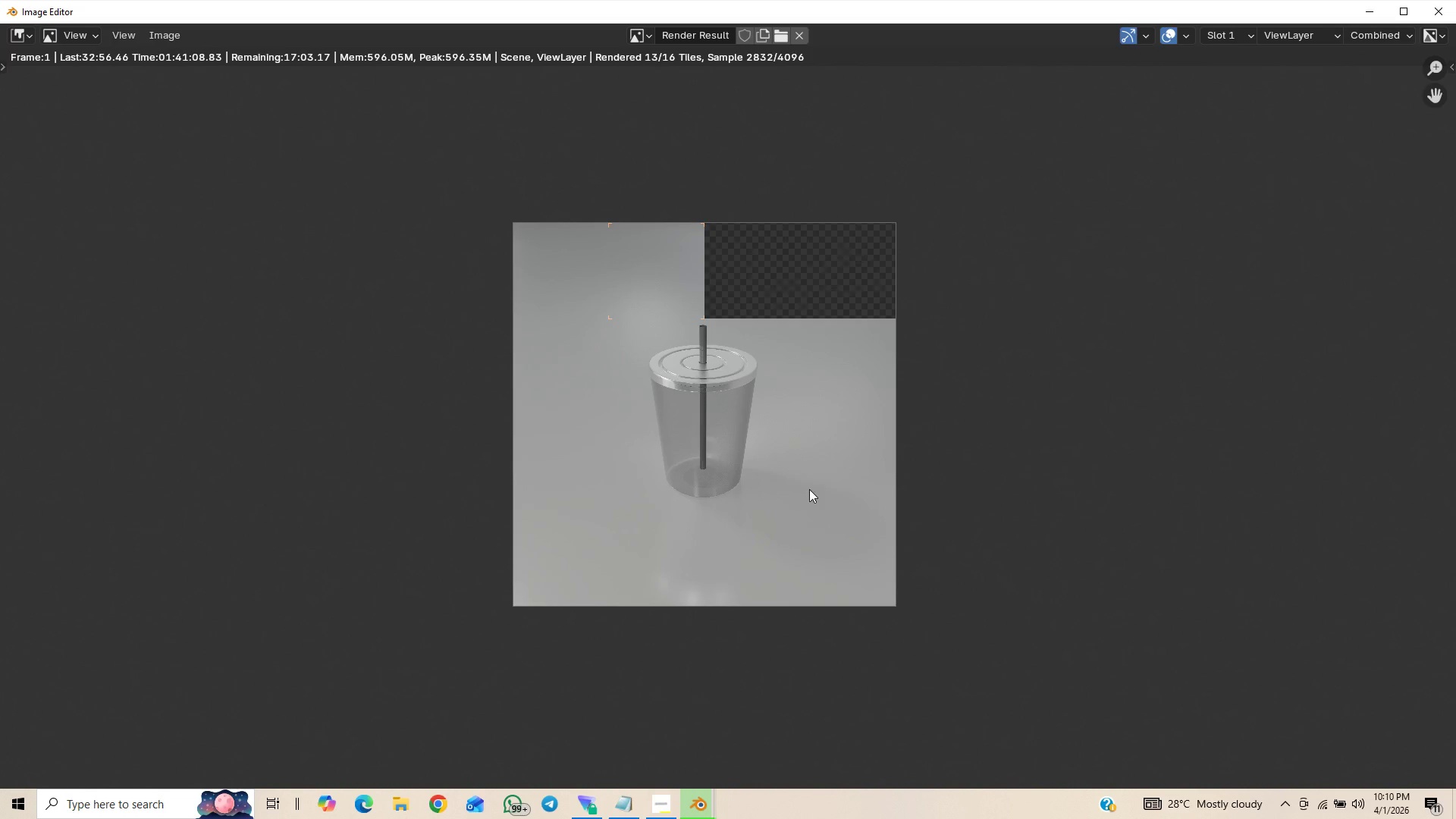 
scroll: coordinate [809, 489], scroll_direction: up, amount: 3.0
 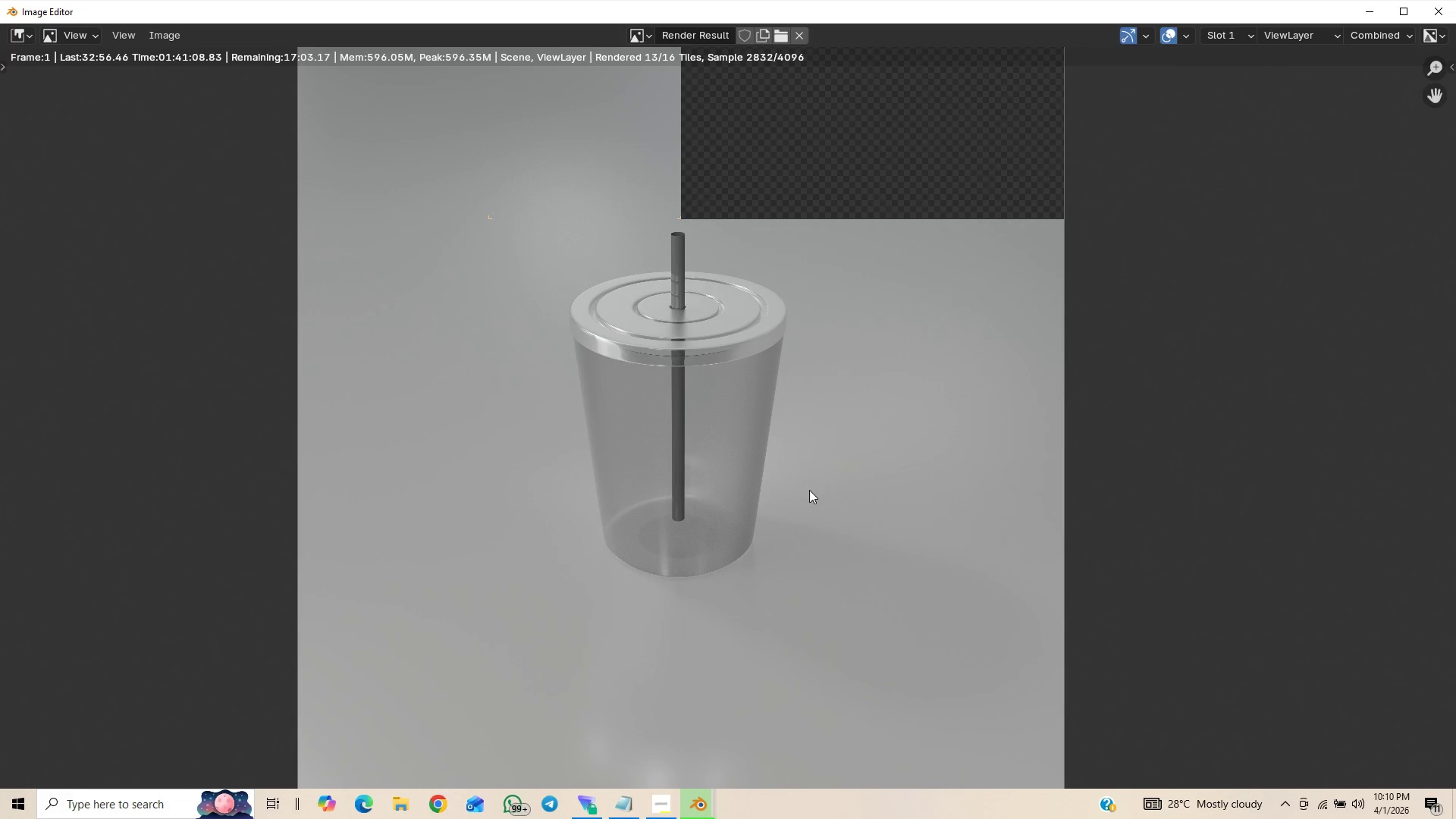 
scroll: coordinate [809, 490], scroll_direction: down, amount: 1.0
 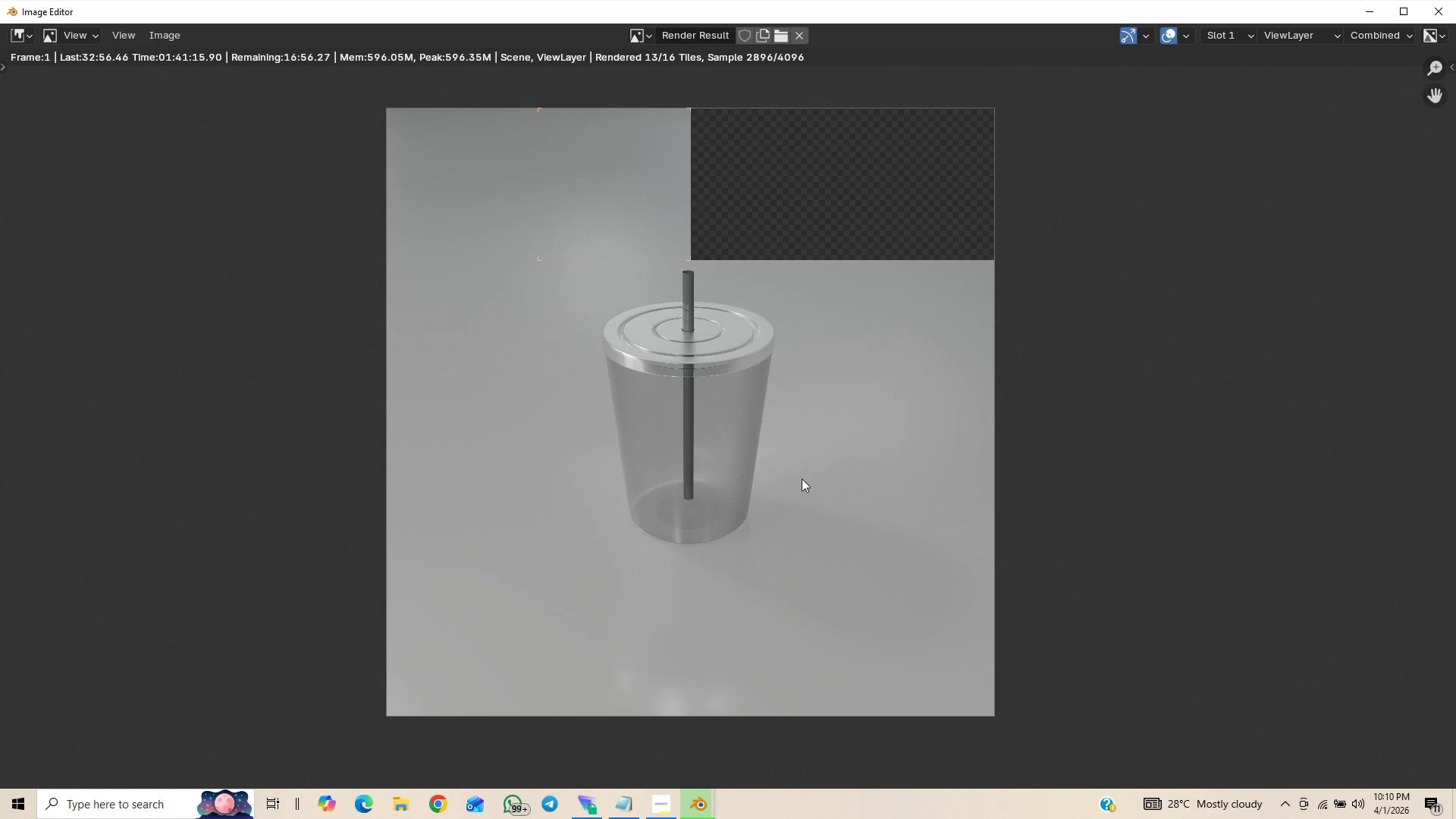 
wait(7.47)
 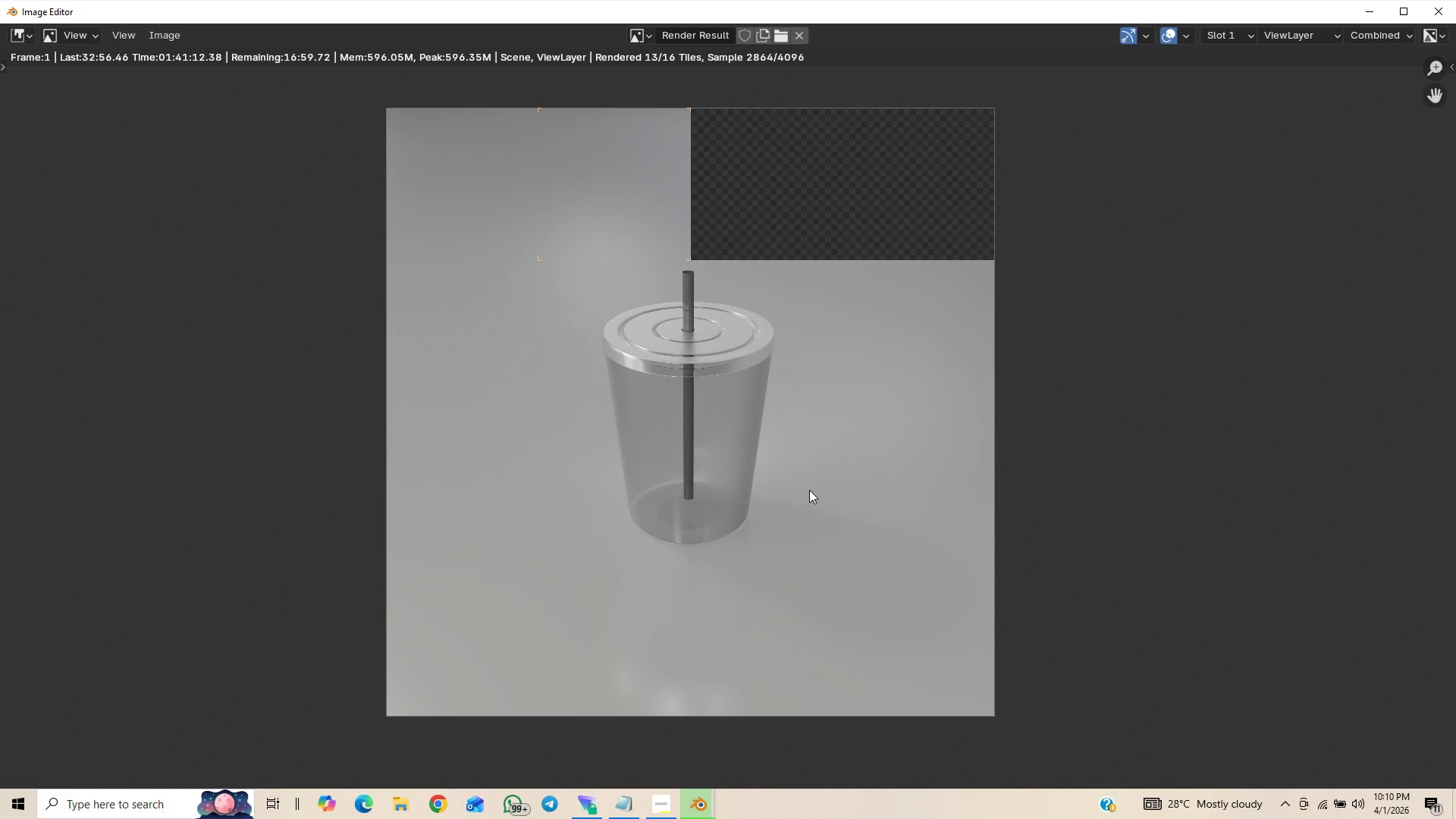 
scroll: coordinate [831, 498], scroll_direction: down, amount: 1.0
 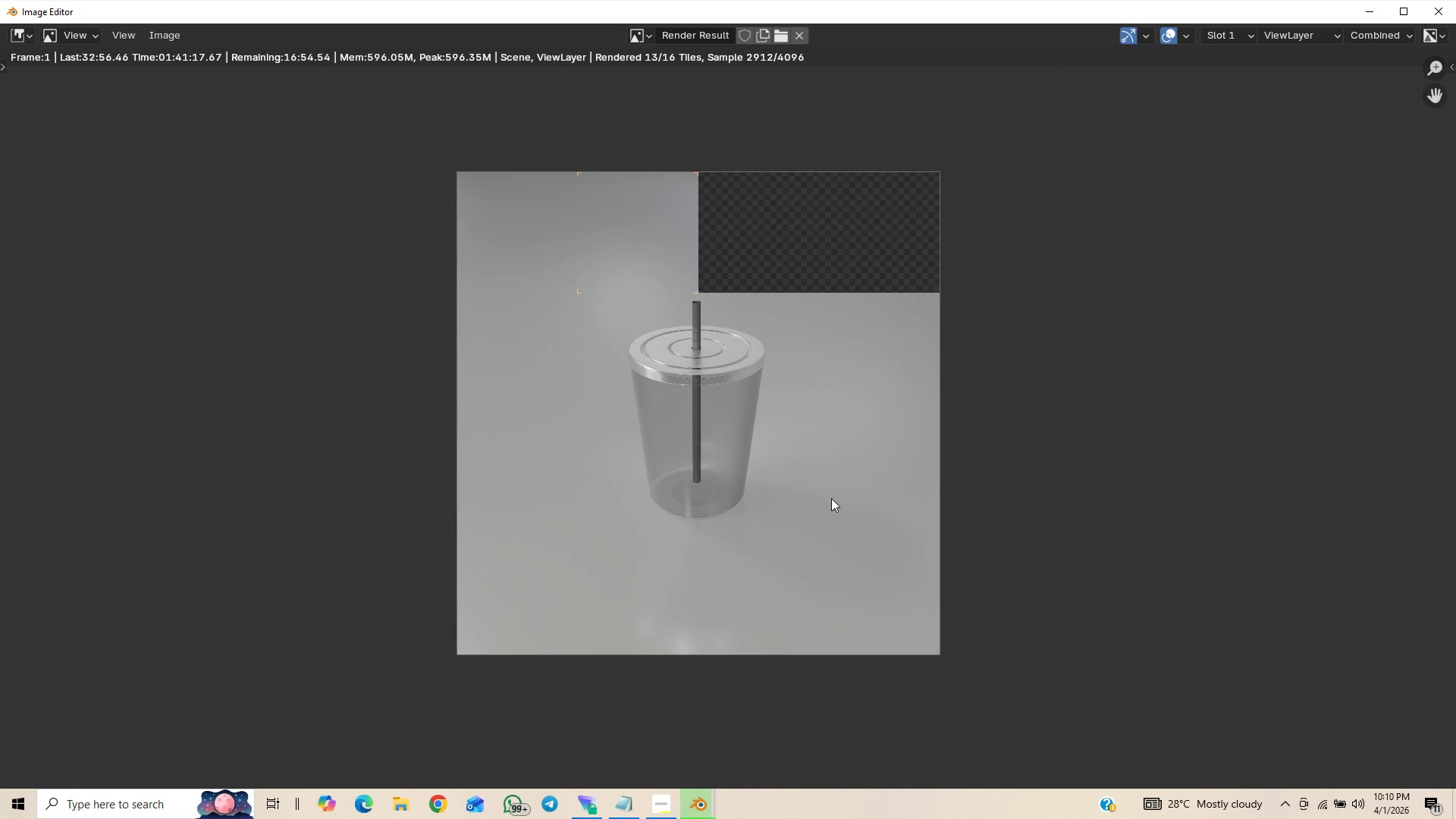 
scroll: coordinate [831, 498], scroll_direction: up, amount: 1.0
 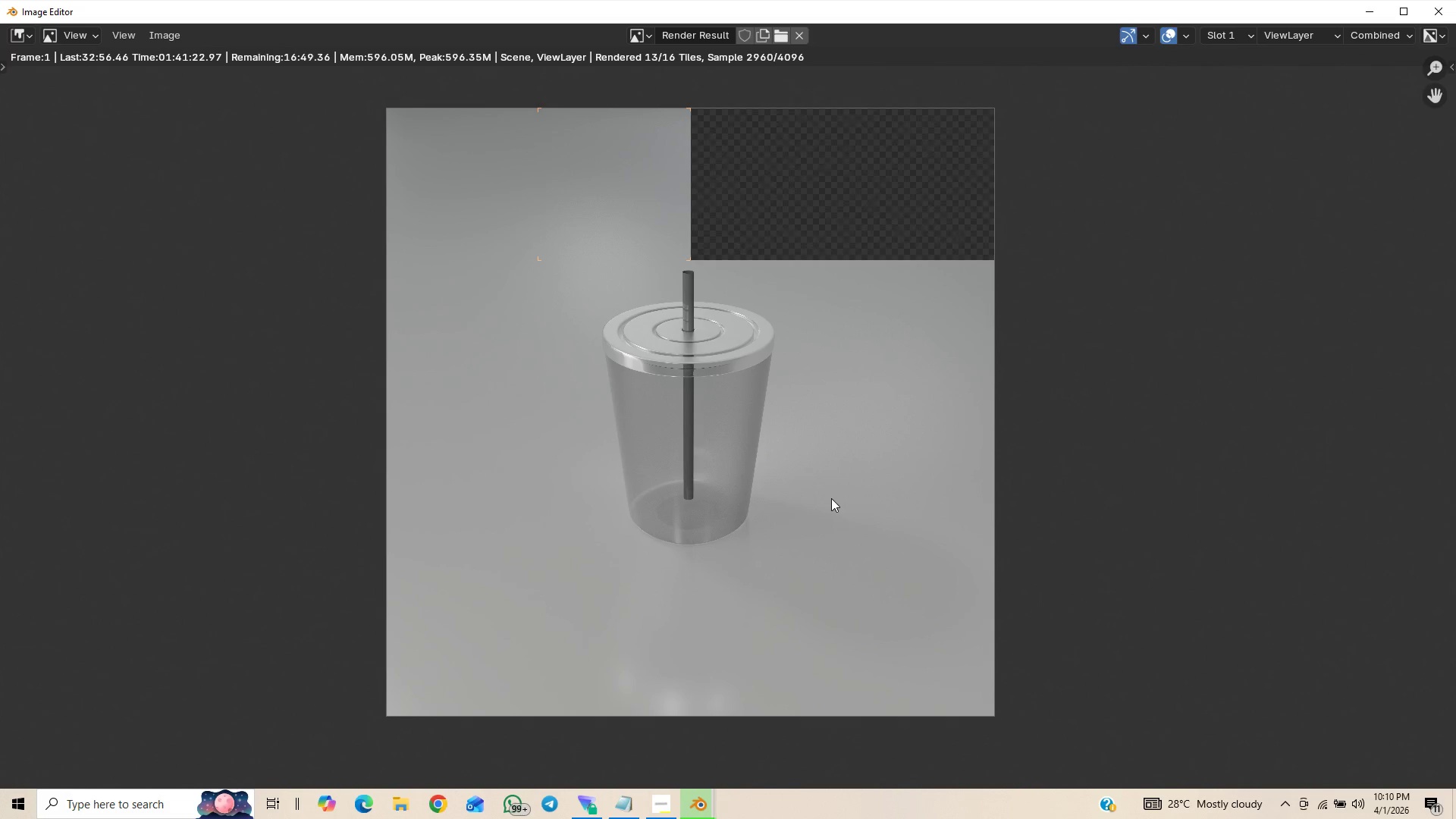 
wait(6.59)
 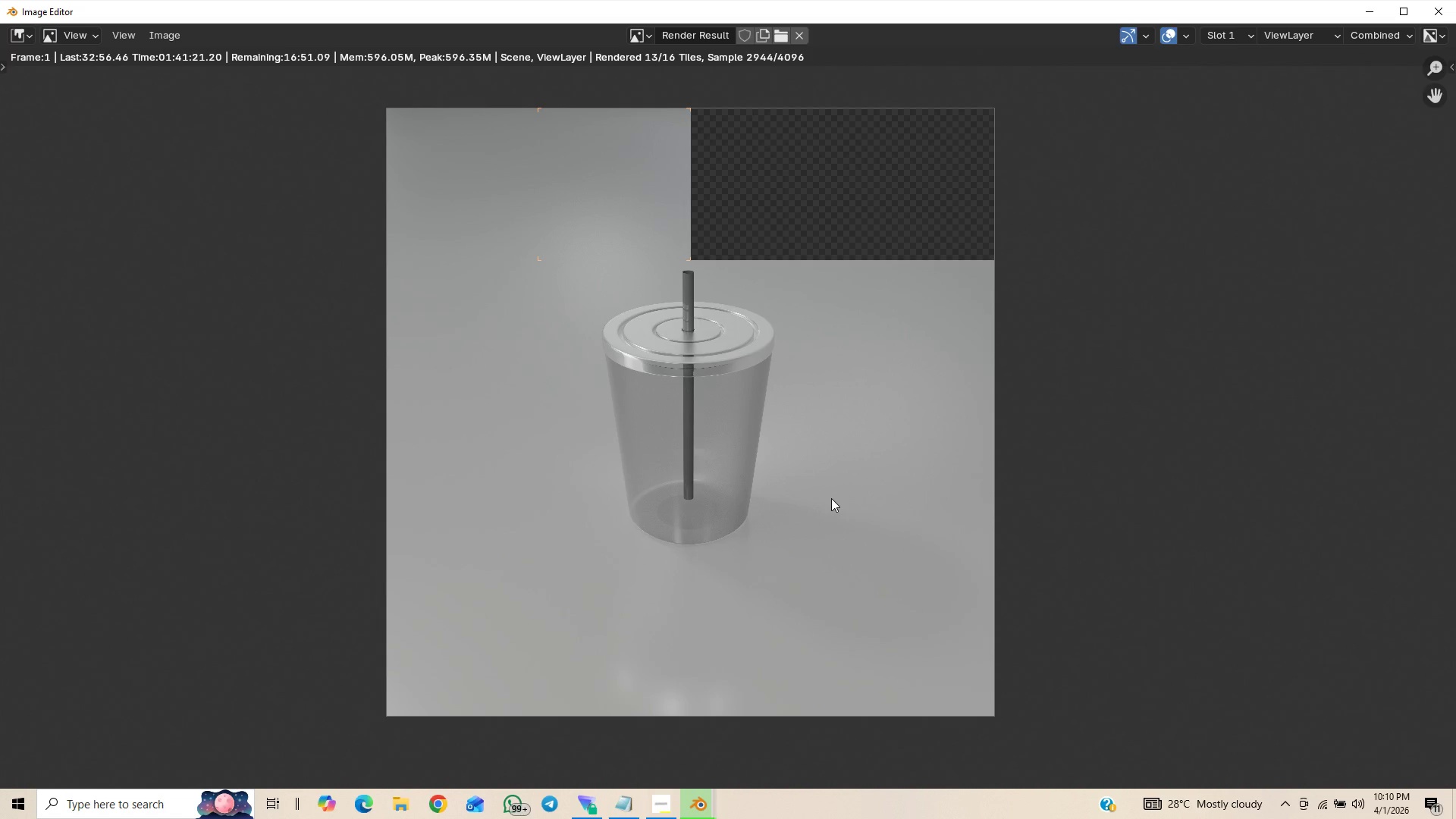 
scroll: coordinate [833, 497], scroll_direction: down, amount: 1.0
 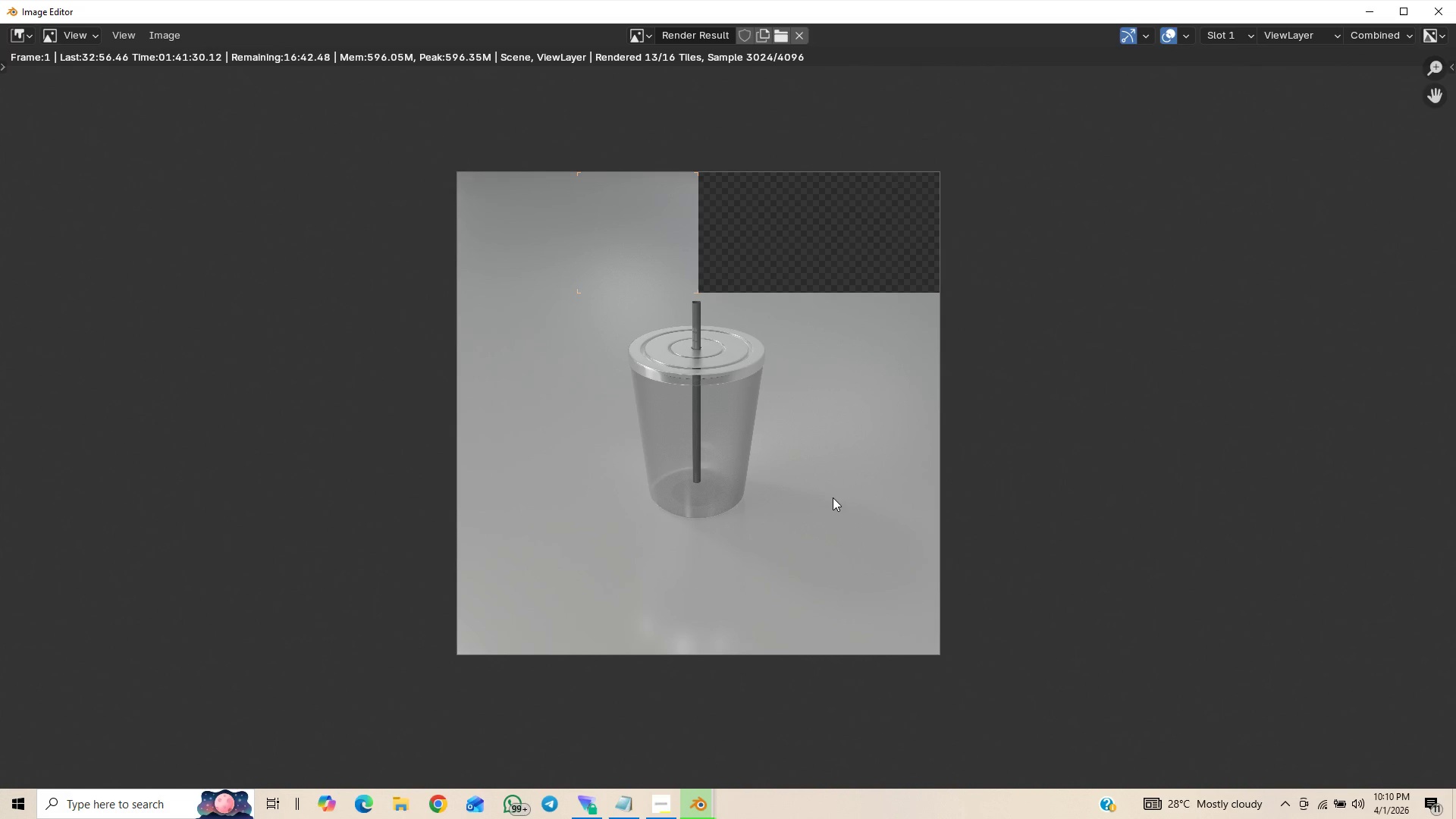 
wait(5.54)
 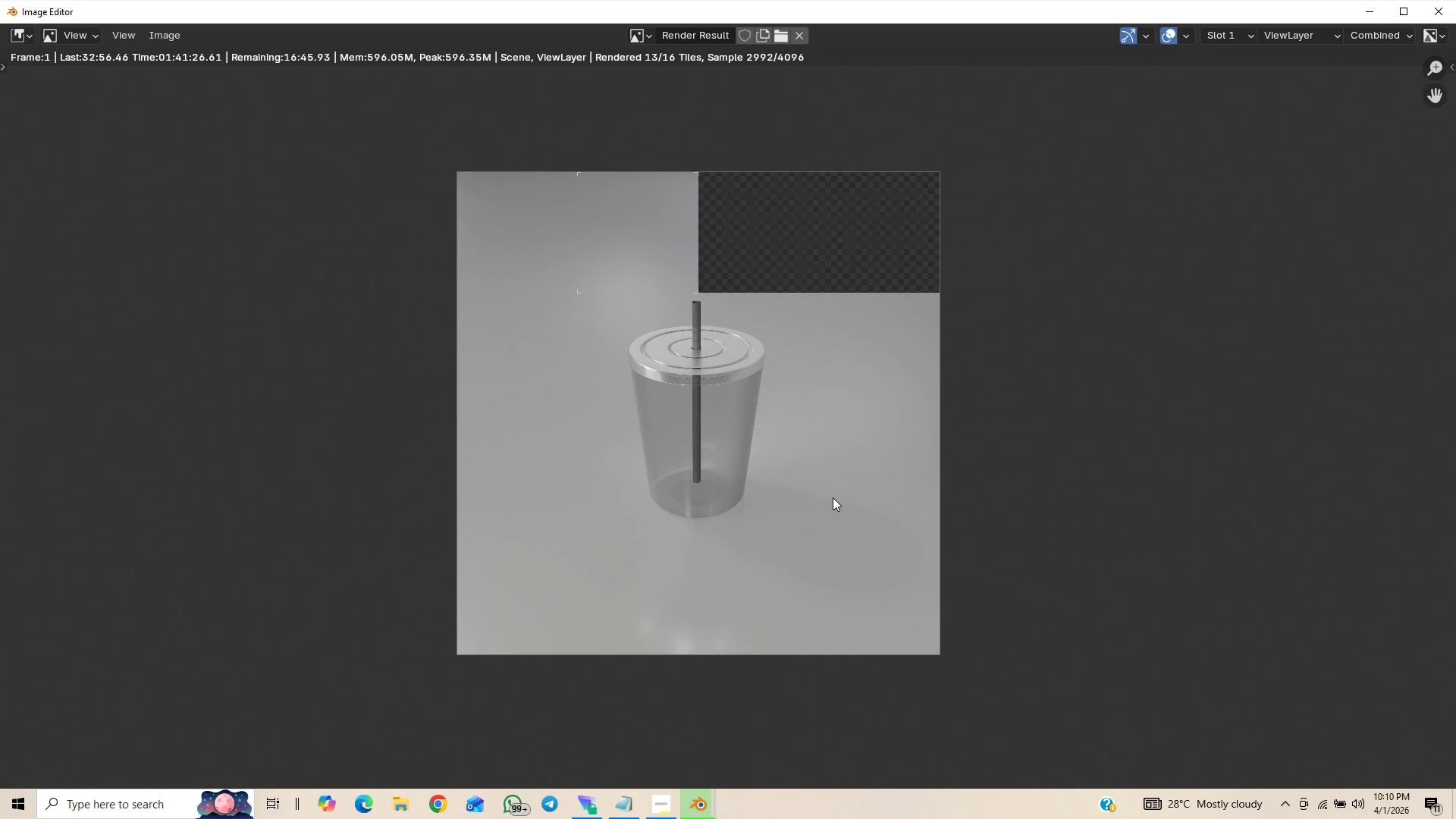 
scroll: coordinate [833, 497], scroll_direction: down, amount: 1.0
 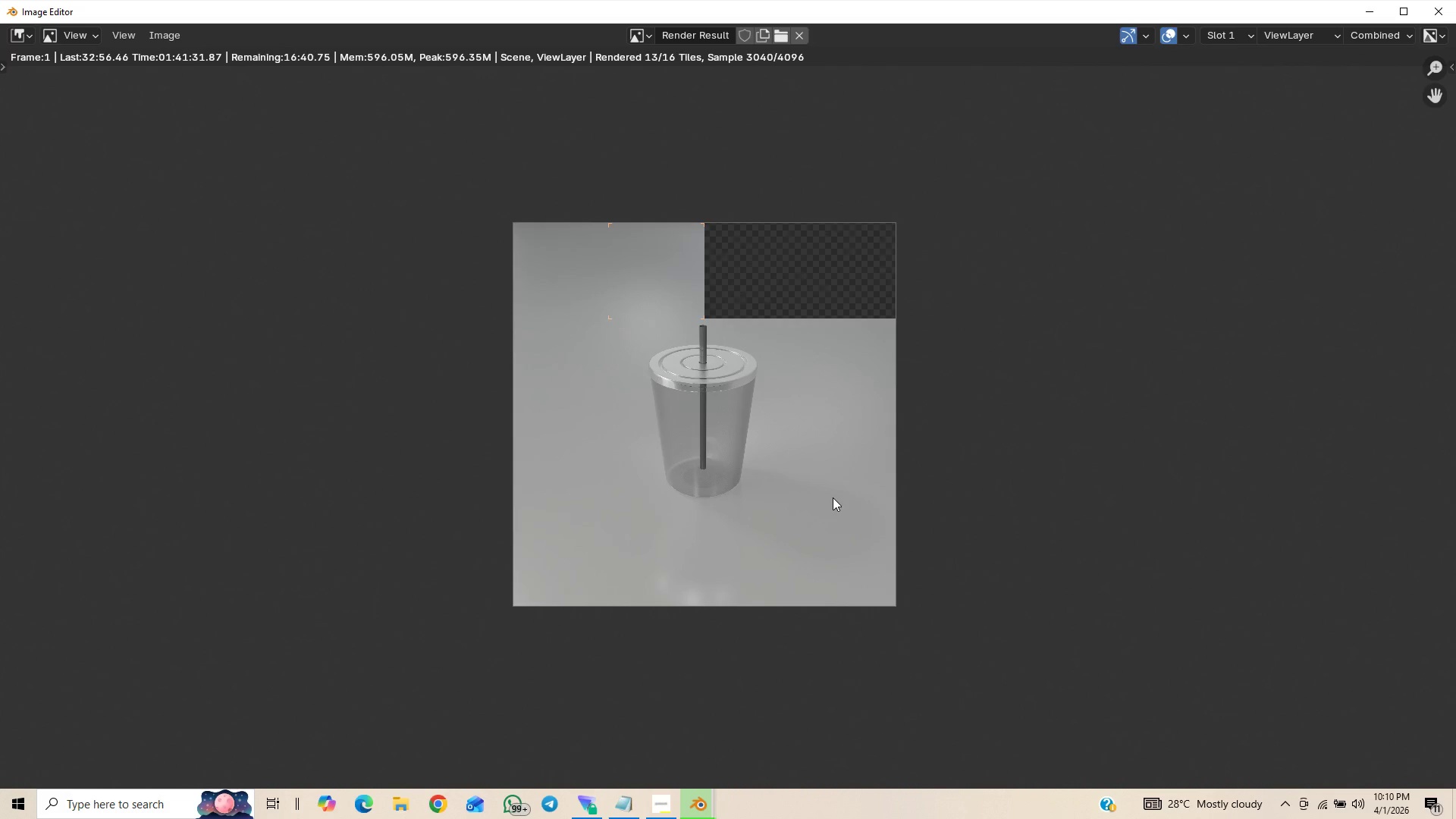 
scroll: coordinate [833, 497], scroll_direction: up, amount: 3.0
 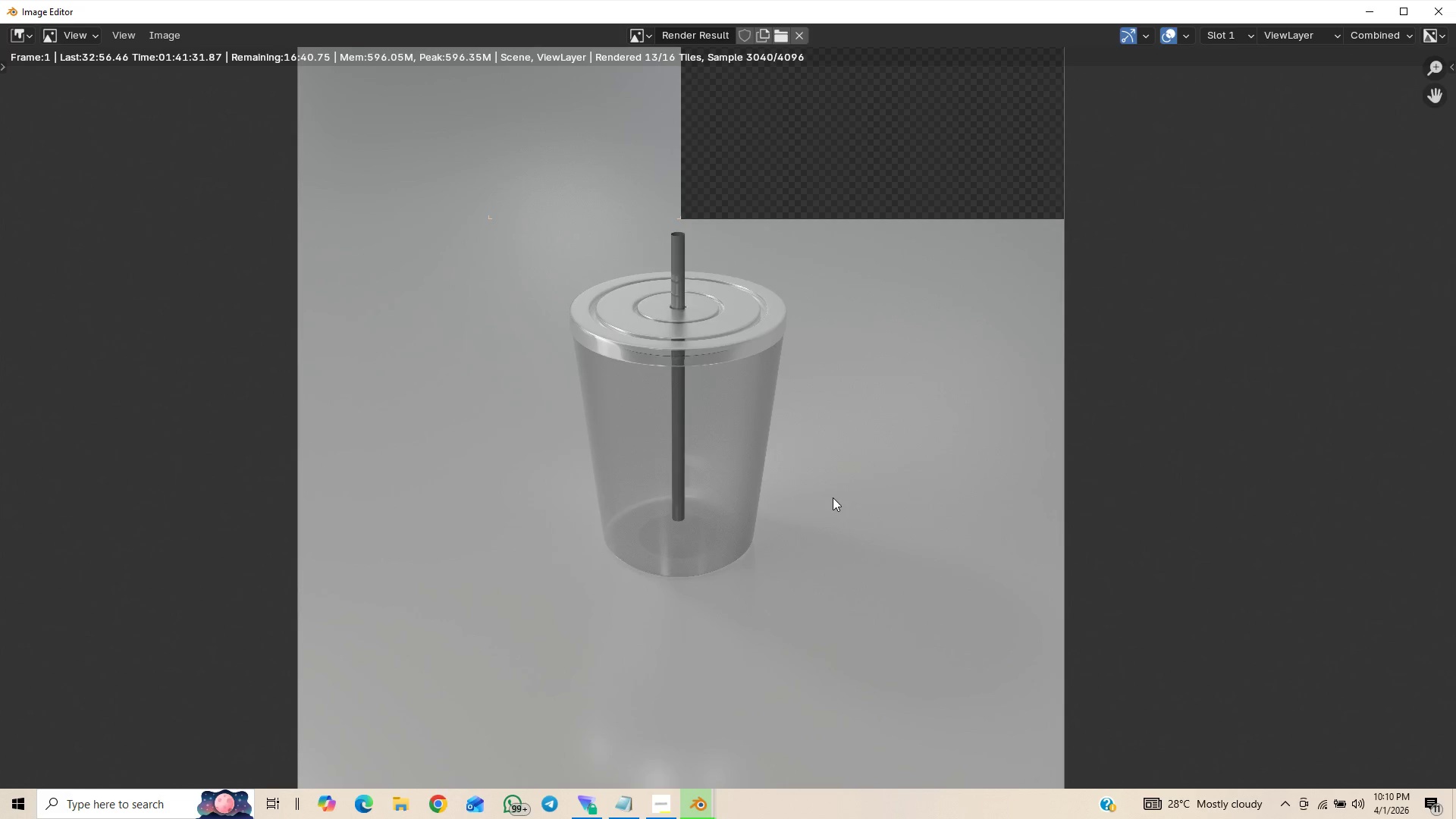 
scroll: coordinate [833, 497], scroll_direction: down, amount: 6.0
 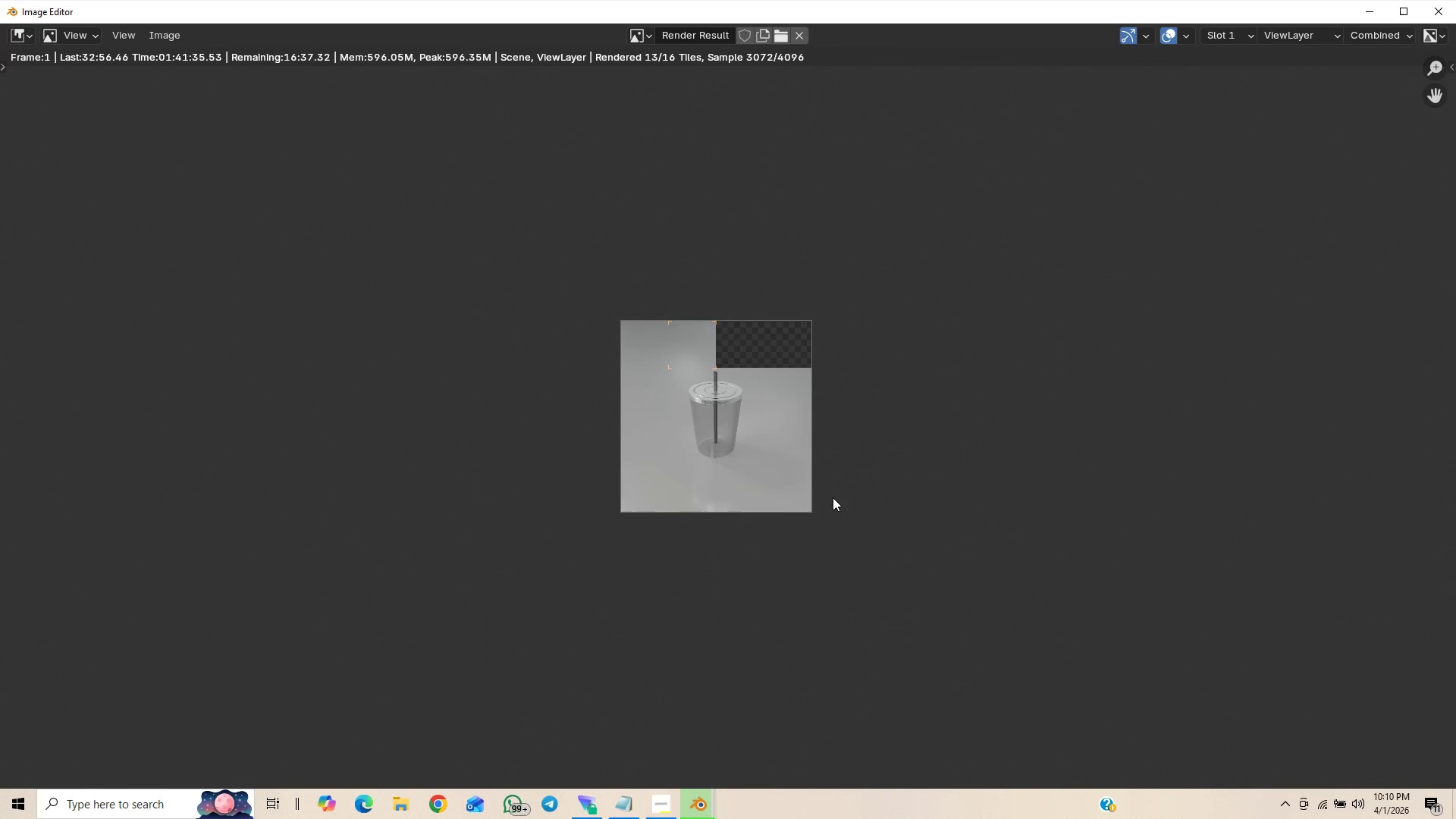 
scroll: coordinate [833, 497], scroll_direction: up, amount: 6.0
 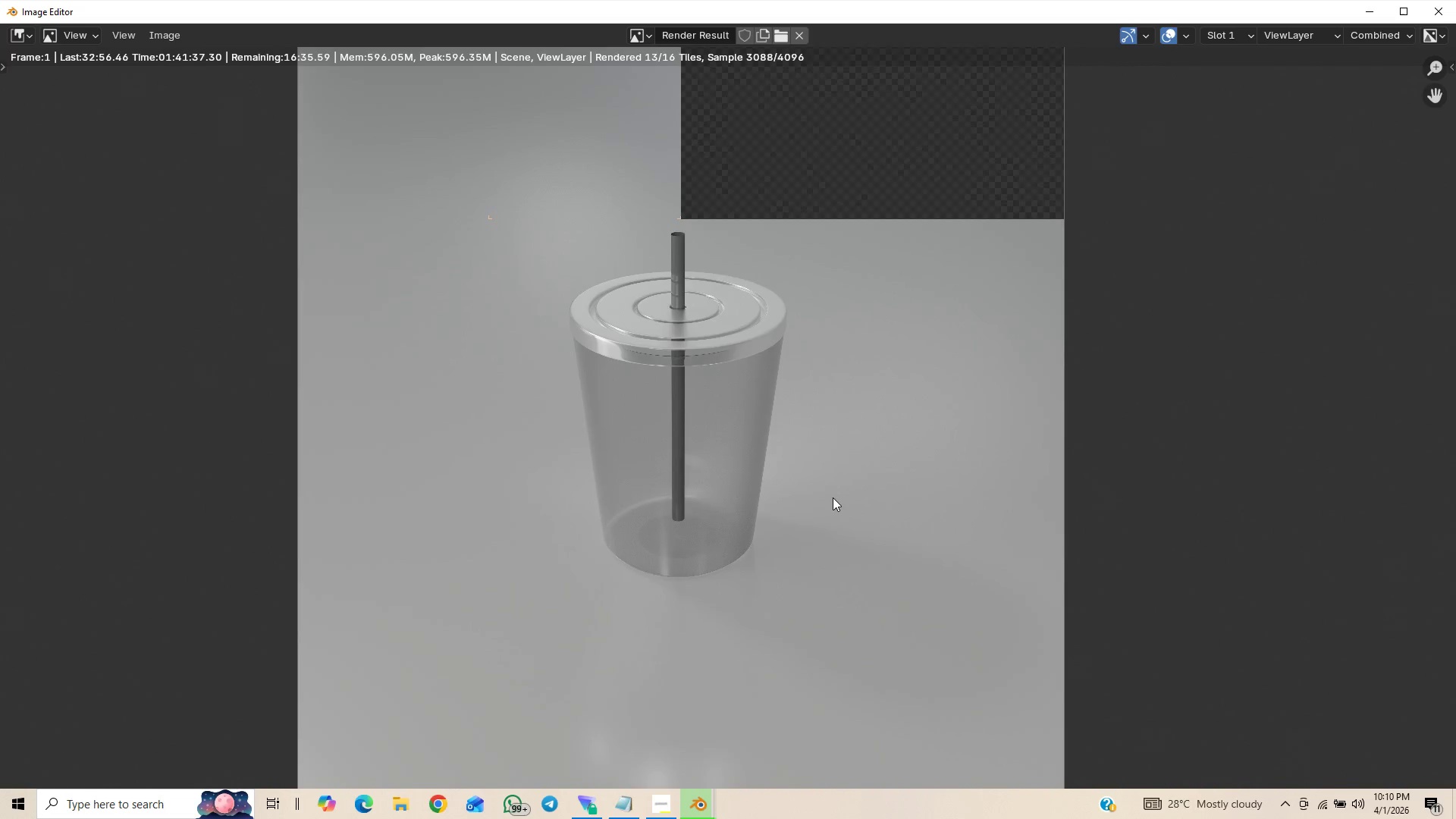 
scroll: coordinate [833, 497], scroll_direction: down, amount: 5.0
 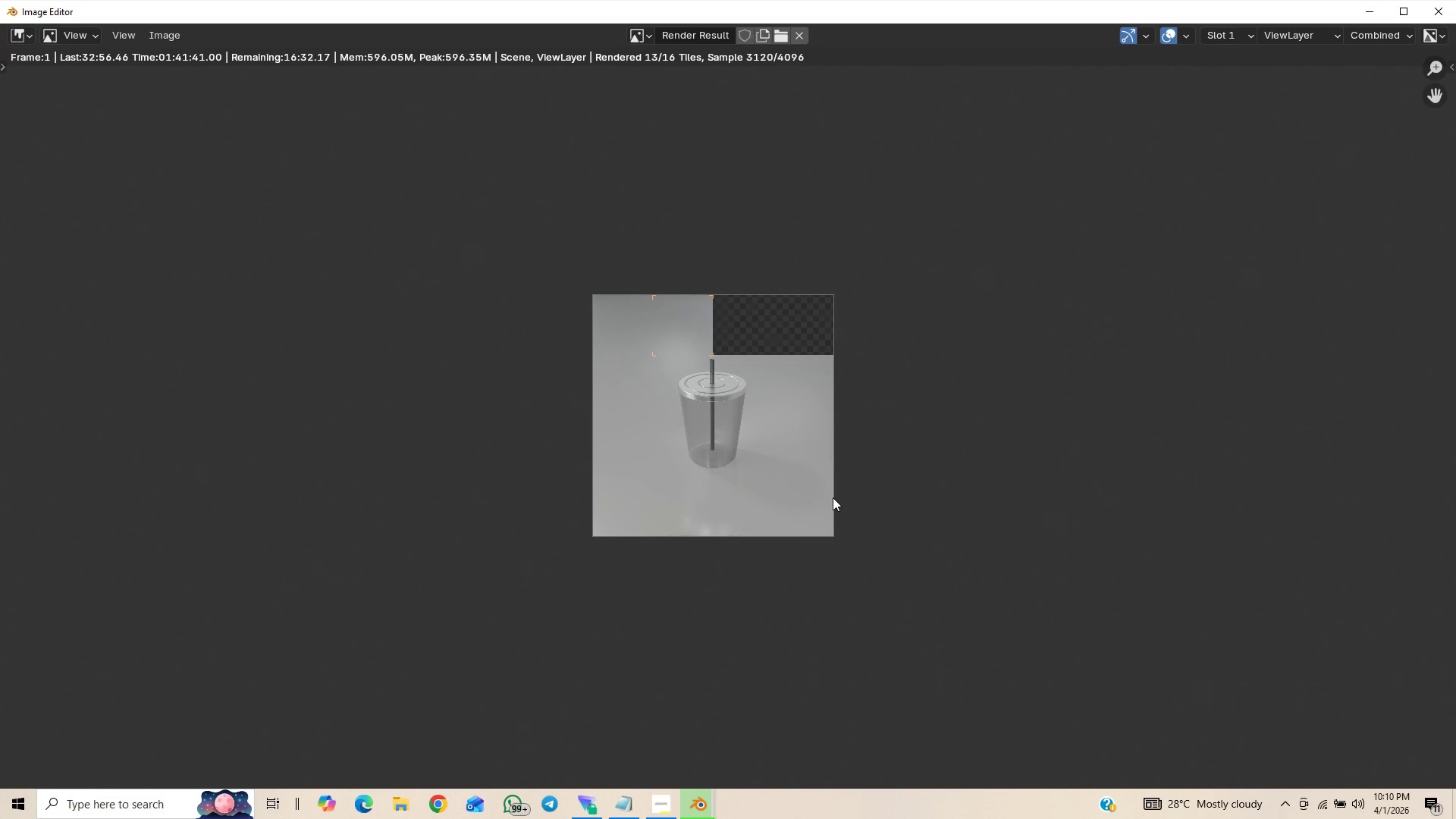 
scroll: coordinate [833, 497], scroll_direction: up, amount: 3.0
 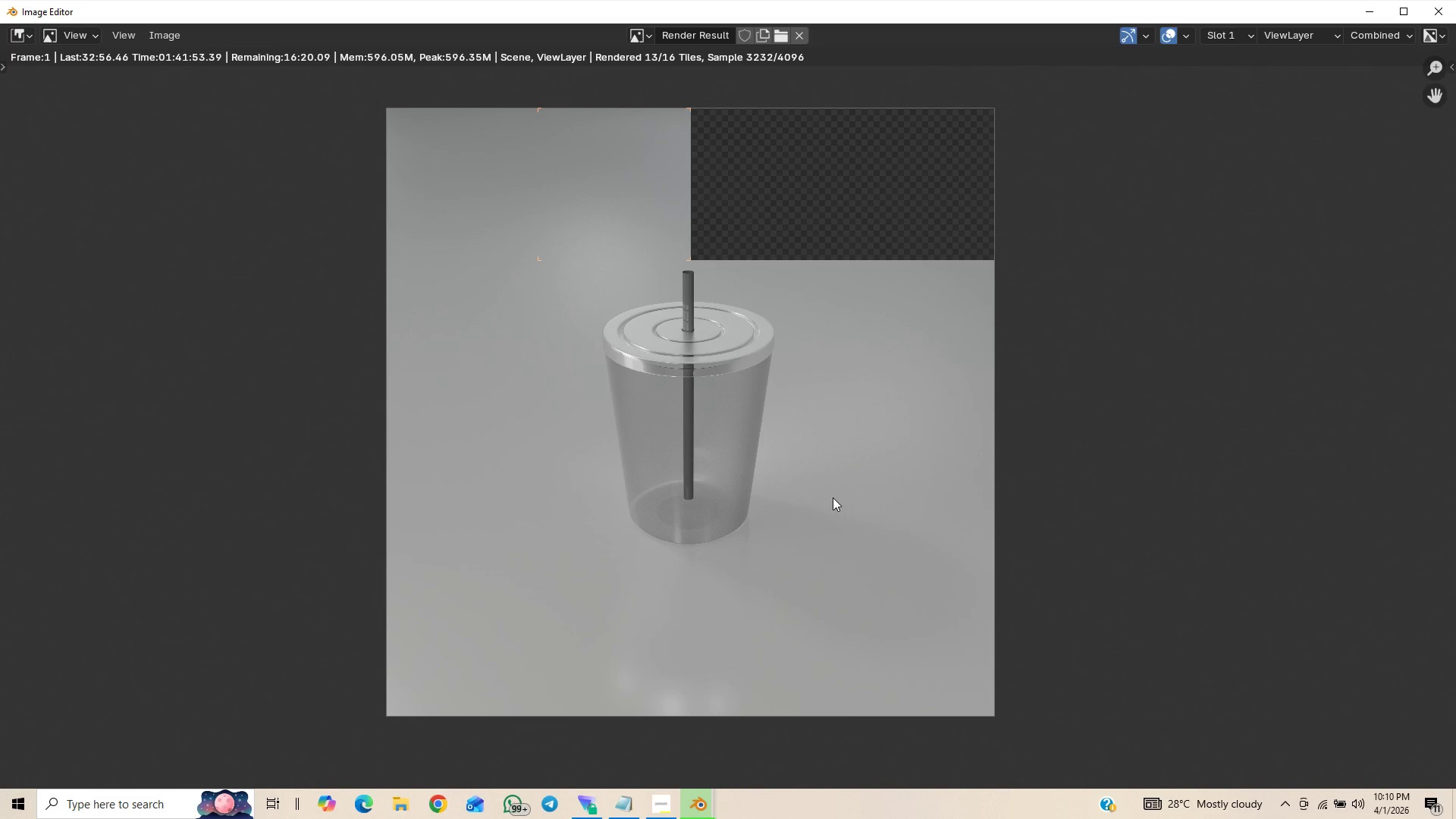 
wait(7.4)
 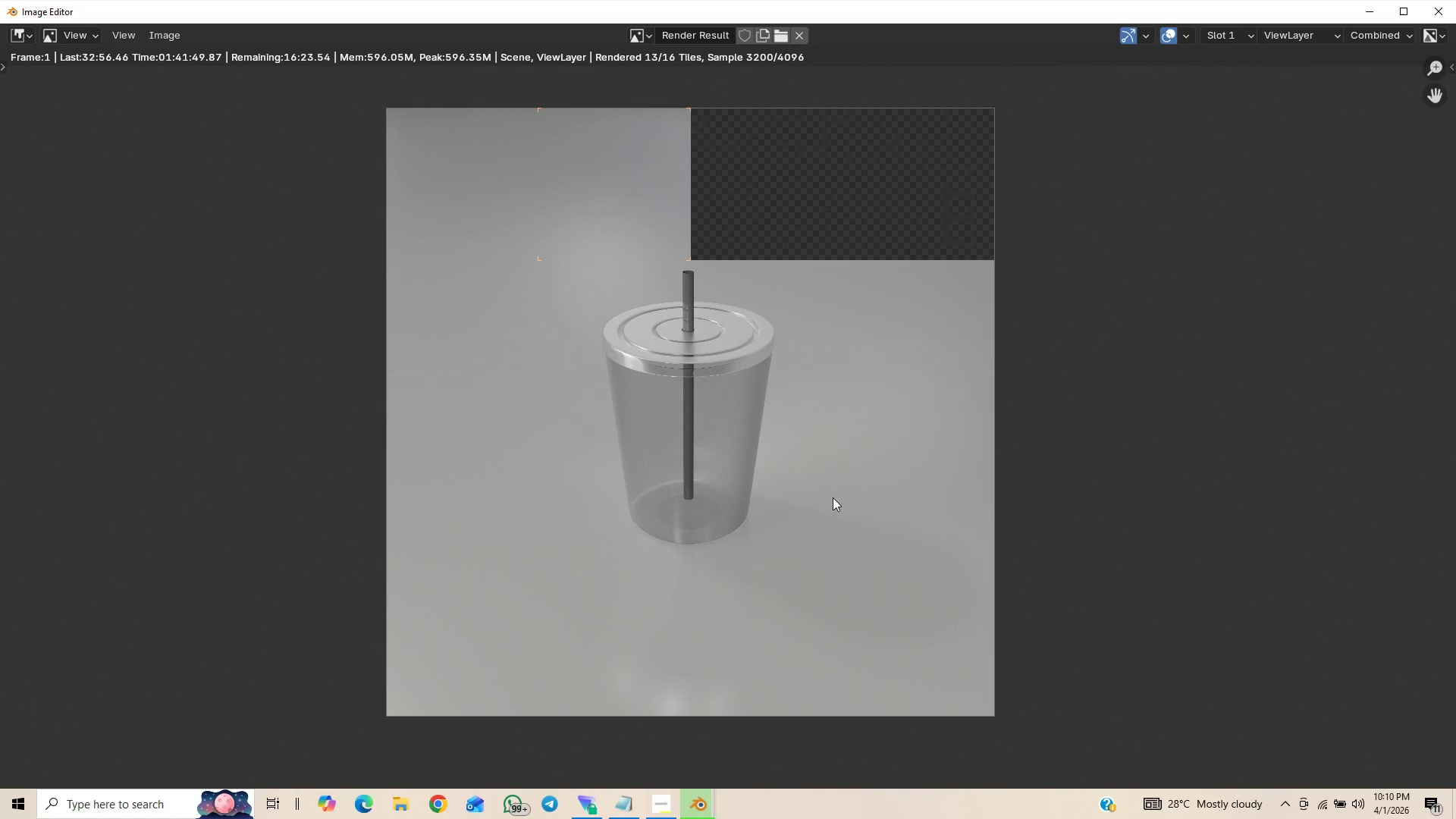 
scroll: coordinate [833, 497], scroll_direction: down, amount: 1.0
 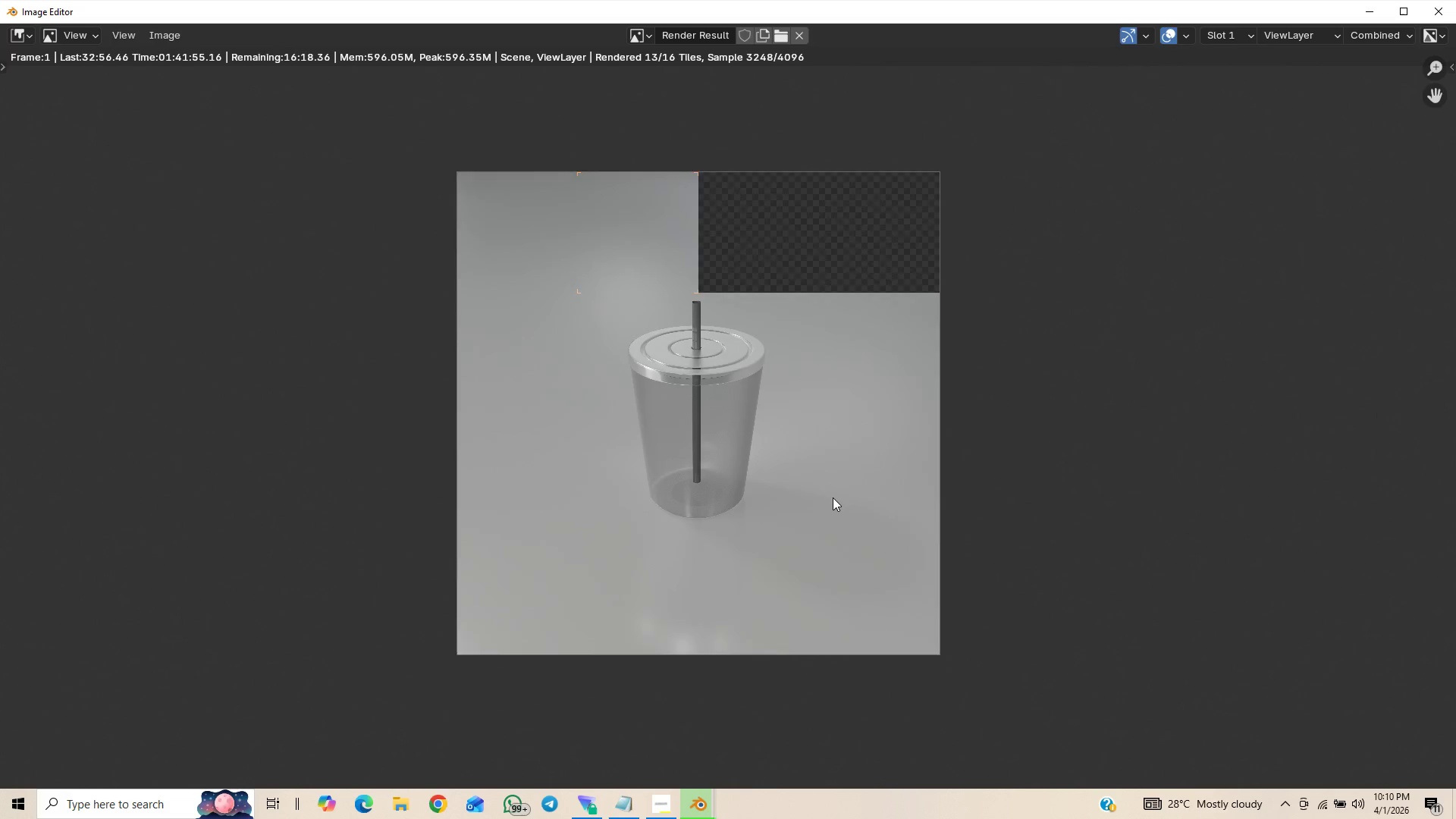 
scroll: coordinate [833, 497], scroll_direction: up, amount: 2.0
 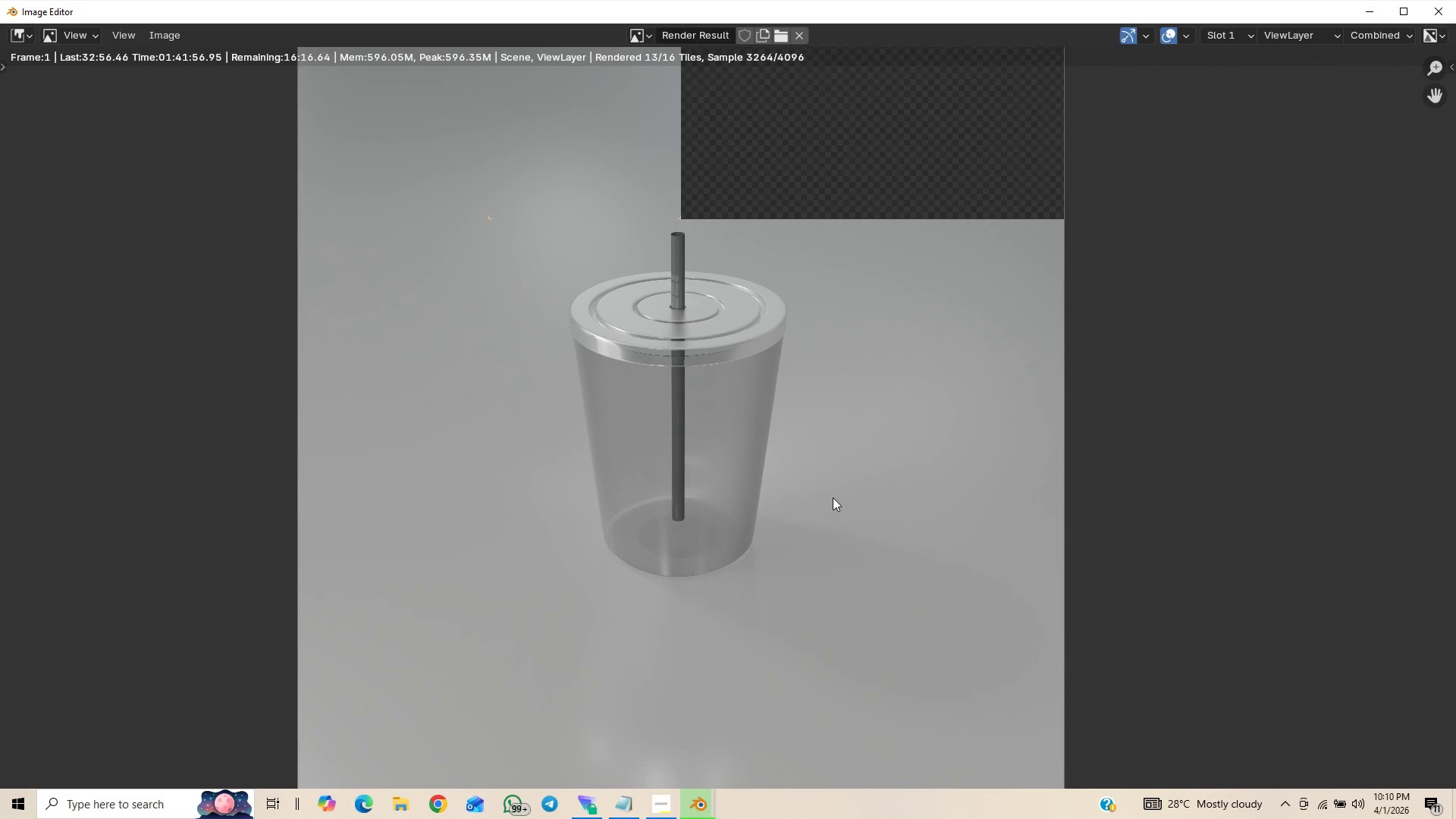 
scroll: coordinate [833, 497], scroll_direction: down, amount: 1.0
 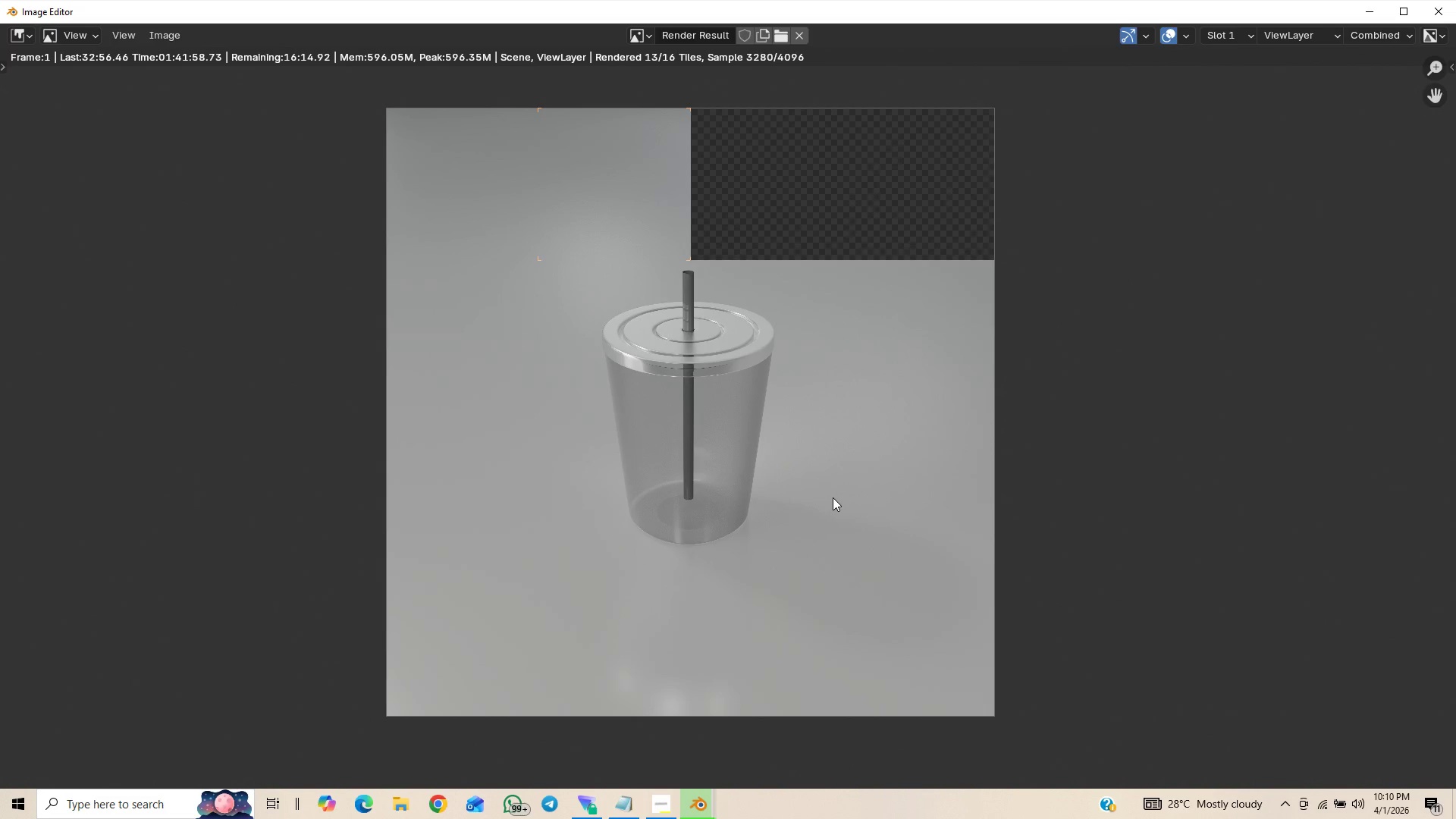 
scroll: coordinate [833, 497], scroll_direction: up, amount: 1.0
 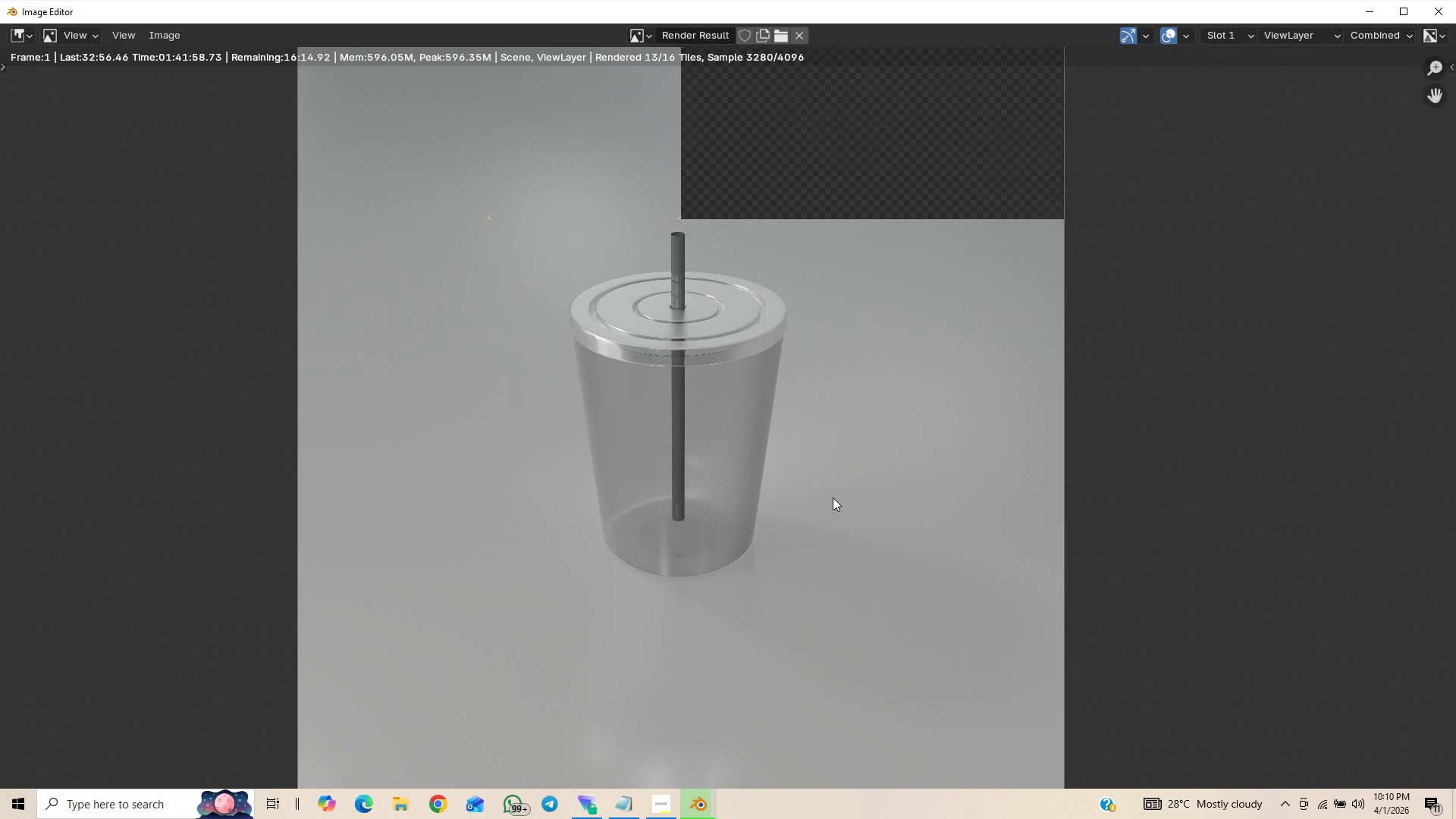 
scroll: coordinate [833, 497], scroll_direction: down, amount: 1.0
 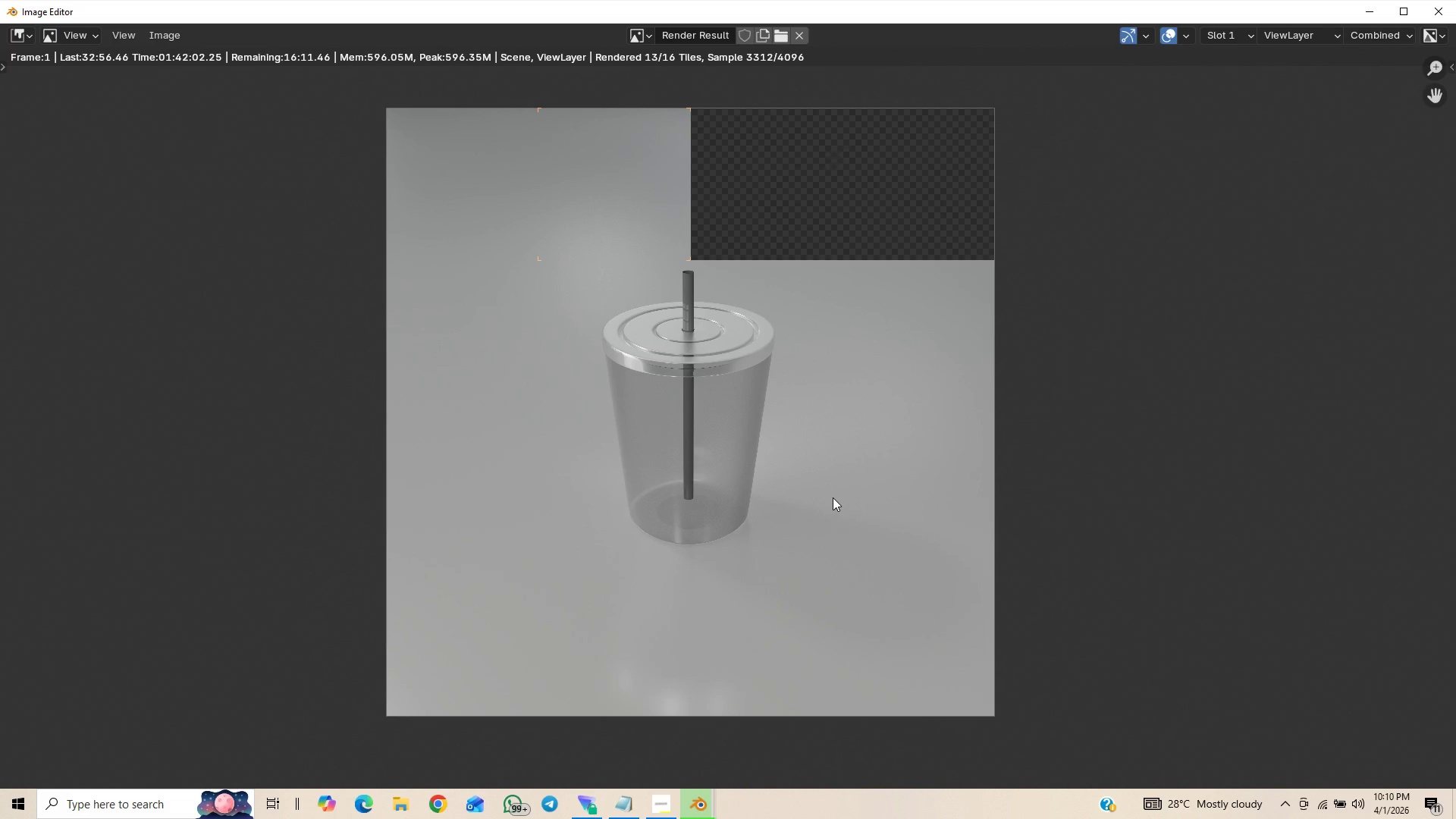 
scroll: coordinate [805, 514], scroll_direction: up, amount: 5.0
 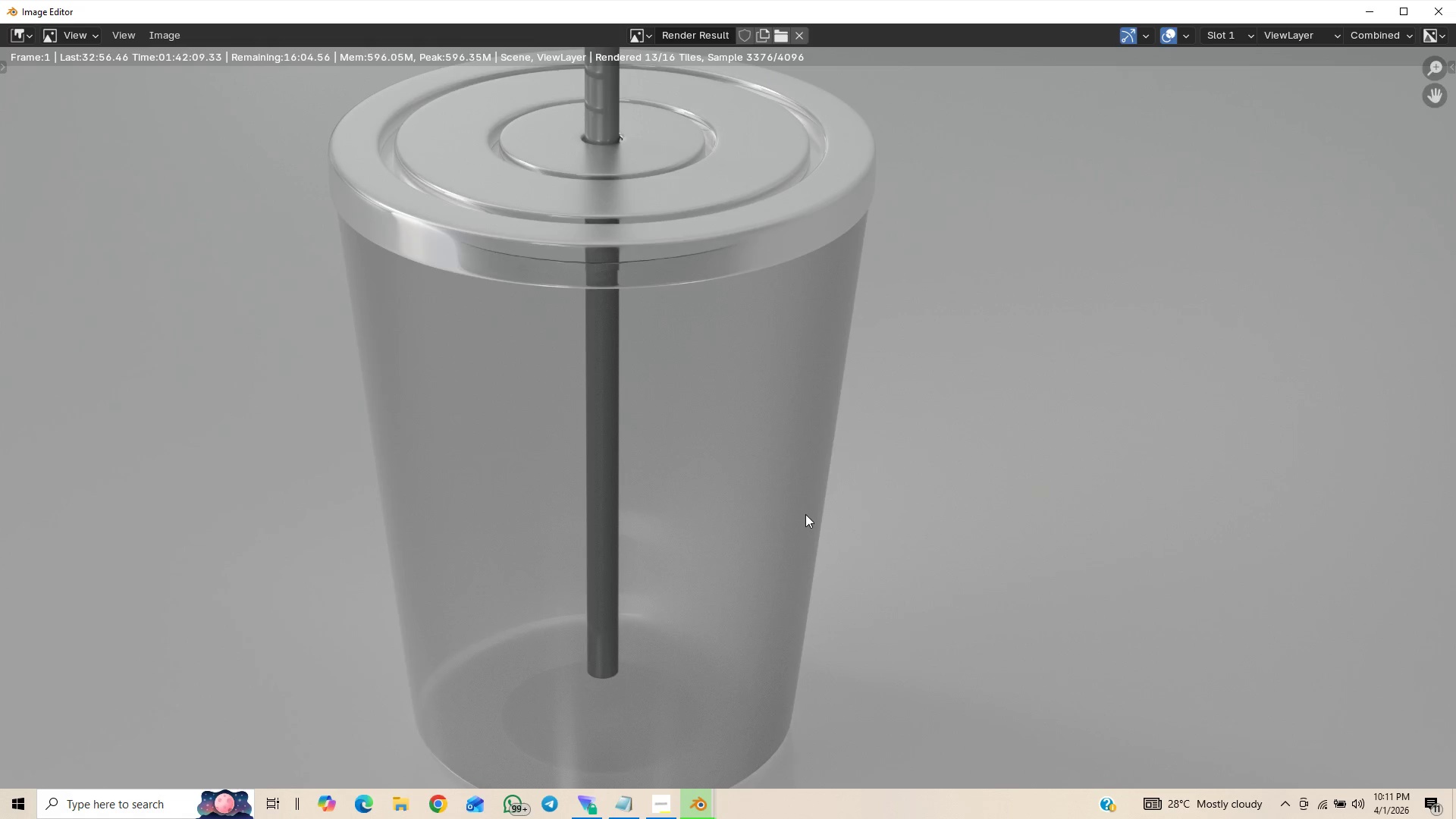 
scroll: coordinate [805, 514], scroll_direction: down, amount: 4.0
 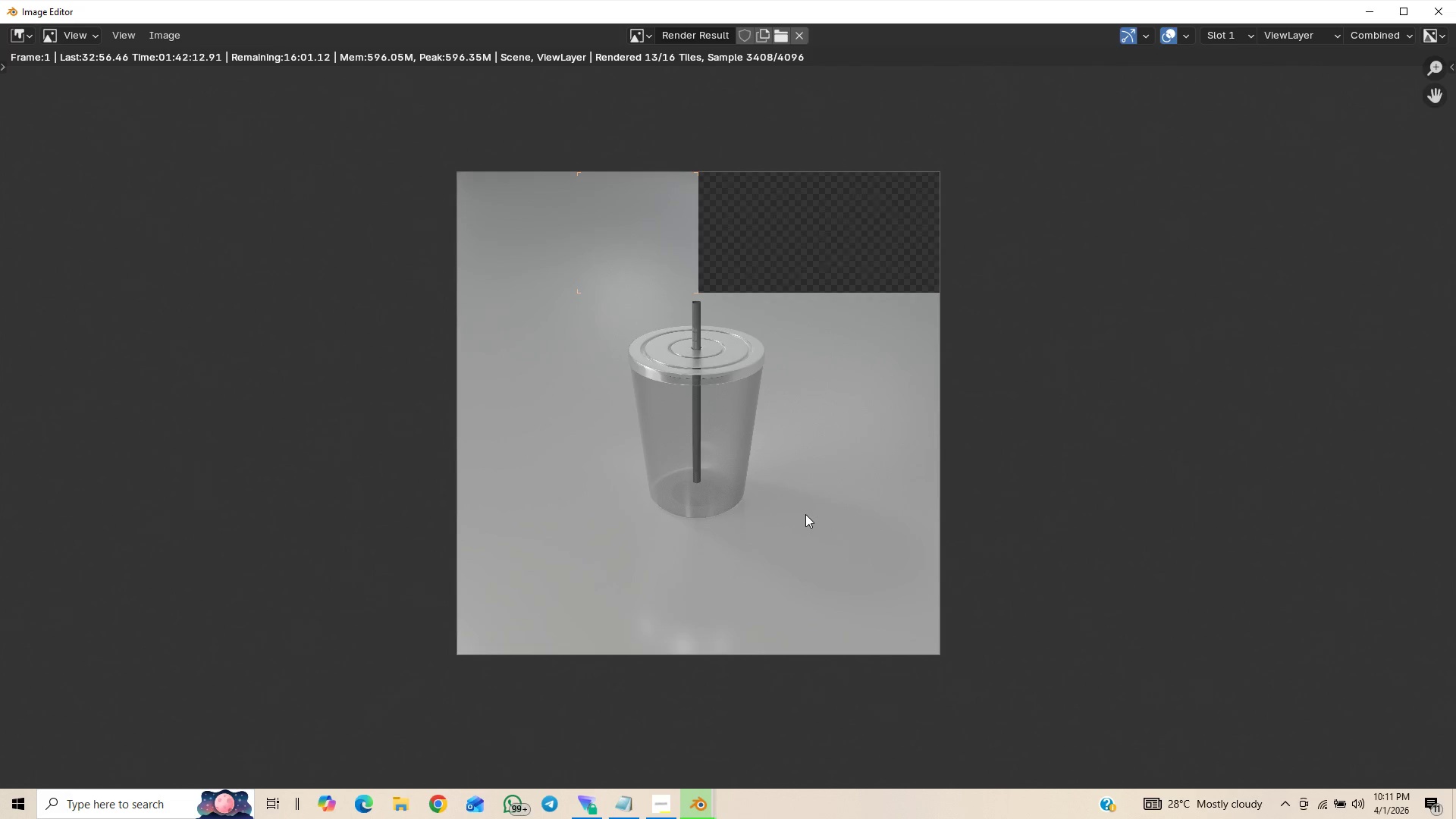 
scroll: coordinate [805, 514], scroll_direction: up, amount: 3.0
 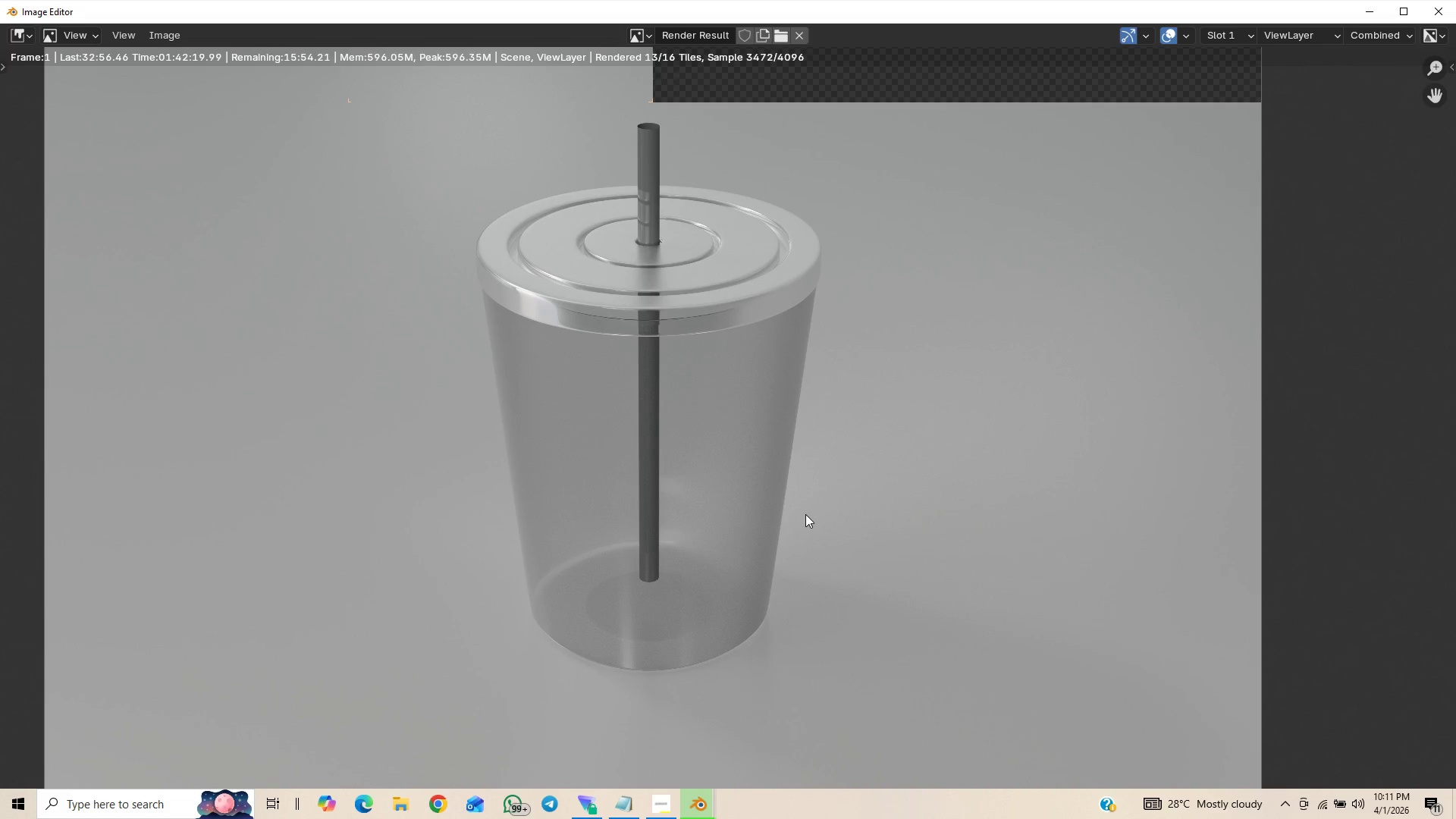 
scroll: coordinate [805, 514], scroll_direction: down, amount: 4.0
 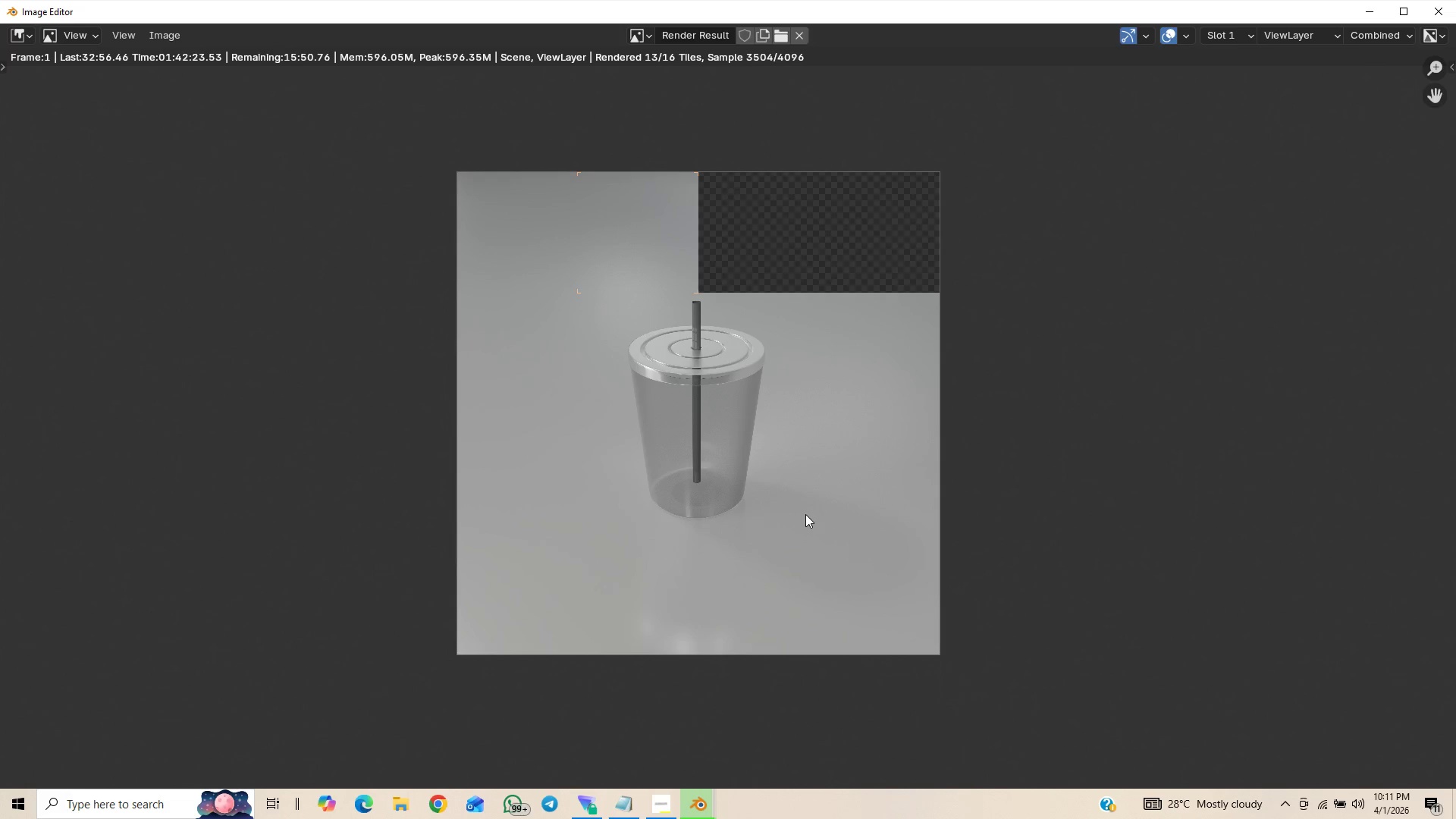 
scroll: coordinate [805, 514], scroll_direction: up, amount: 3.0
 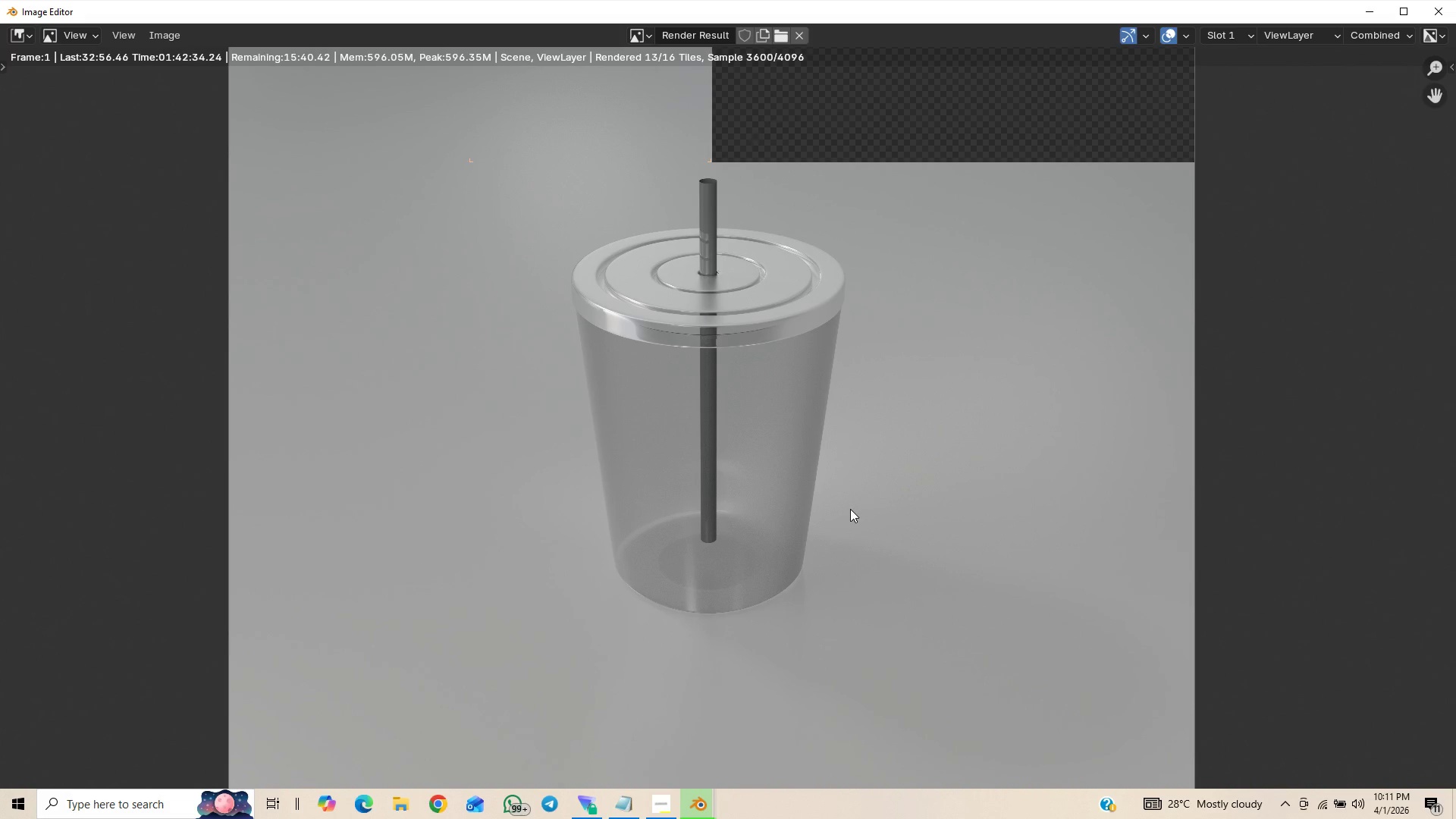 
wait(6.81)
 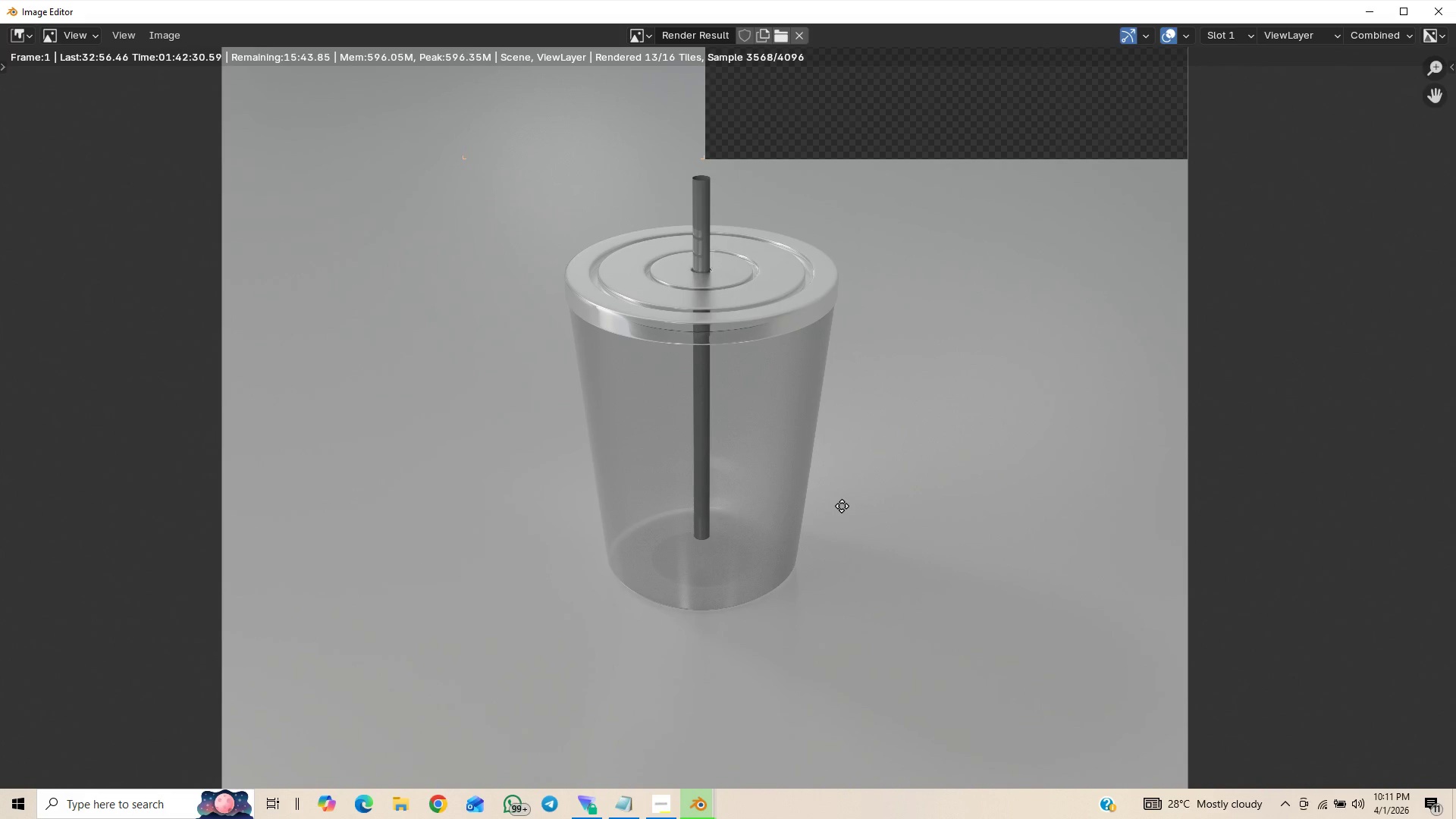 
scroll: coordinate [849, 510], scroll_direction: down, amount: 6.0
 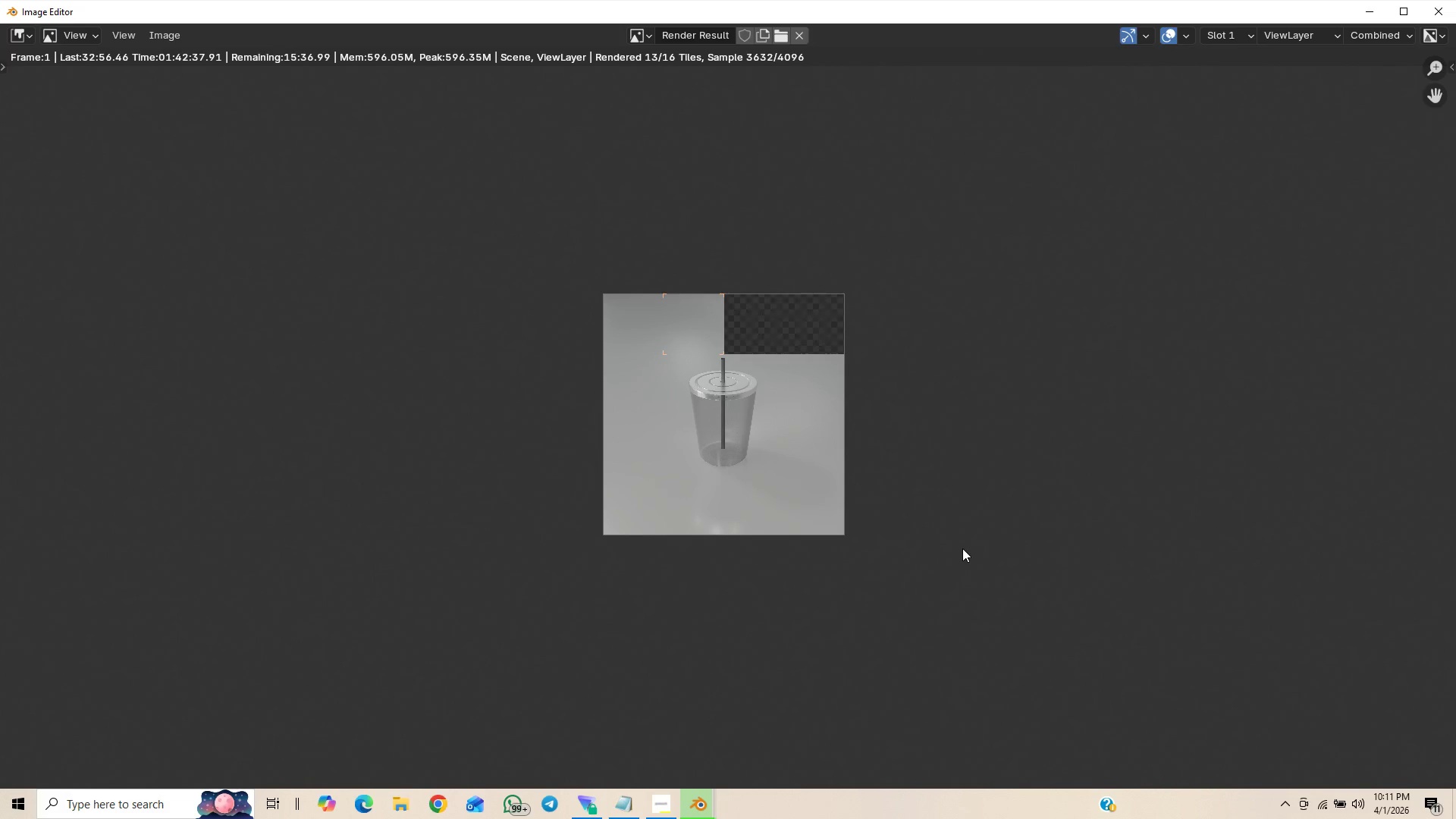 
scroll: coordinate [962, 548], scroll_direction: up, amount: 3.0
 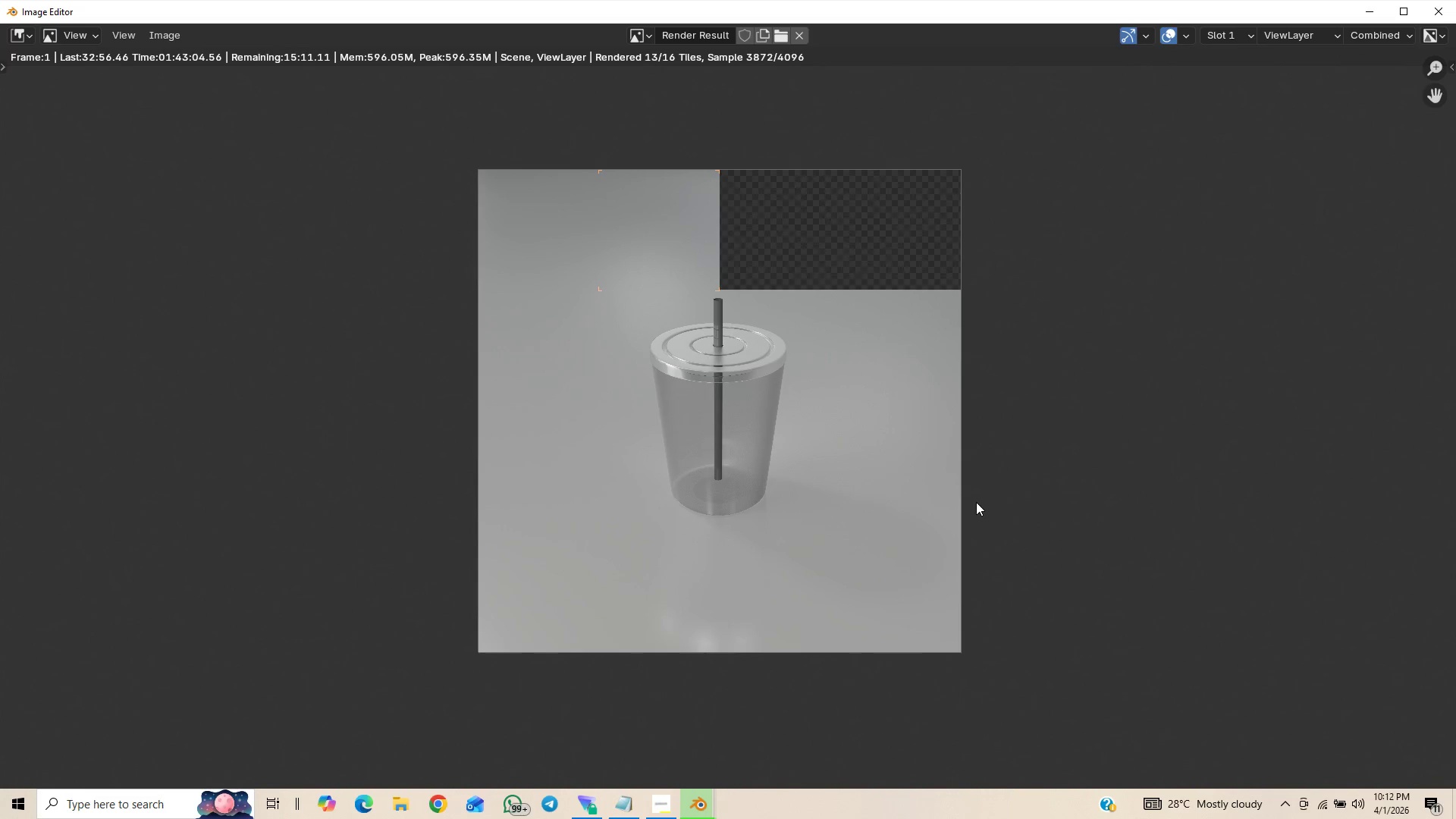 
wait(31.28)
 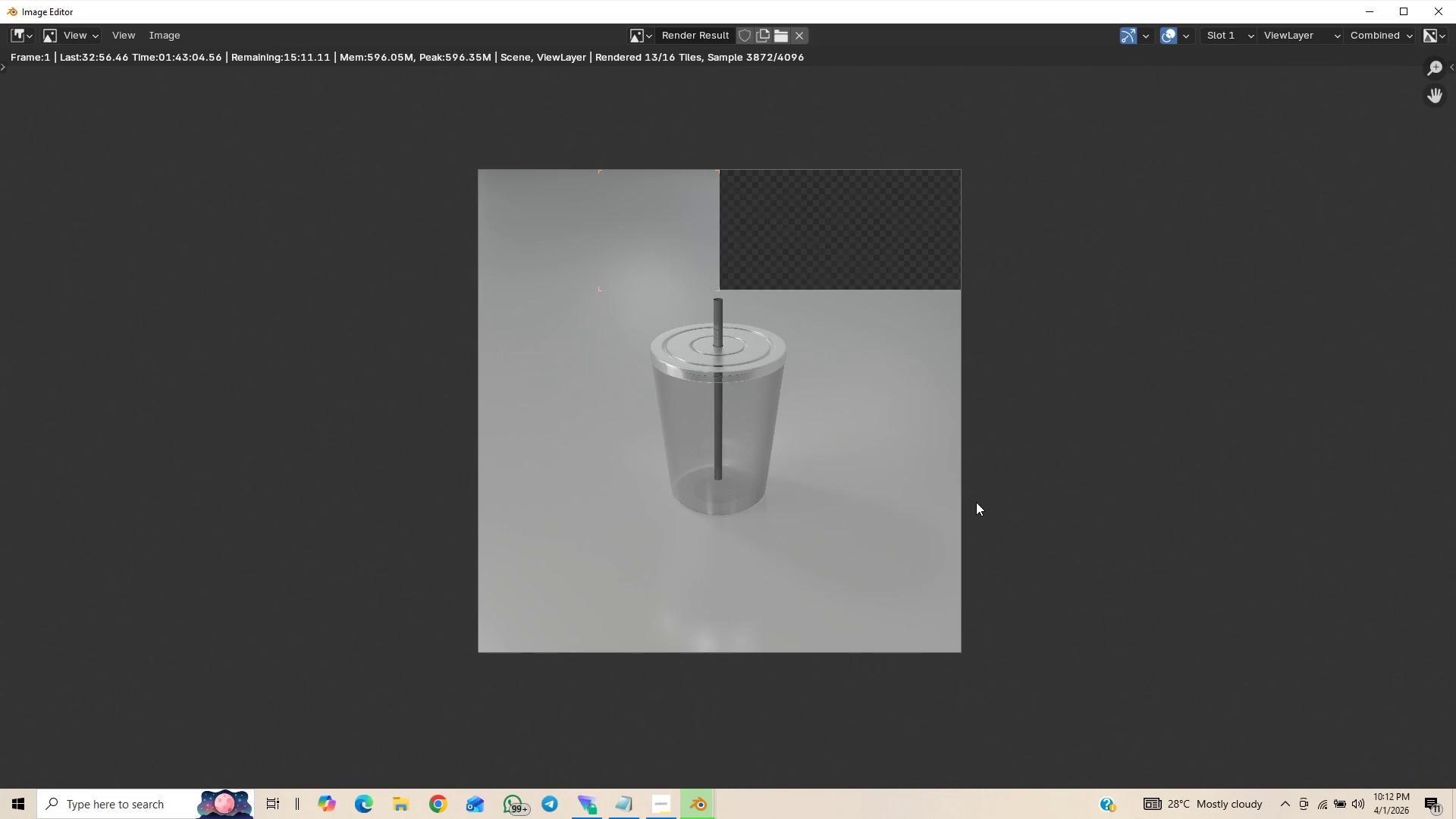 
scroll: coordinate [976, 502], scroll_direction: up, amount: 1.0
 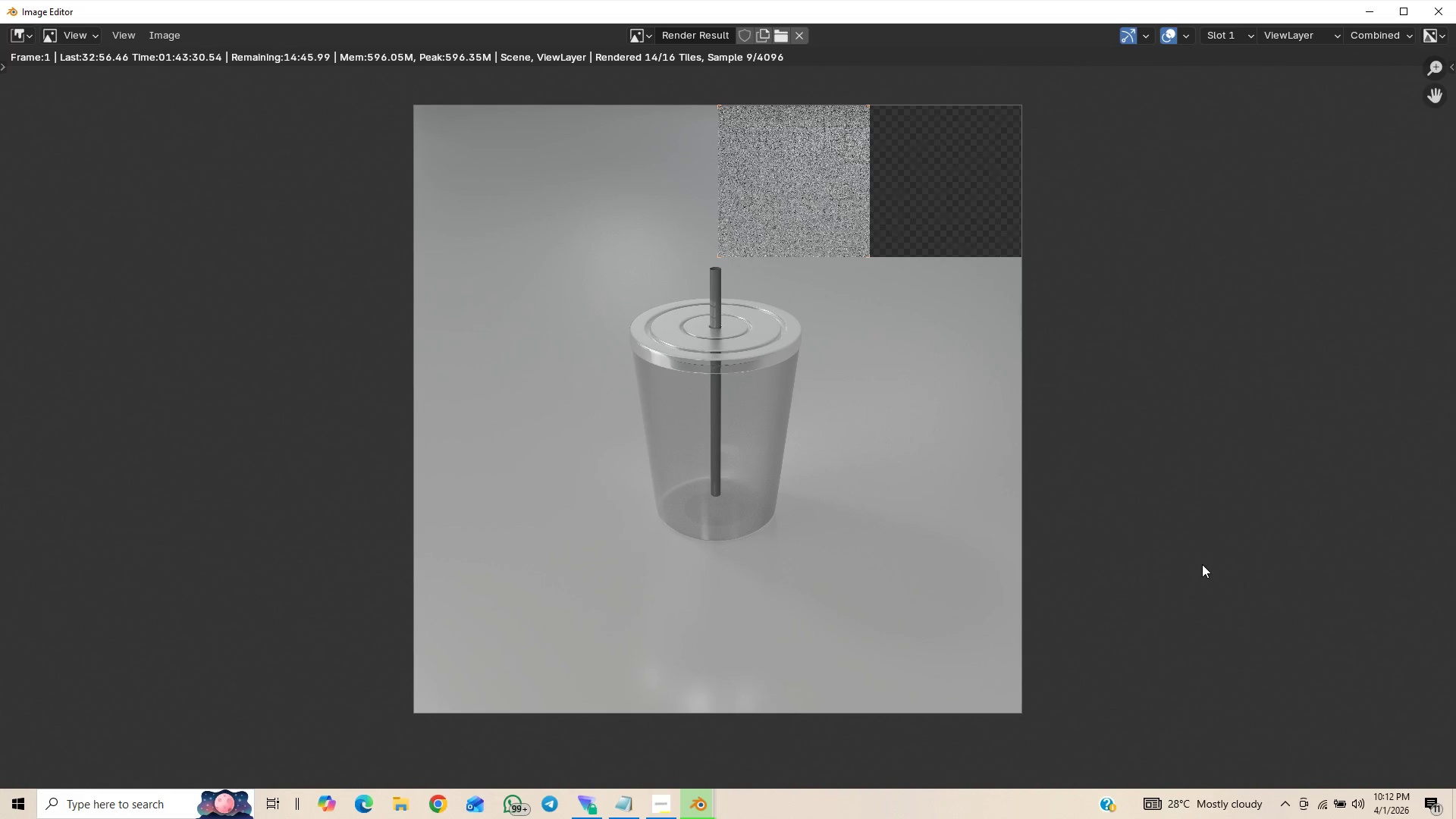 
wait(25.29)
 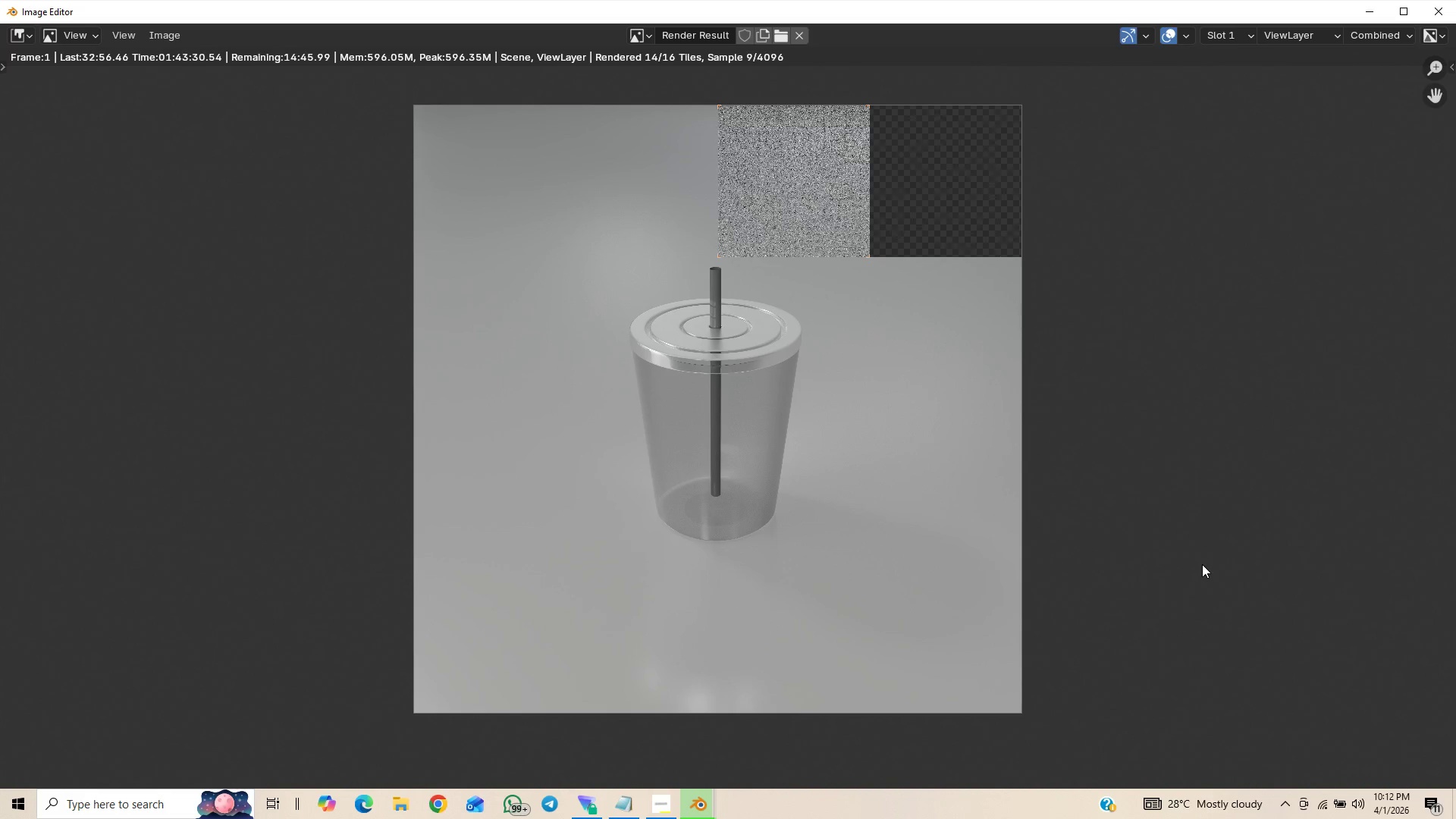 
scroll: coordinate [1202, 564], scroll_direction: up, amount: 14.0
 